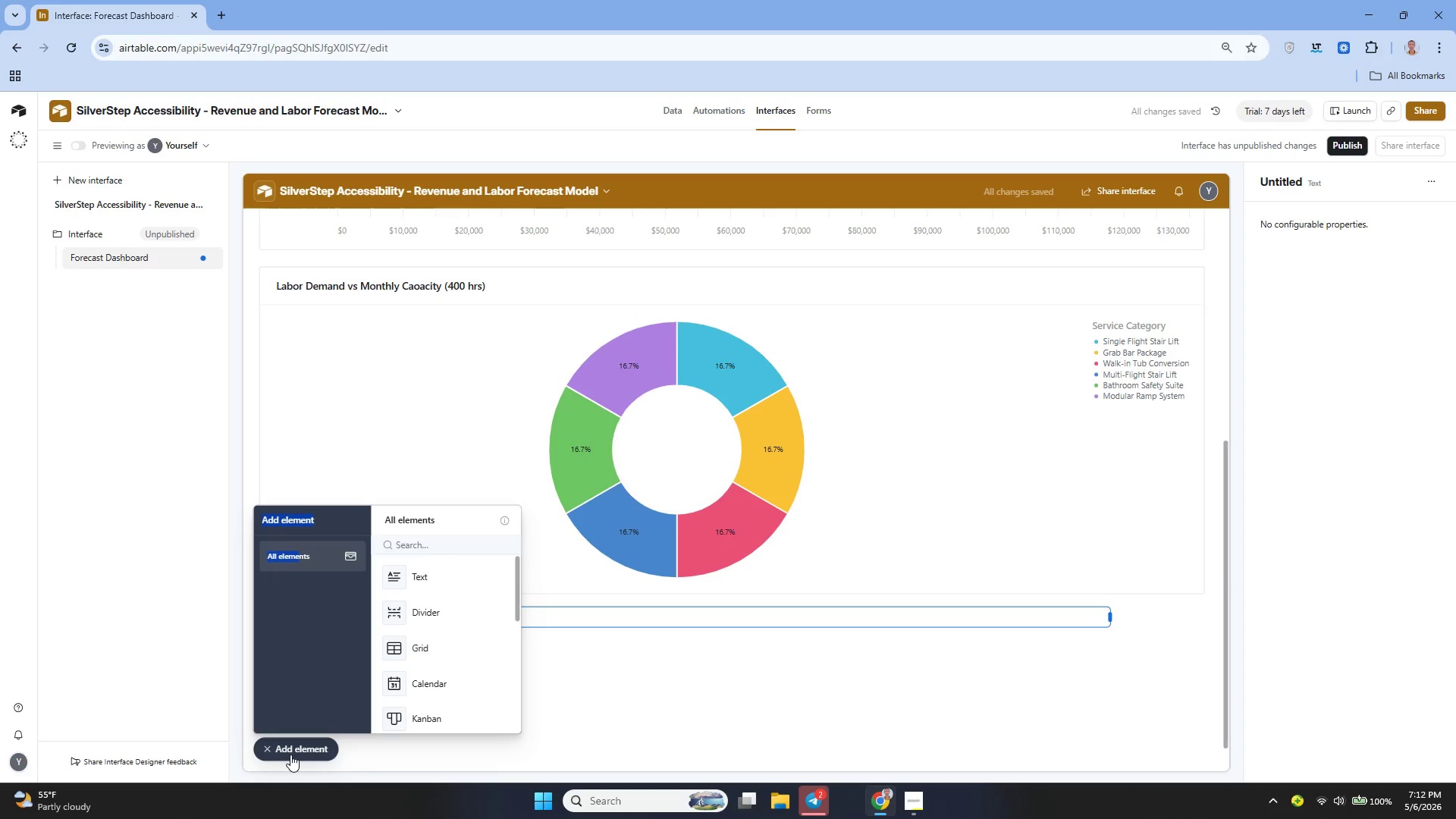 
left_click([290, 755])
 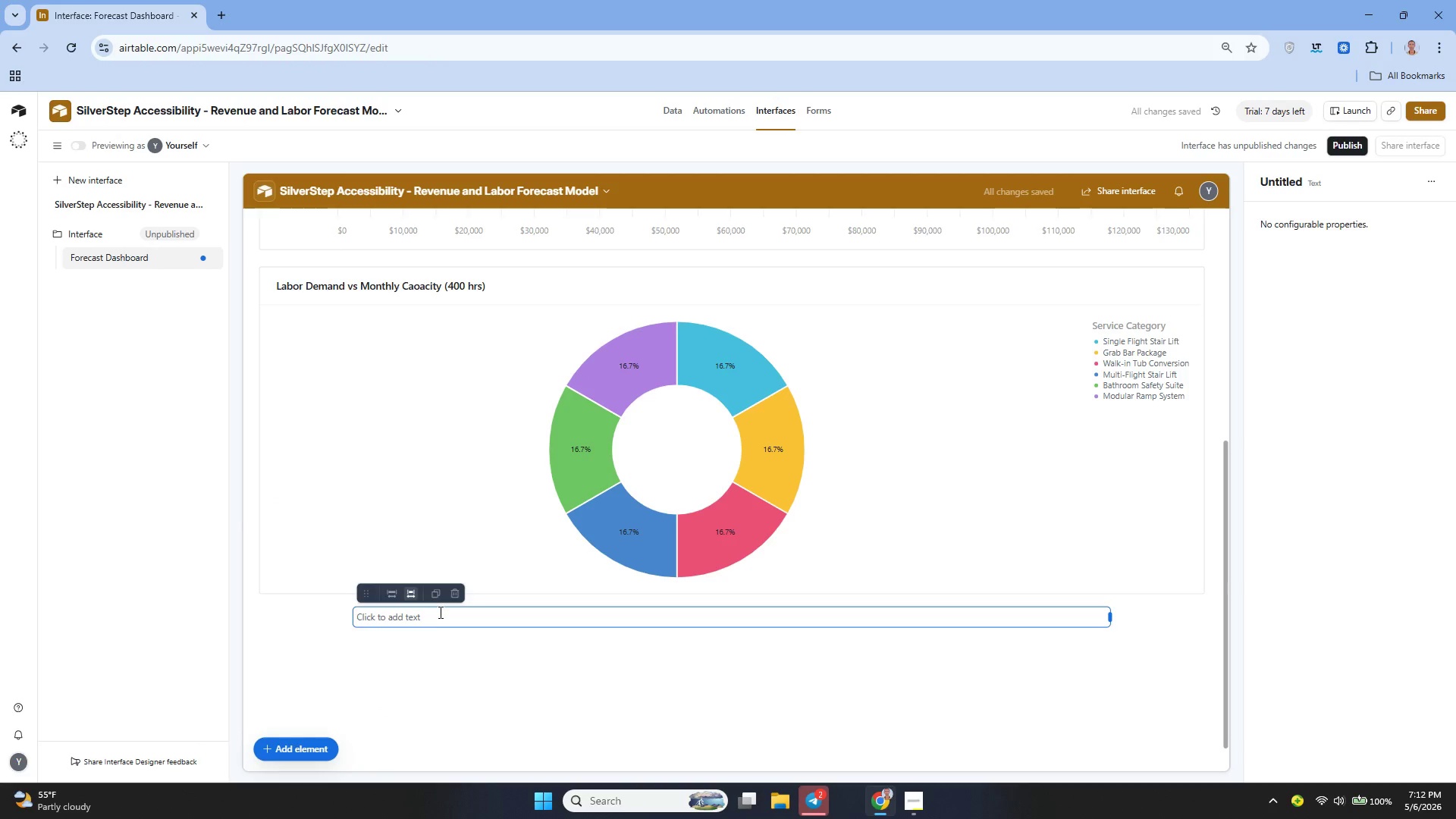 
left_click([427, 615])
 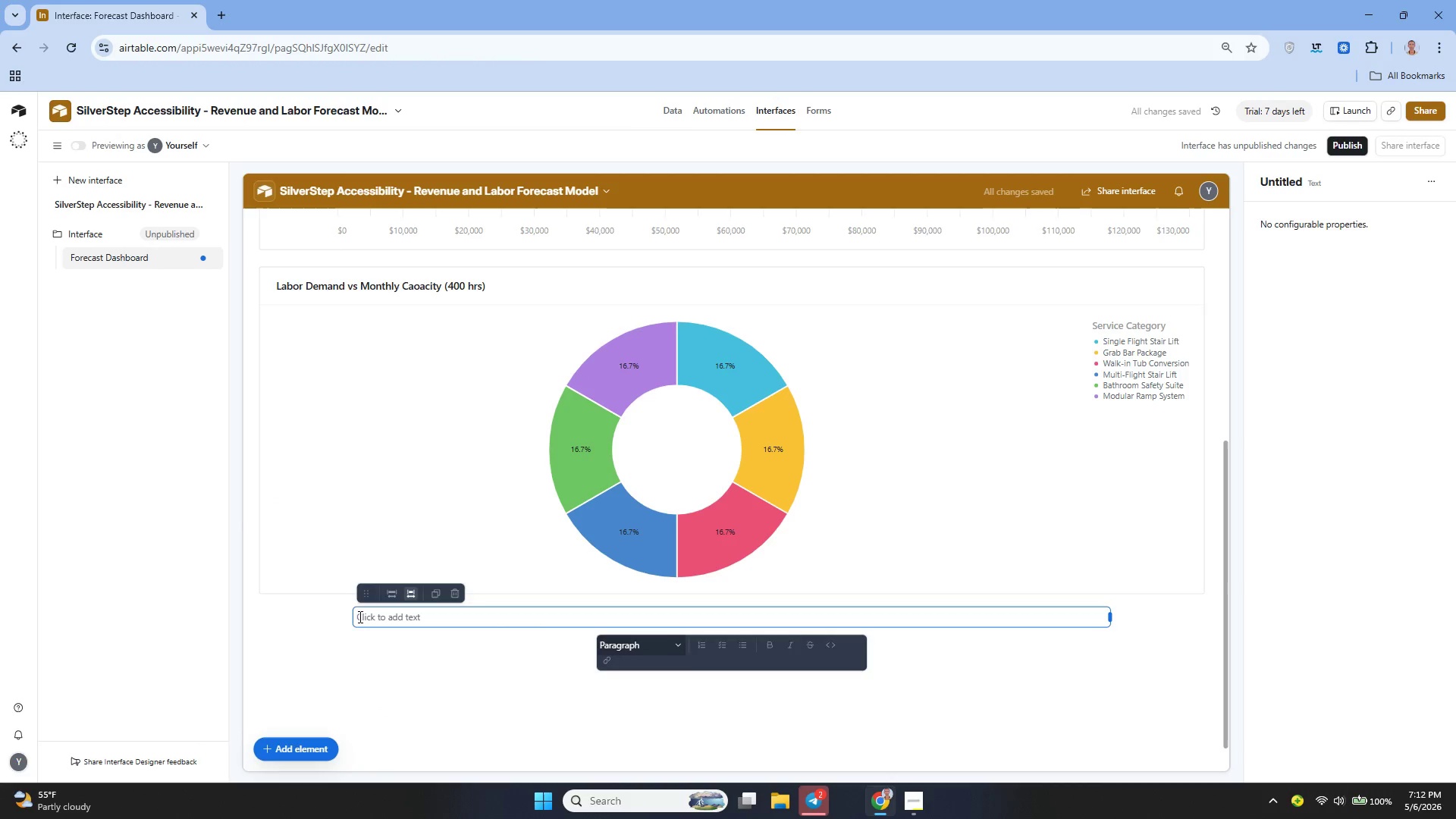 
left_click([356, 617])
 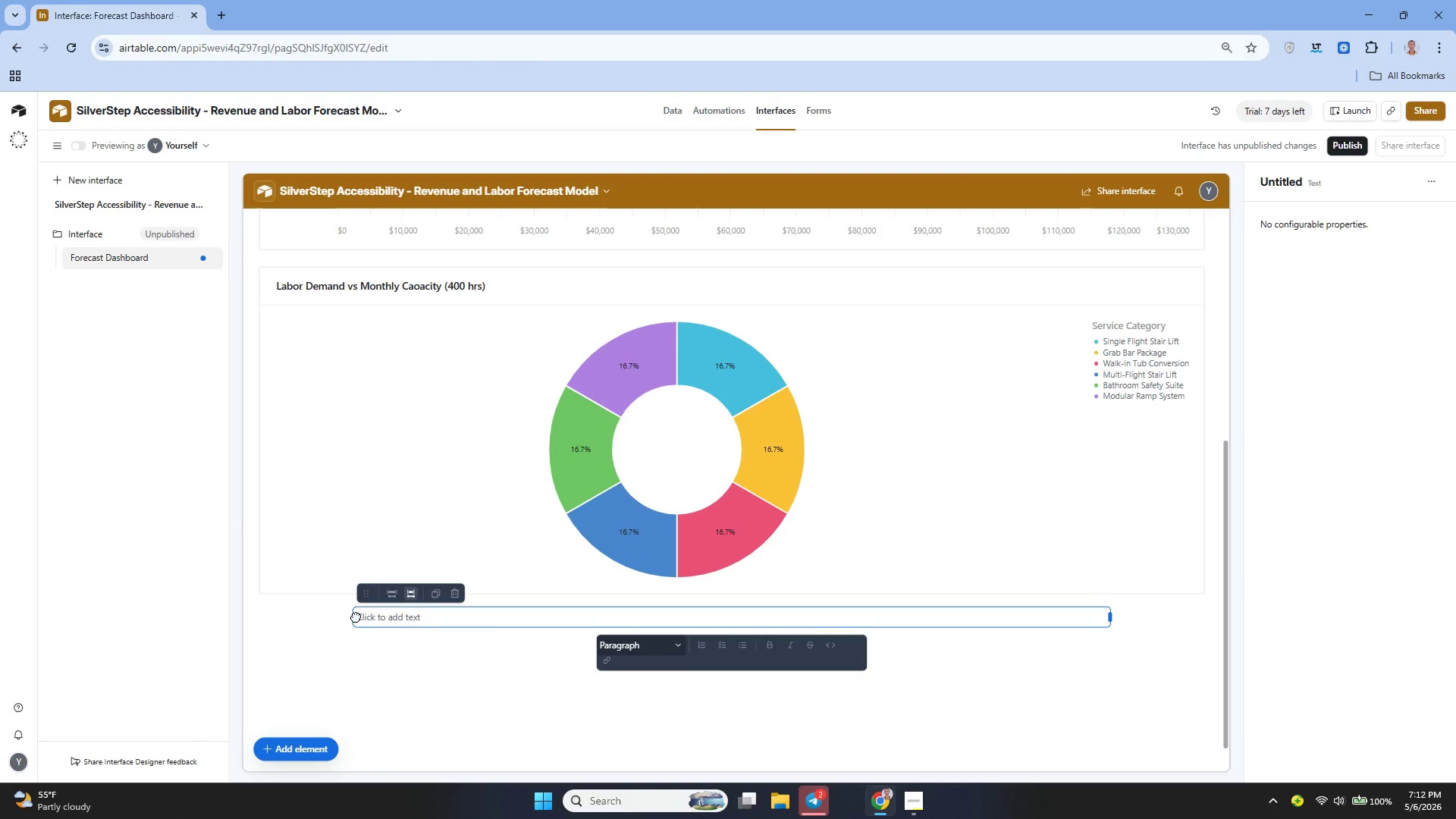 
left_click_drag(start_coordinate=[356, 617], to_coordinate=[259, 619])
 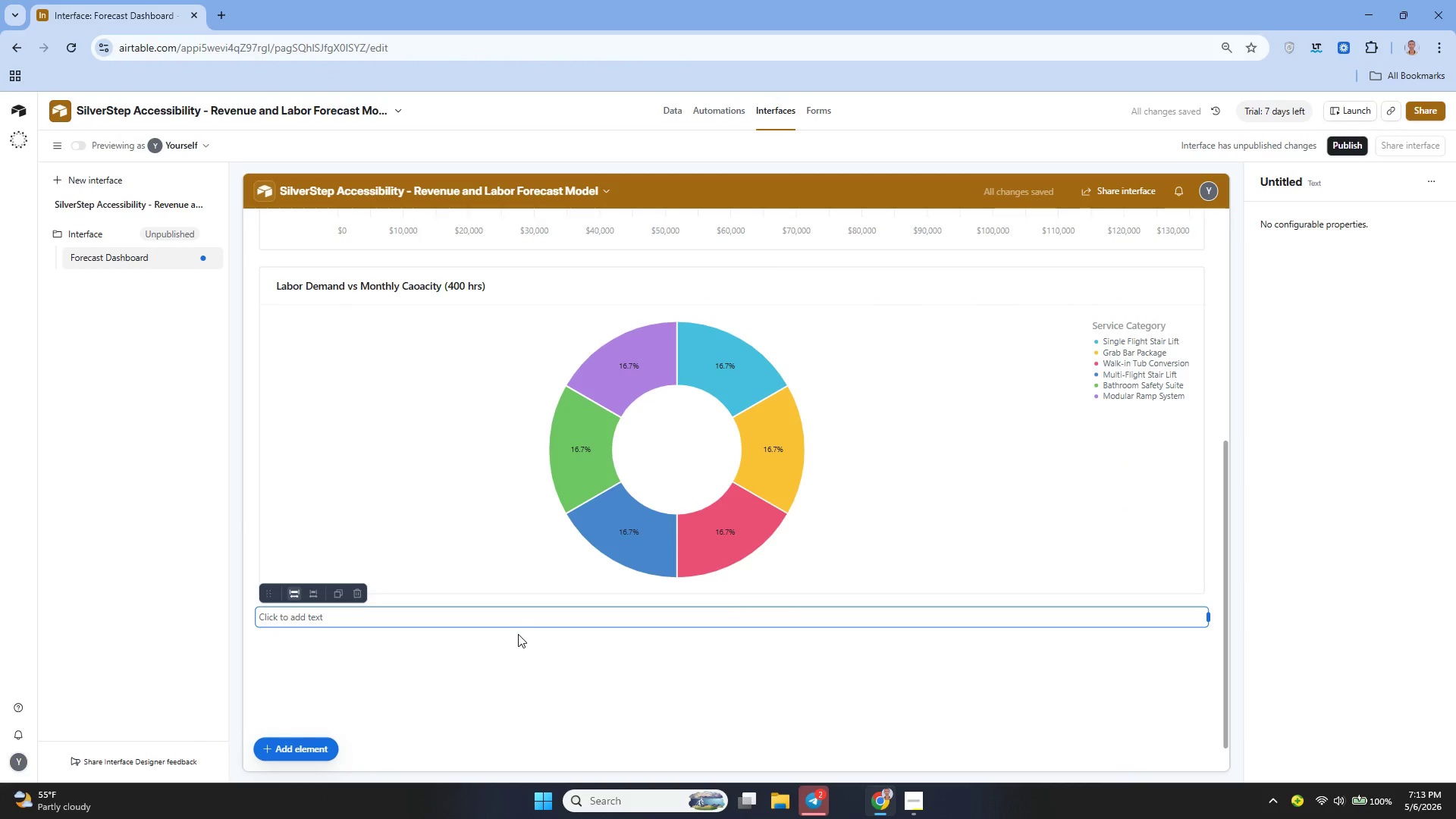 
left_click([500, 621])
 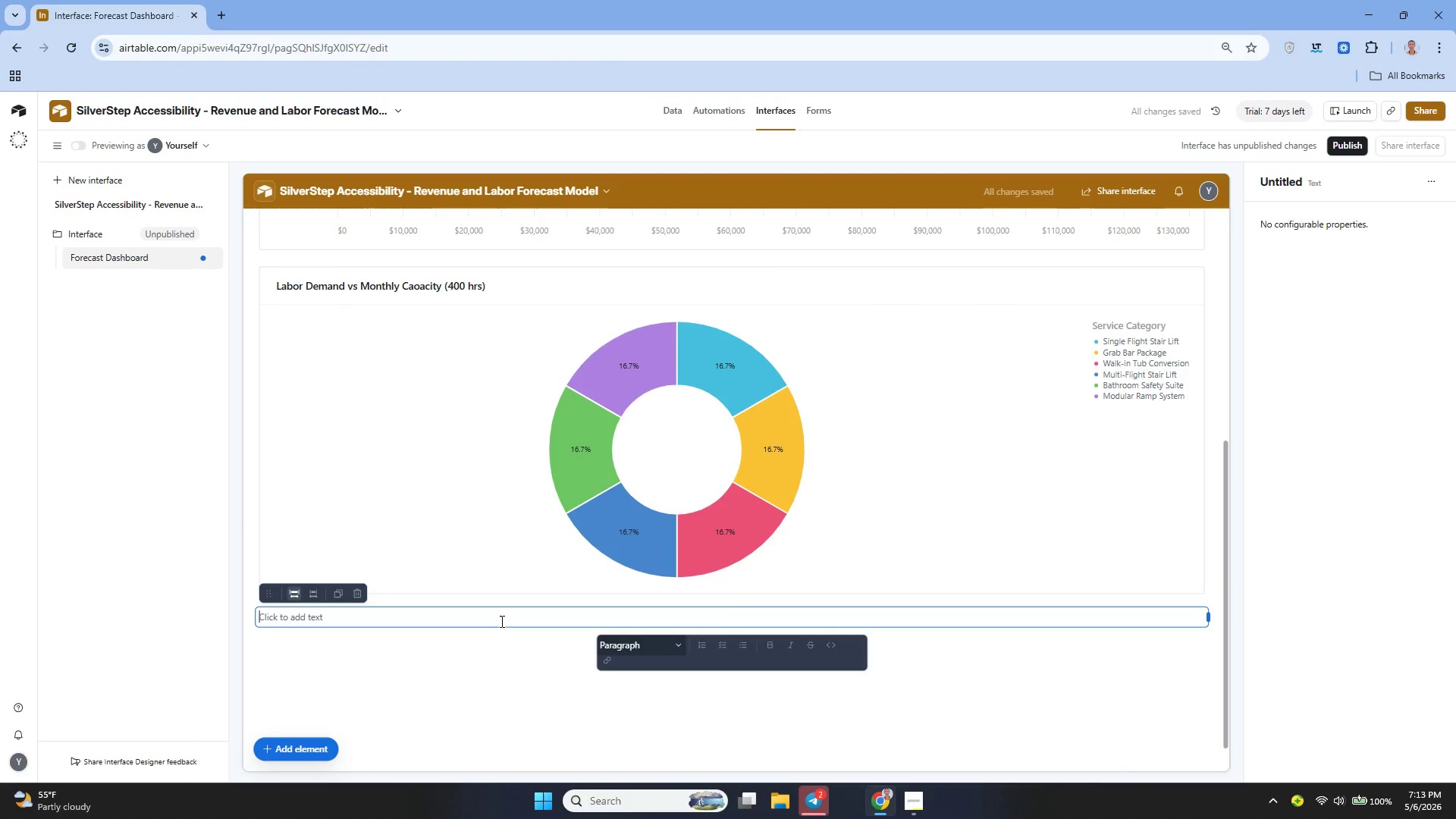 
type(Target capacity )
 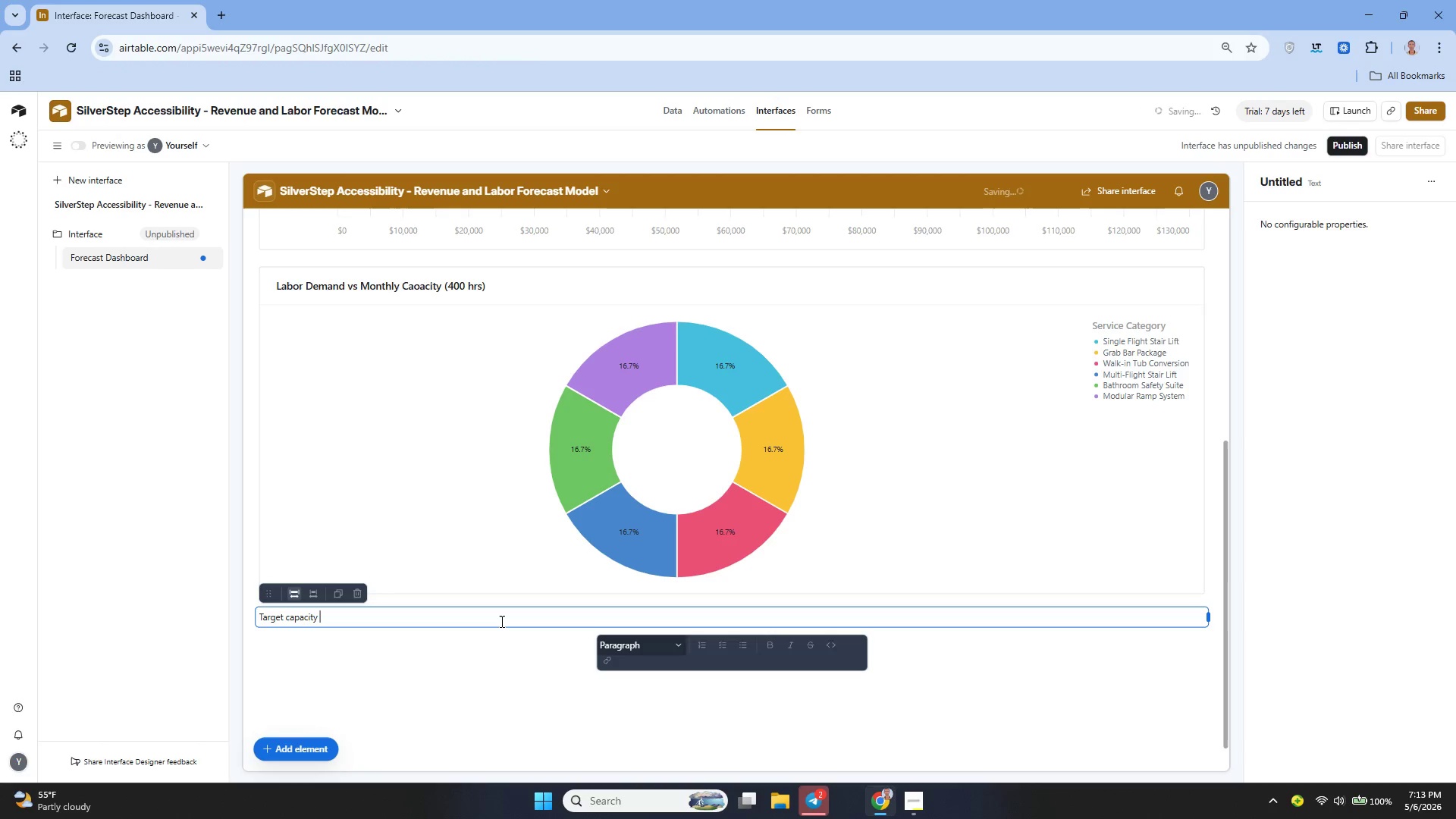 
hold_key(key=ShiftLeft, duration=1.3)
 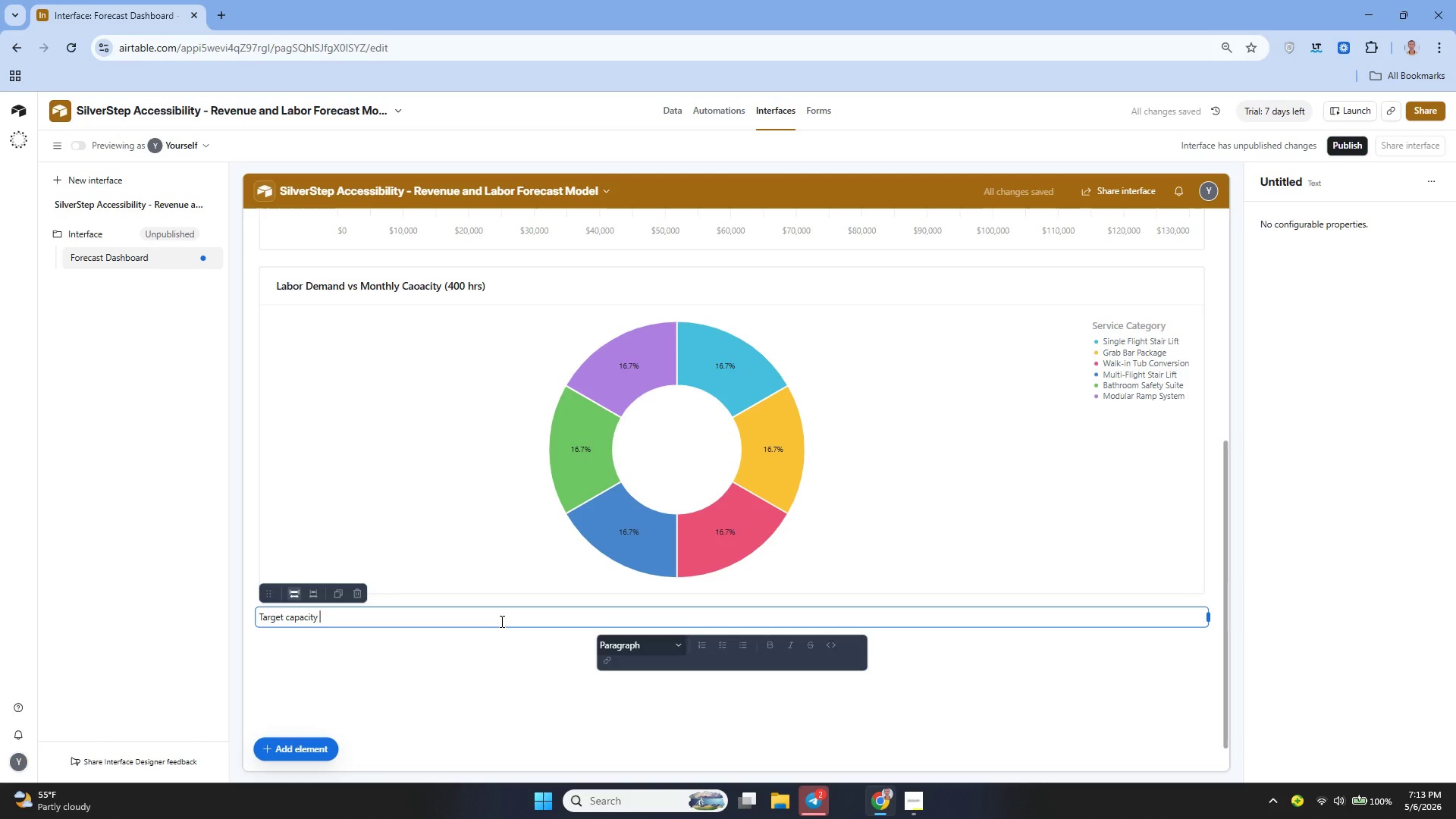 
type(: 4-)
key(Backspace)
type(00 hours per mpnth)
 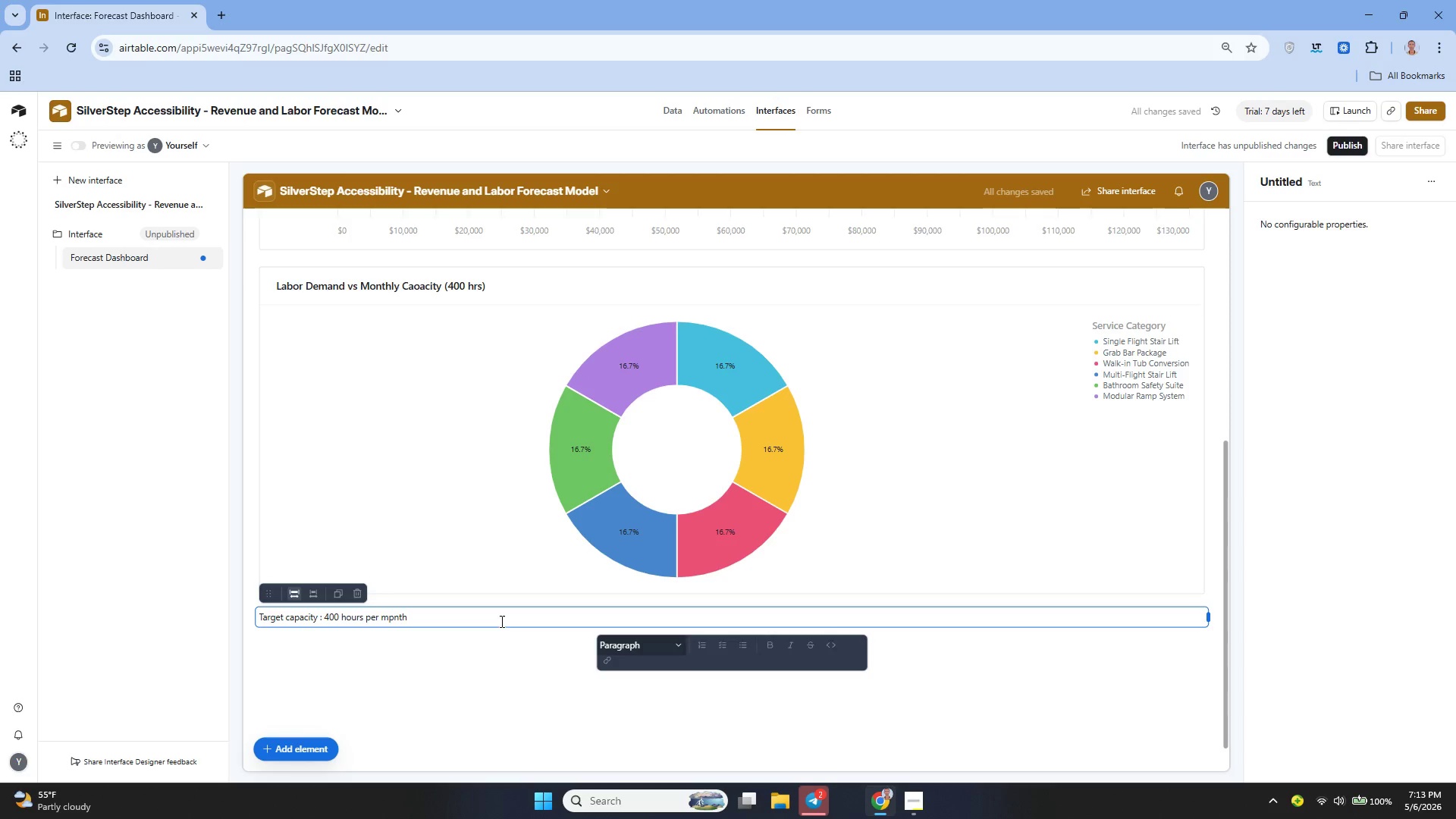 
key(Backspace)
key(Backspace)
key(Backspace)
key(Backspace)
type(onth)
 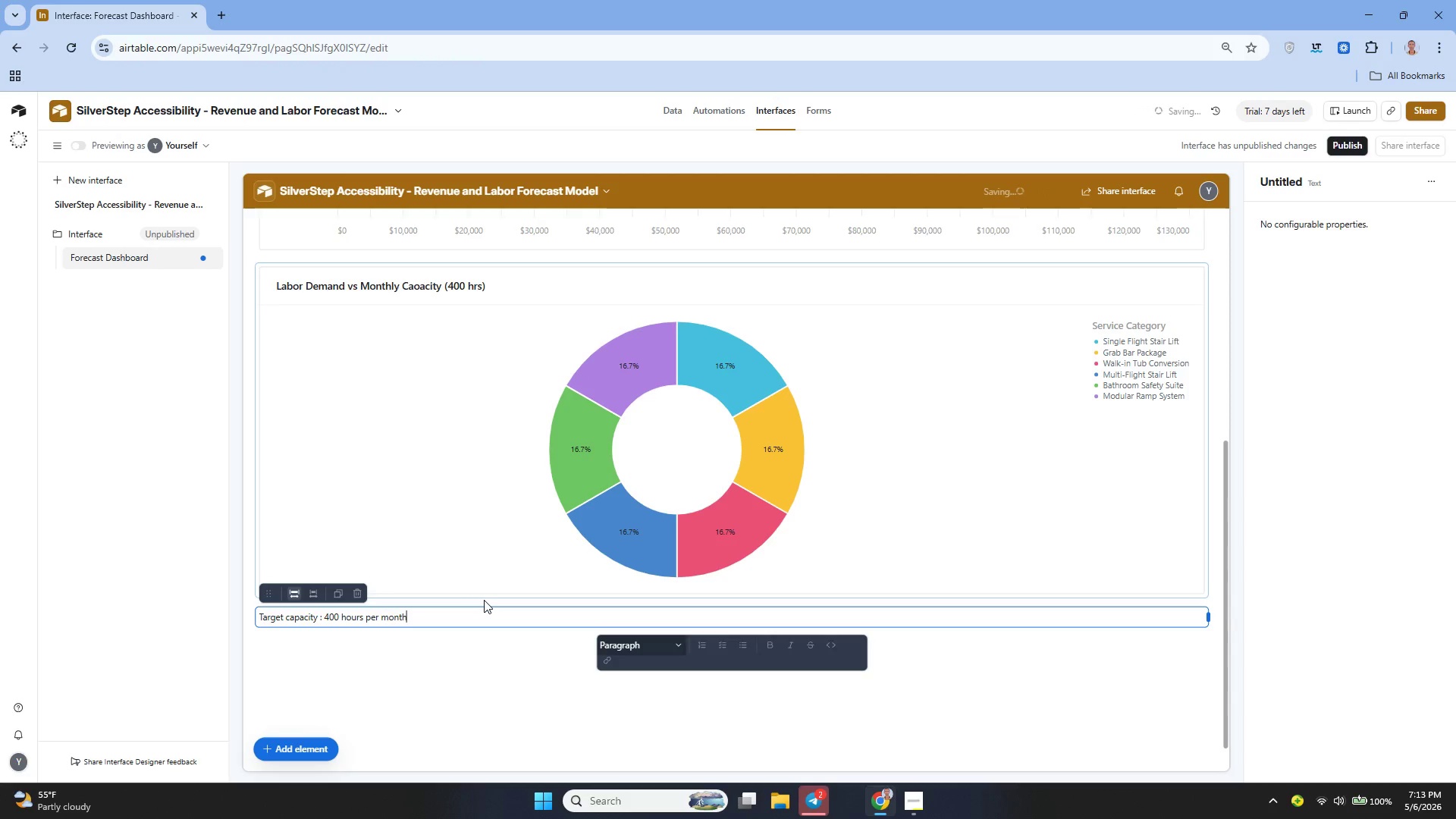 
key(Enter)
 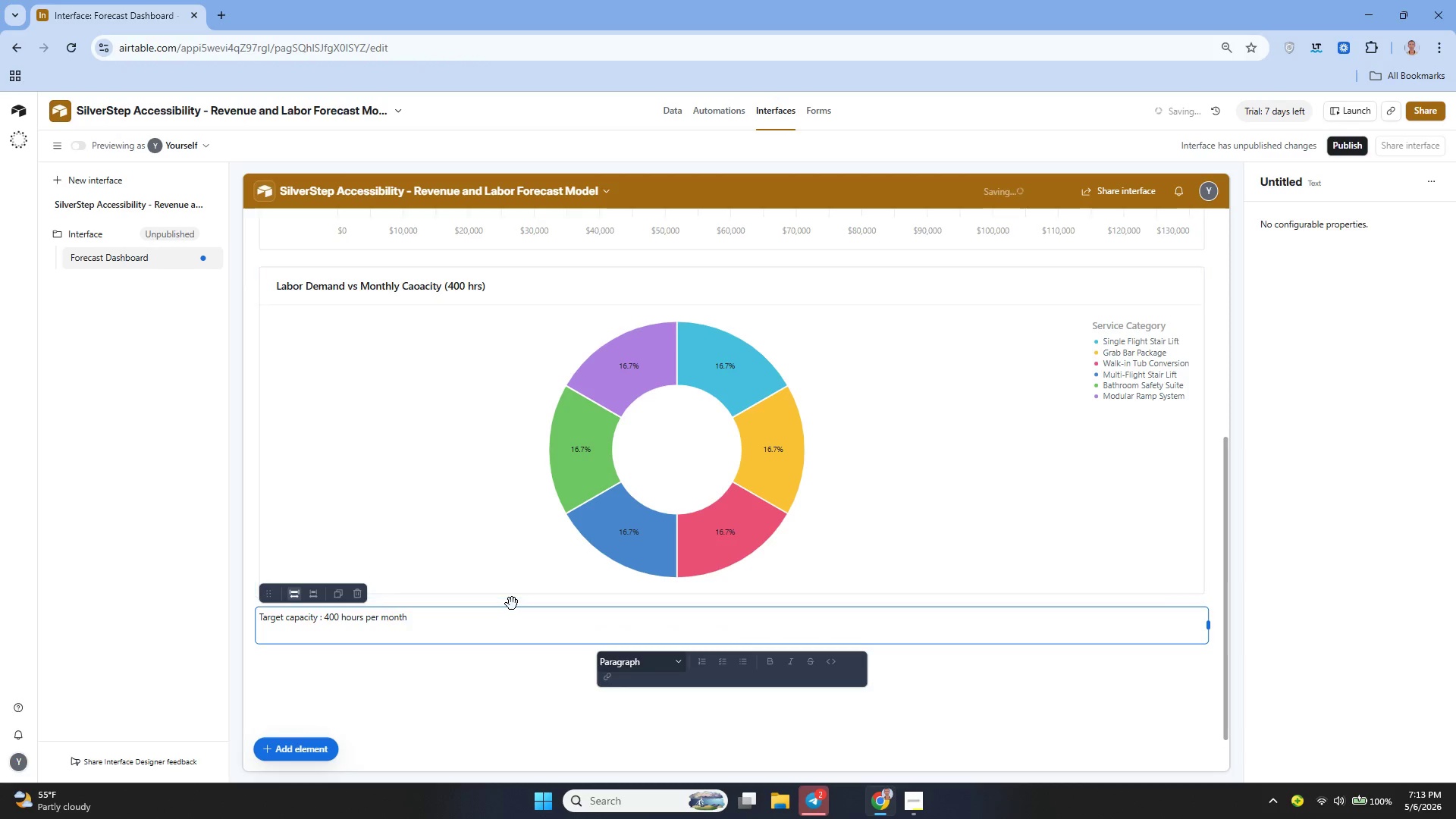 
key(Backspace)
 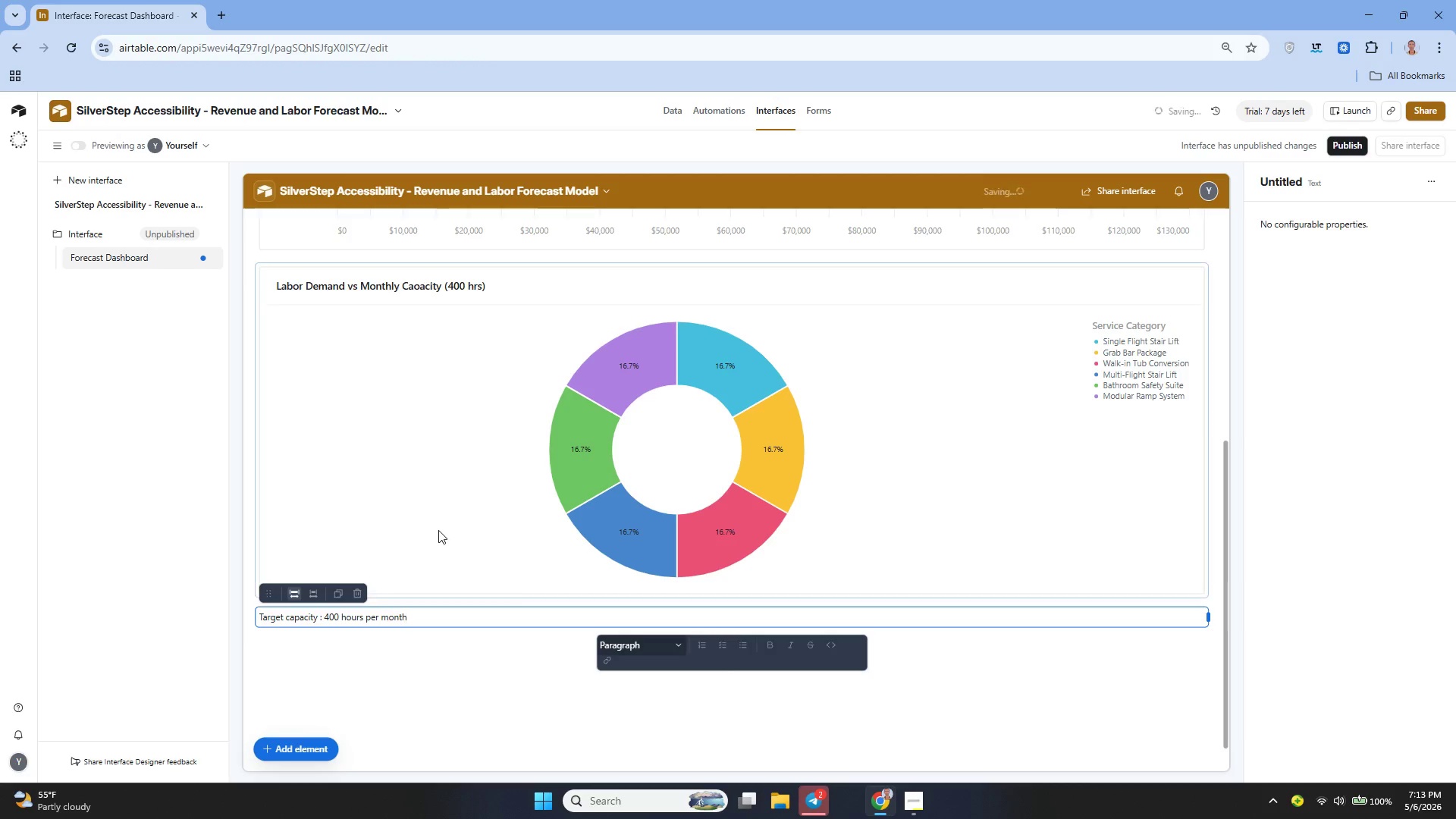 
left_click([438, 530])
 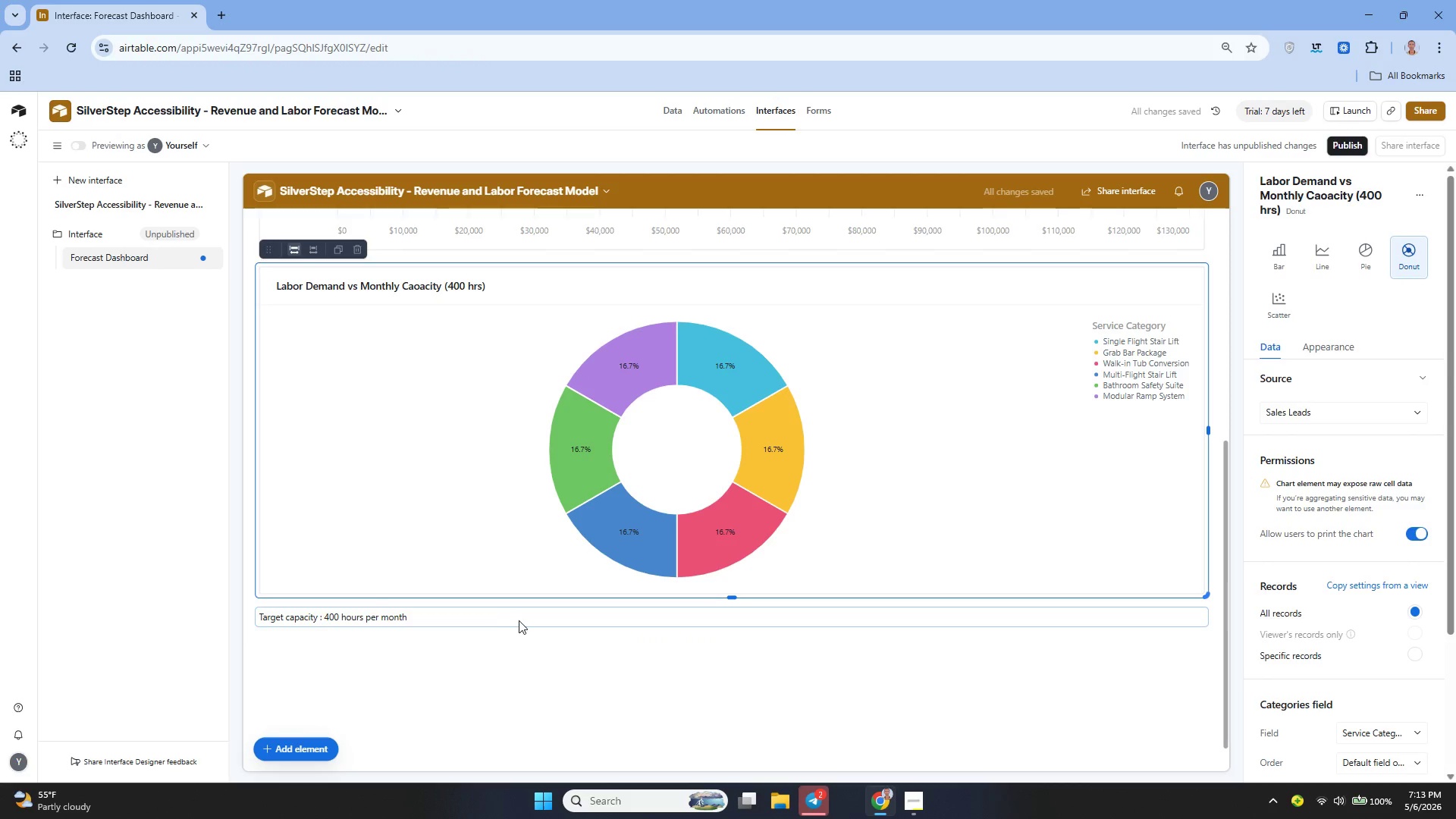 
left_click([488, 609])
 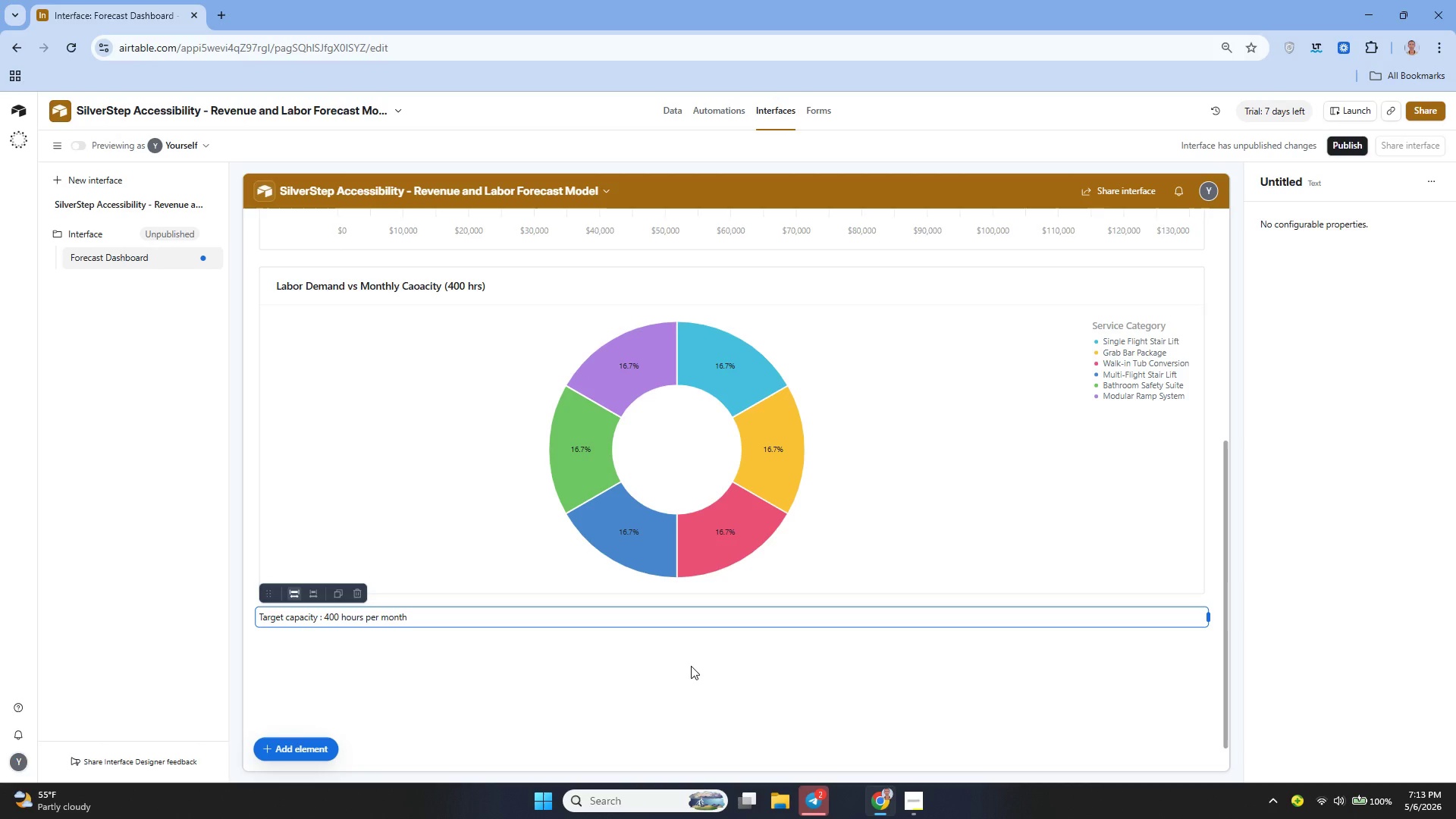 
wait(14.28)
 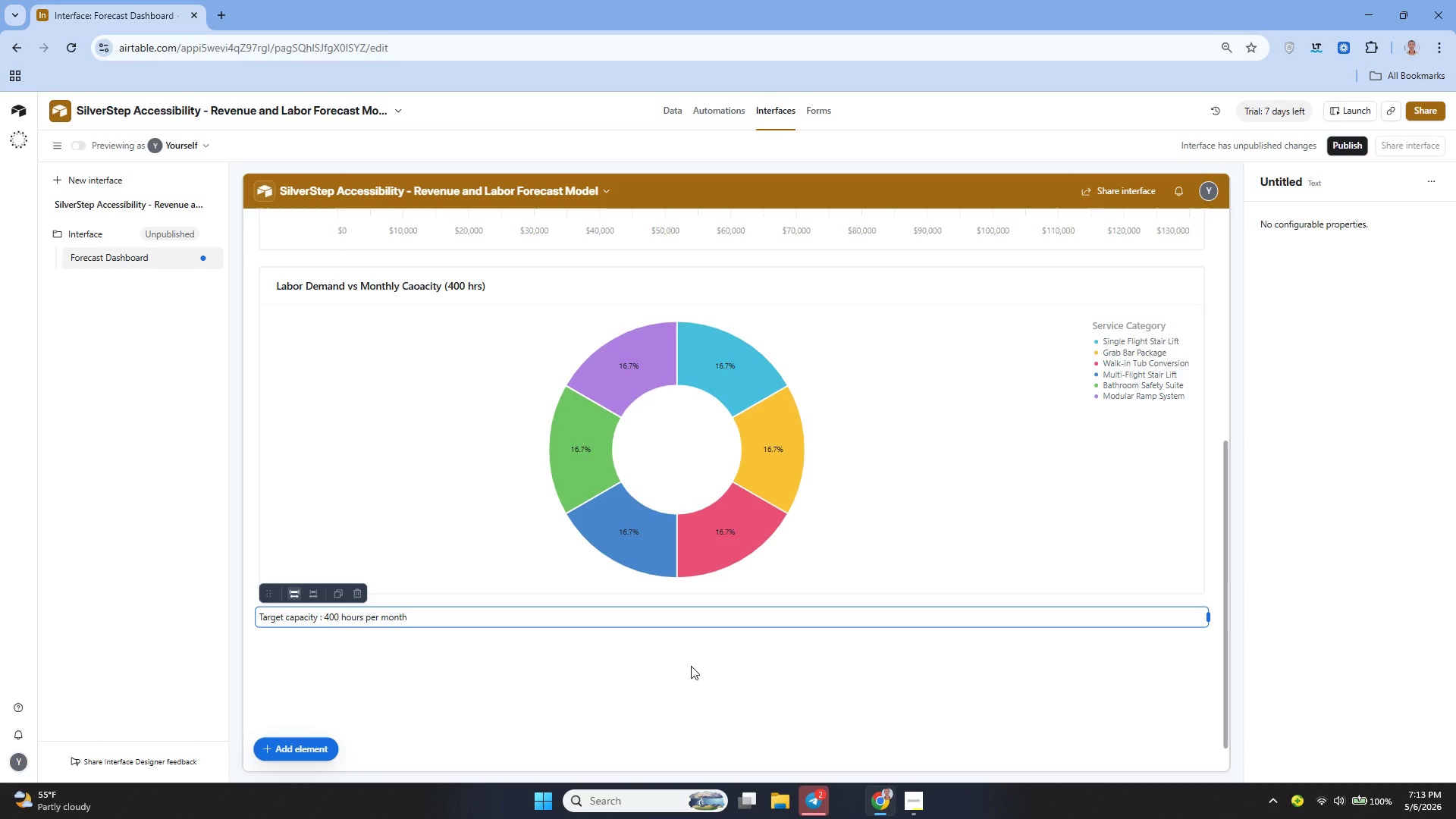 
left_click([874, 404])
 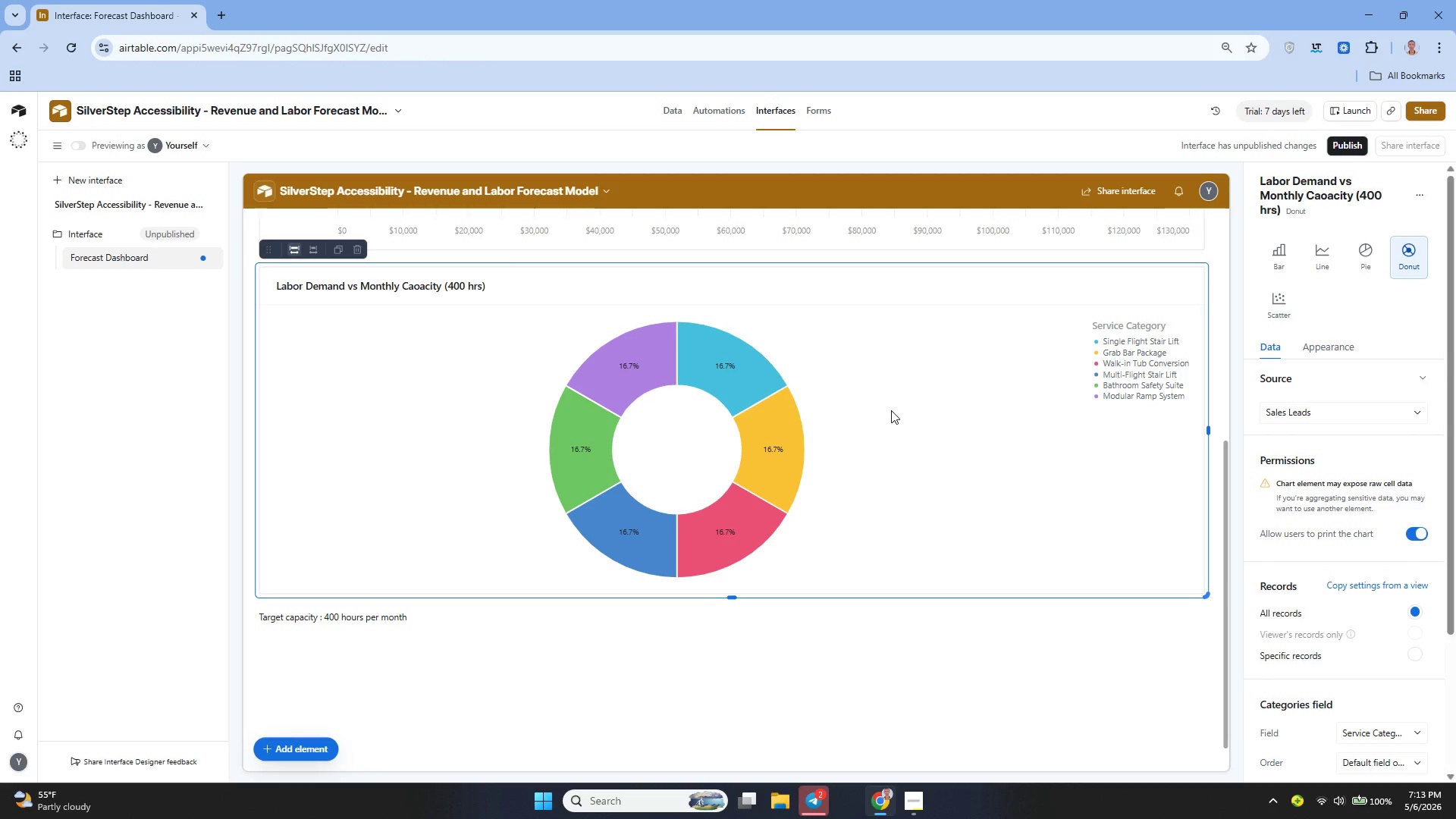 
wait(10.33)
 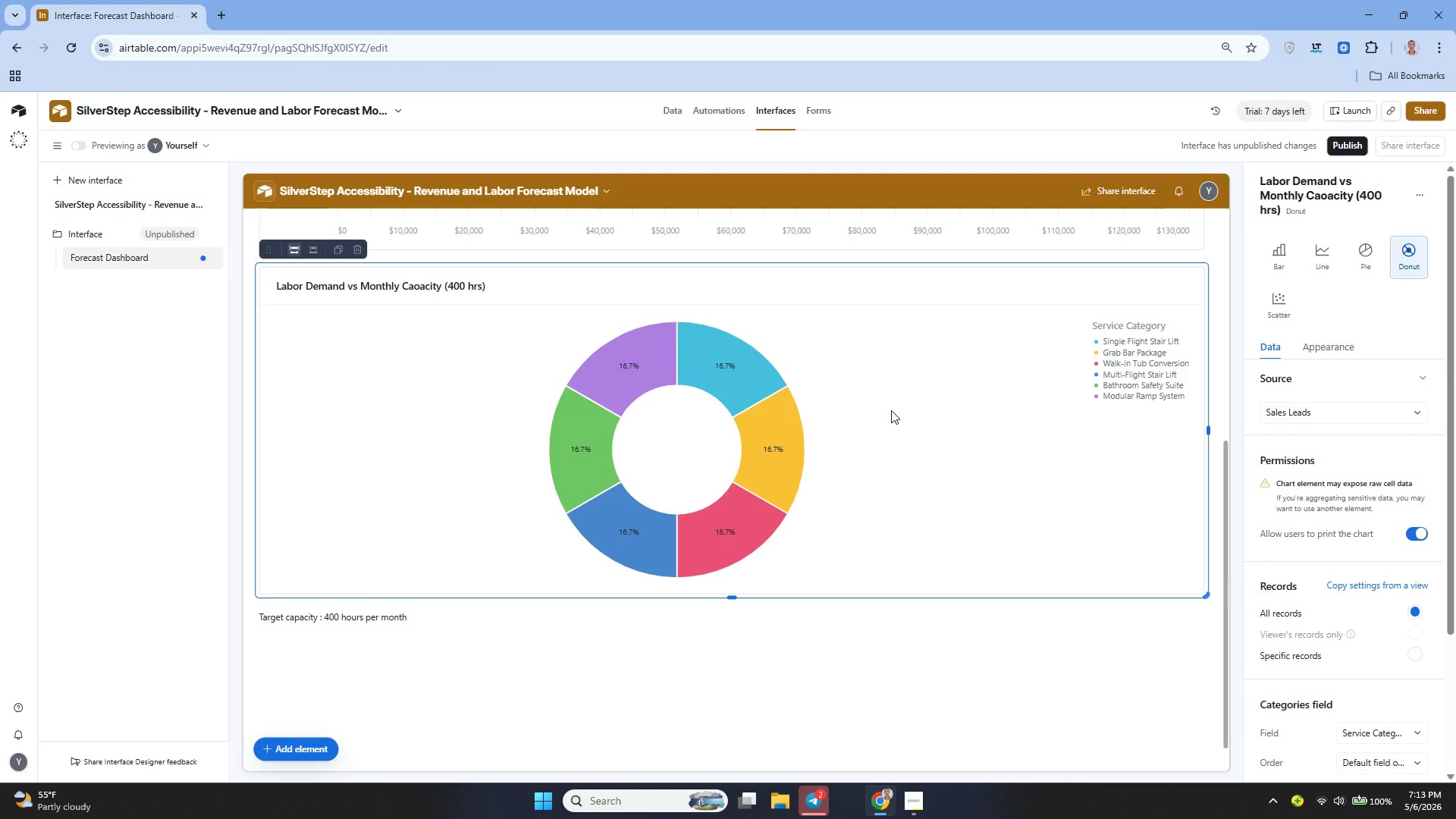 
left_click([1370, 679])
 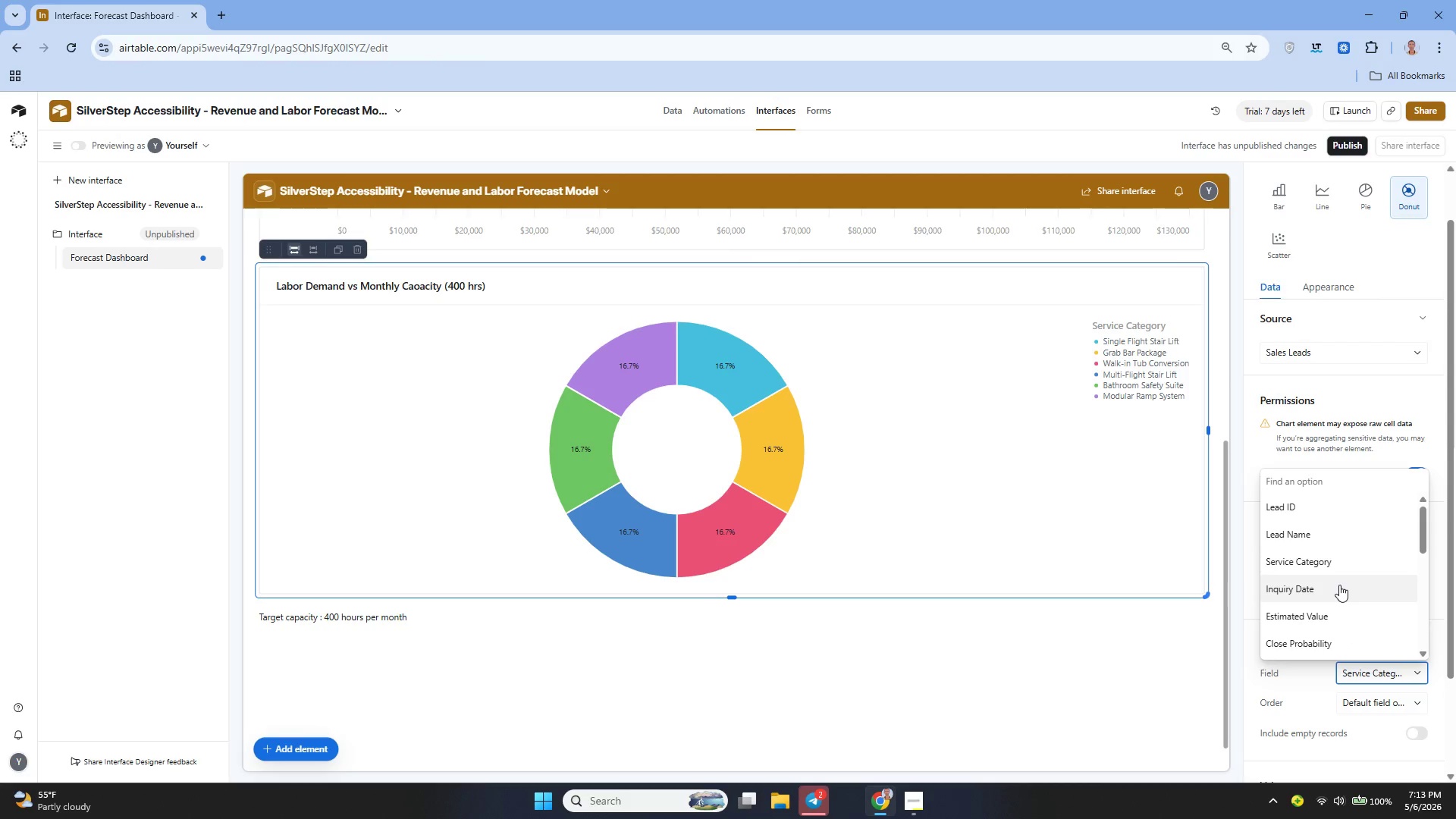 
key(Backspace)
 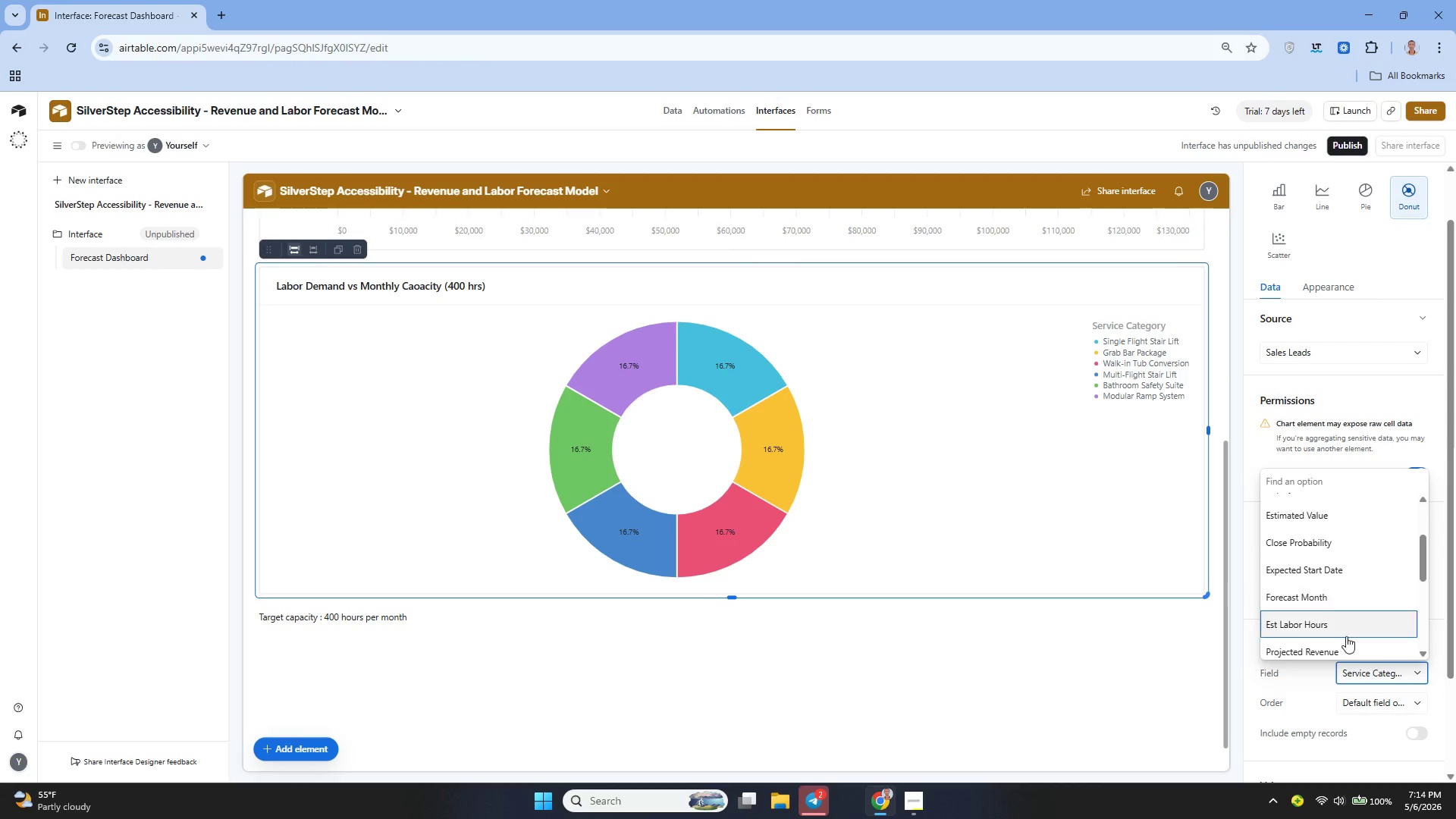 
left_click([1318, 679])
 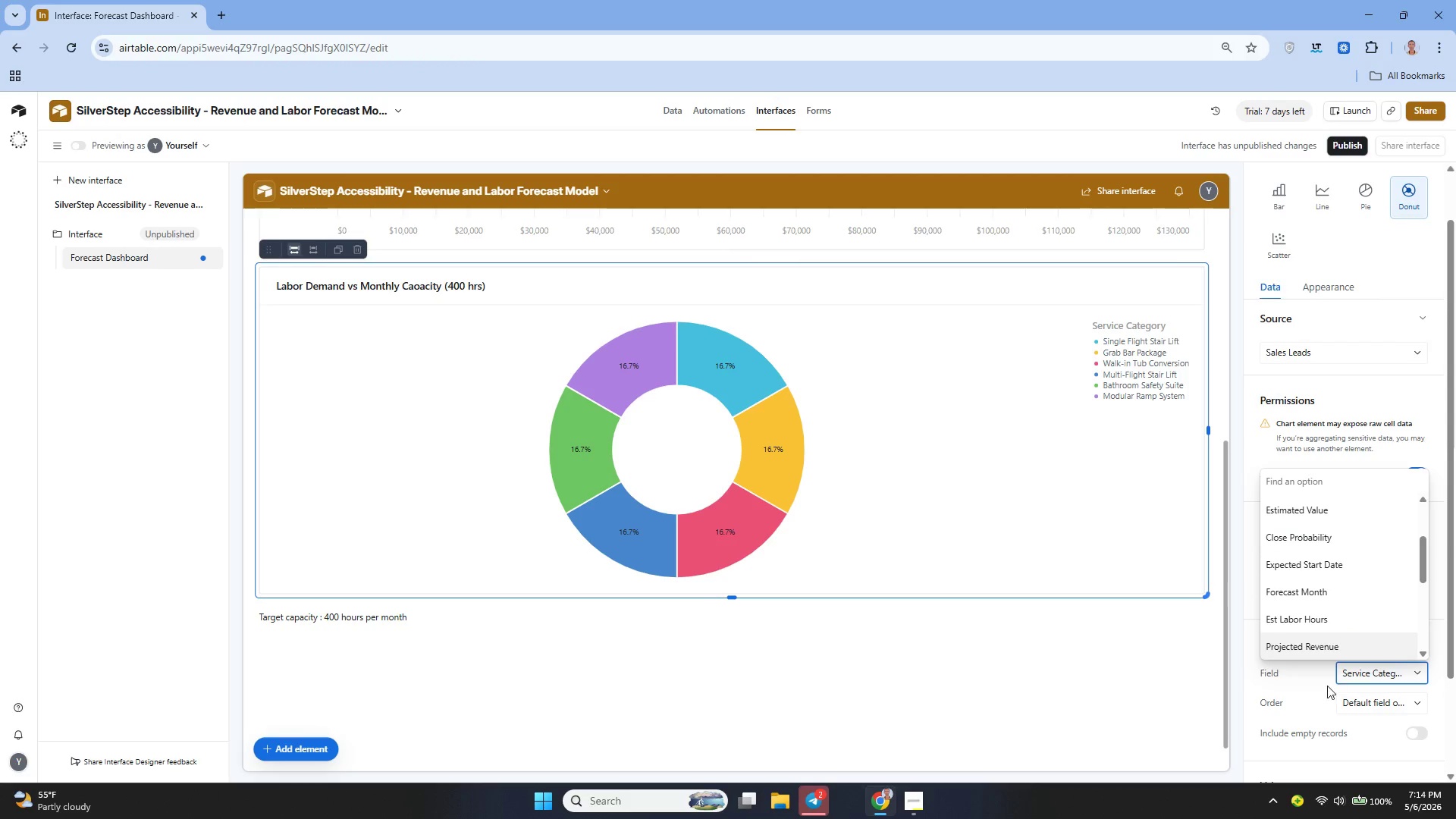 
left_click([1321, 686])
 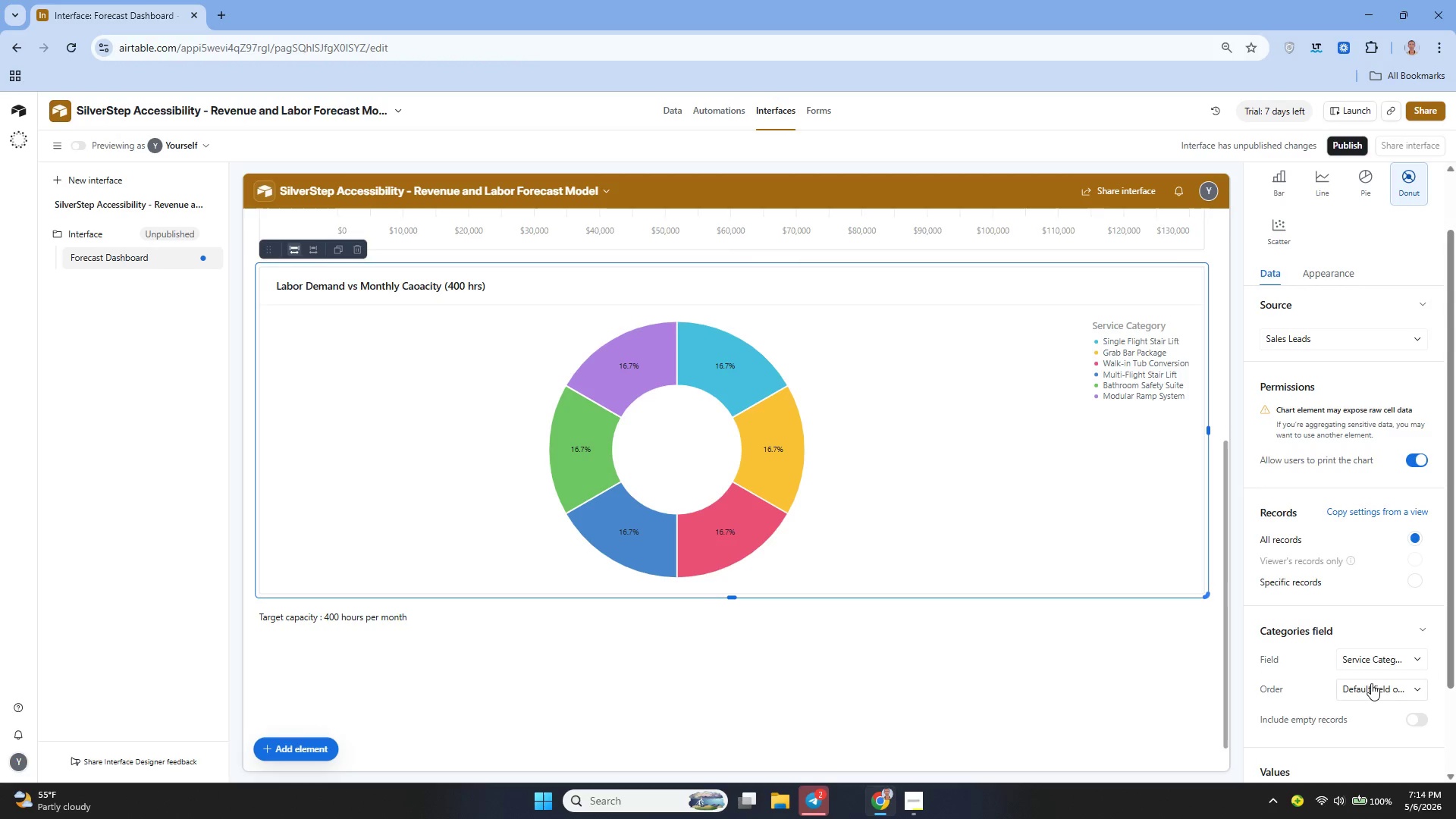 
wait(5.2)
 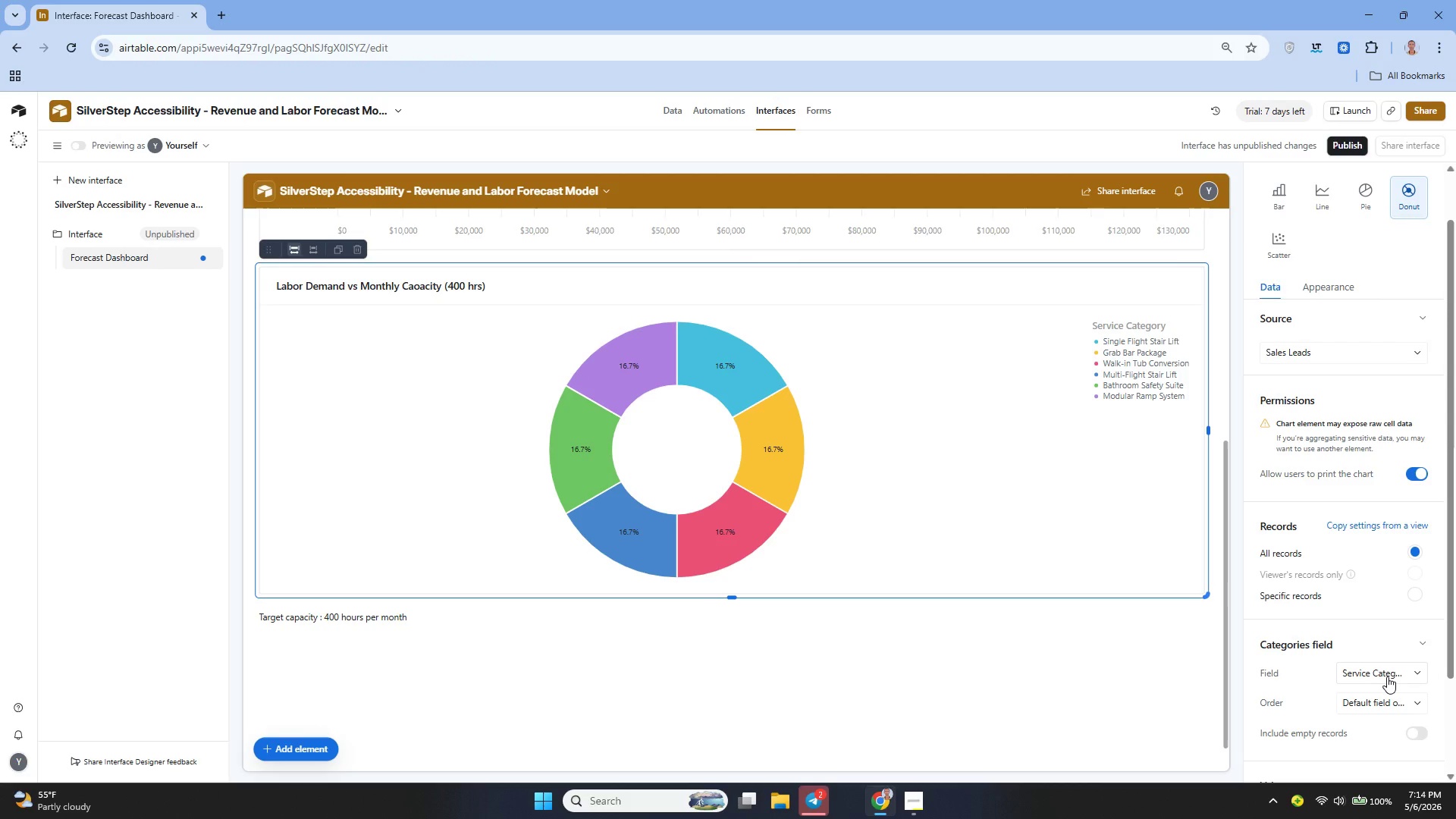 
left_click([1405, 661])
 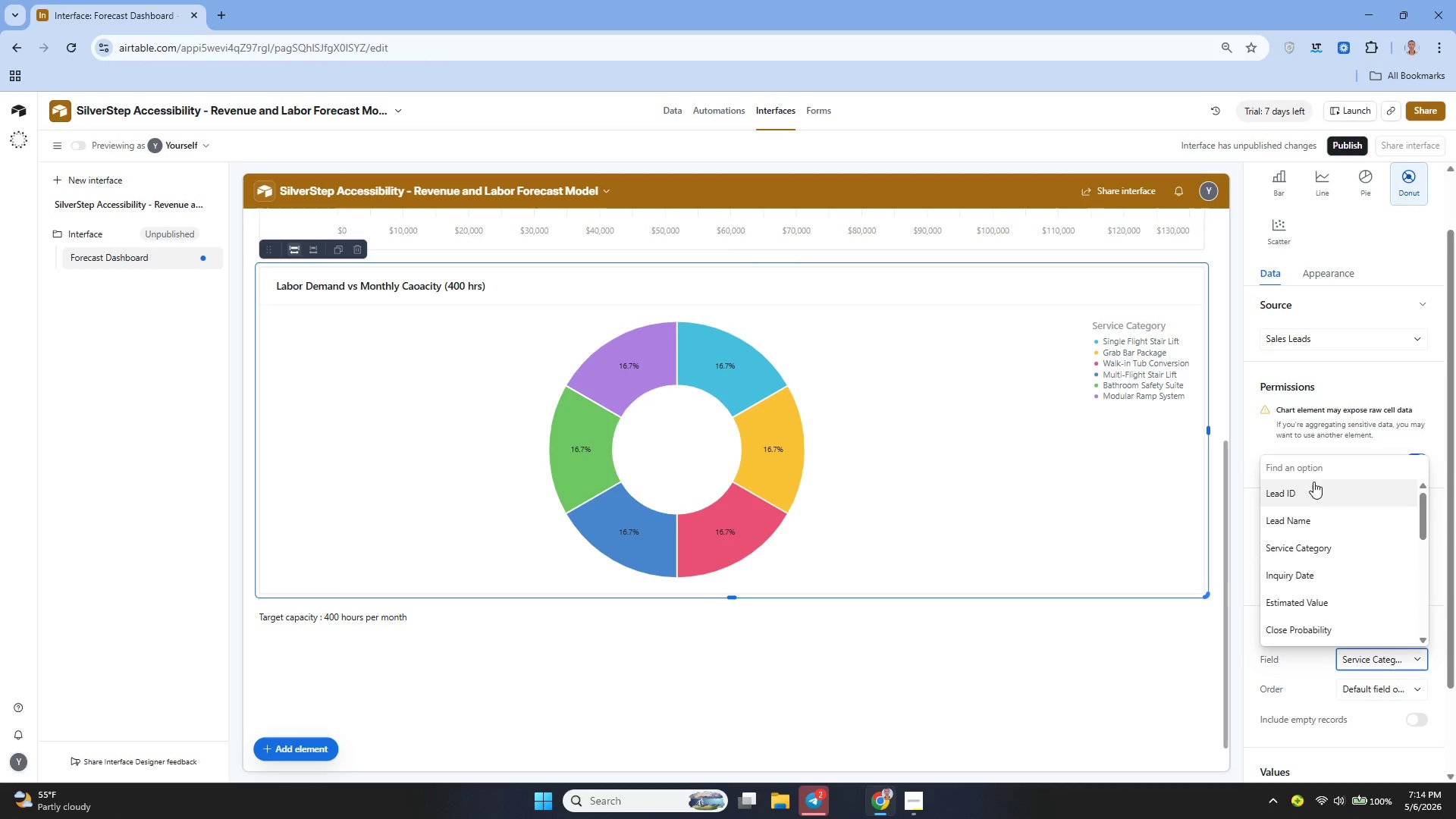 
left_click([1304, 470])
 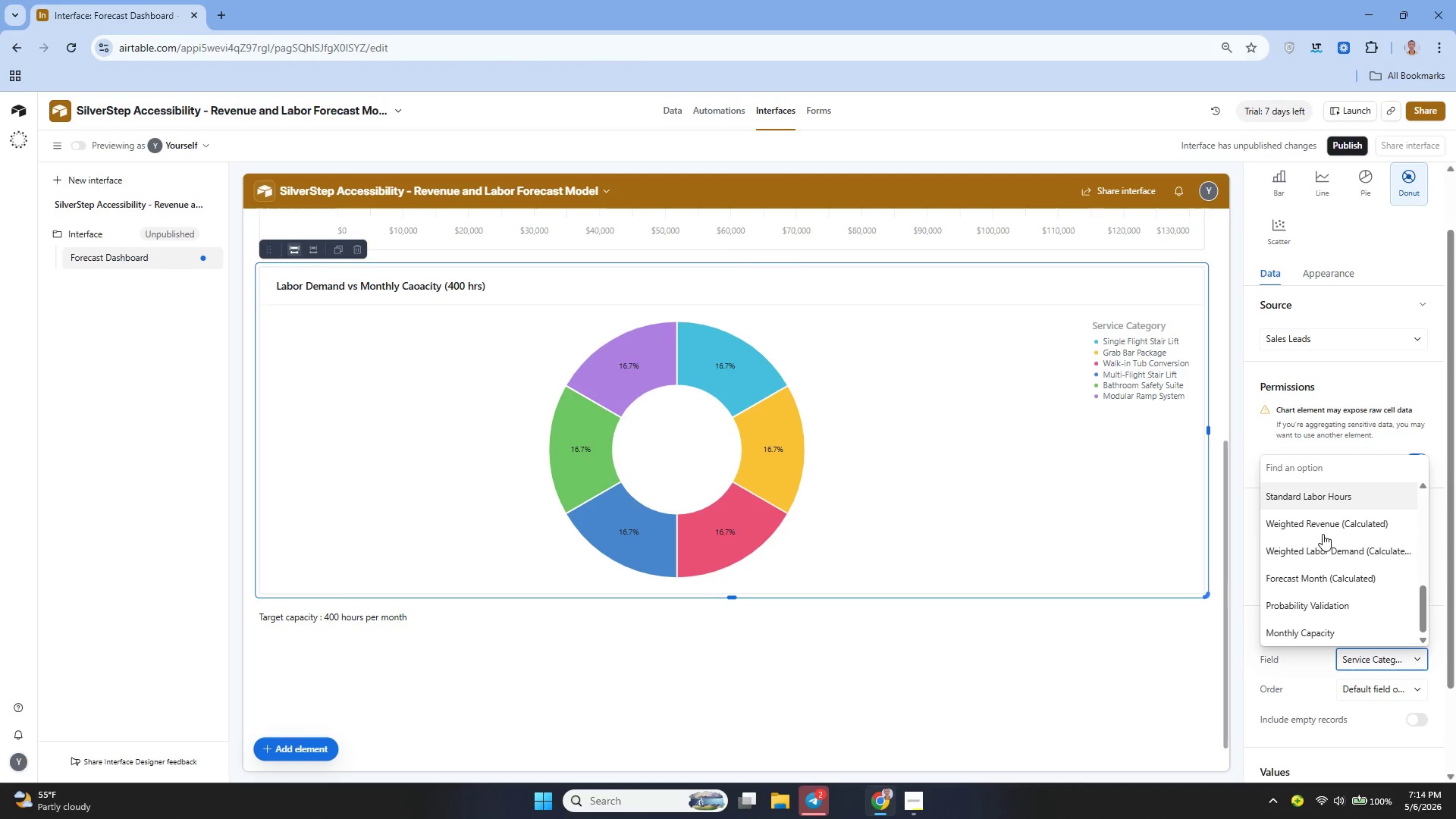 
left_click([1335, 630])
 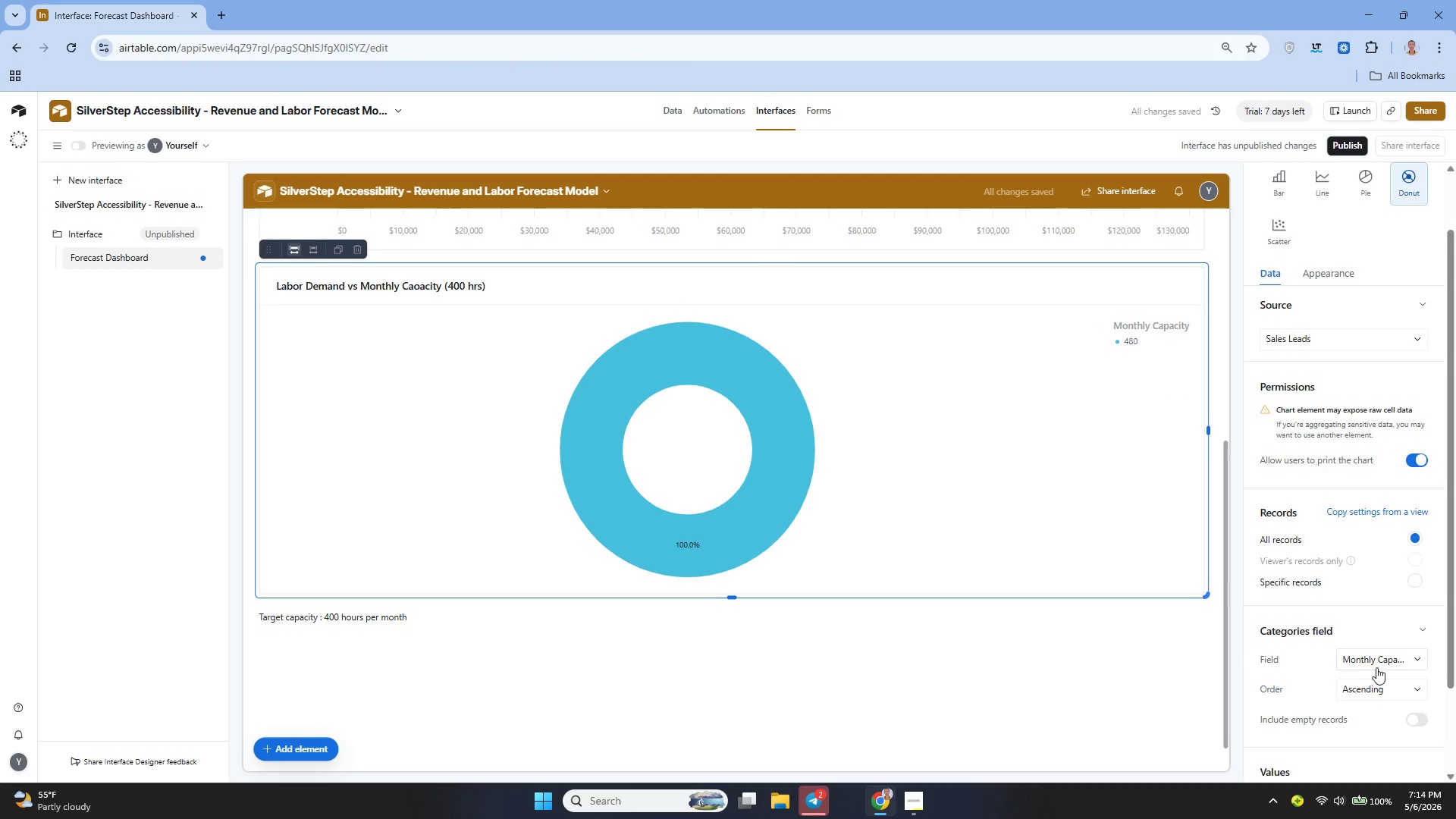 
left_click([1376, 664])
 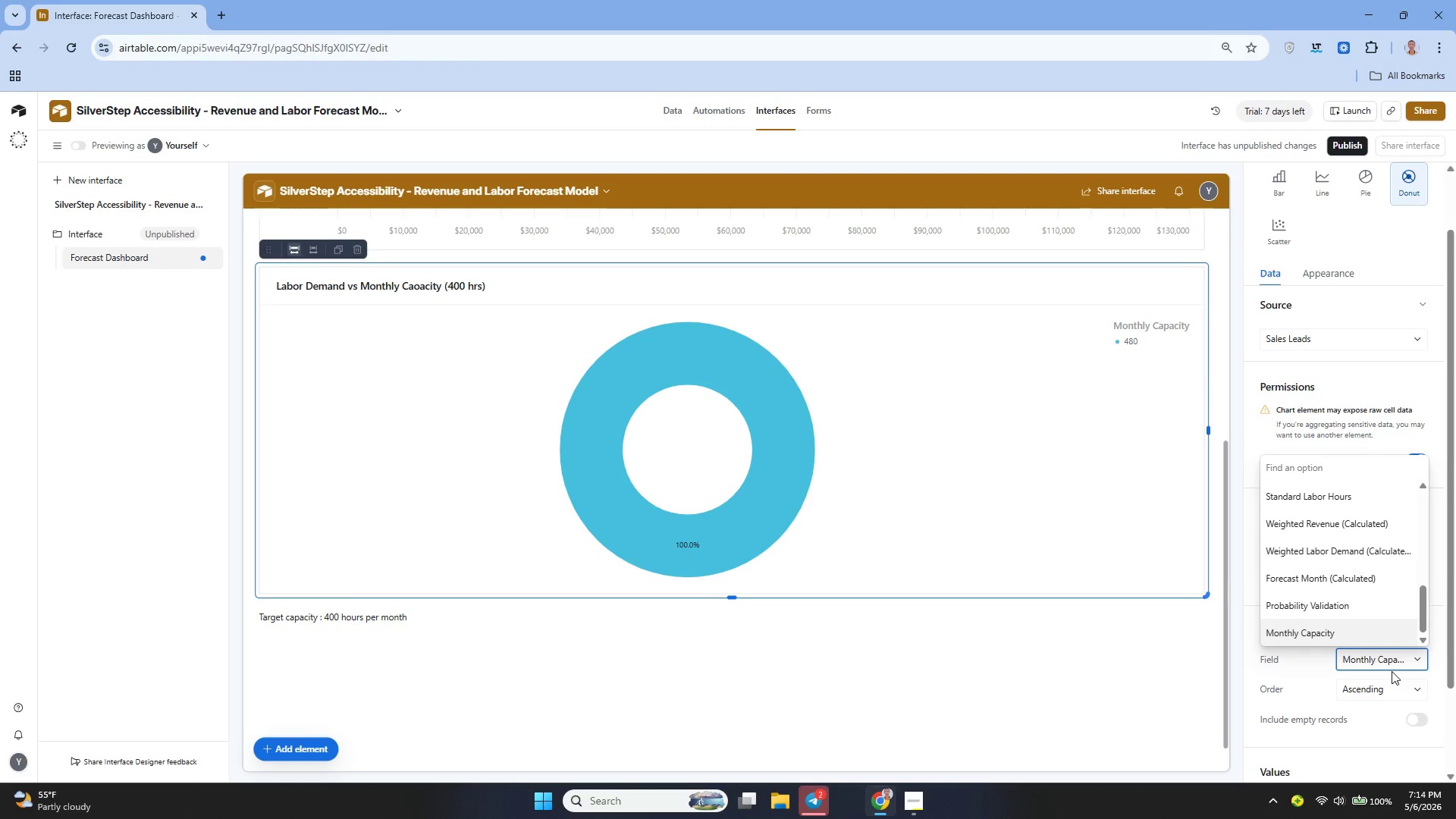 
wait(47.09)
 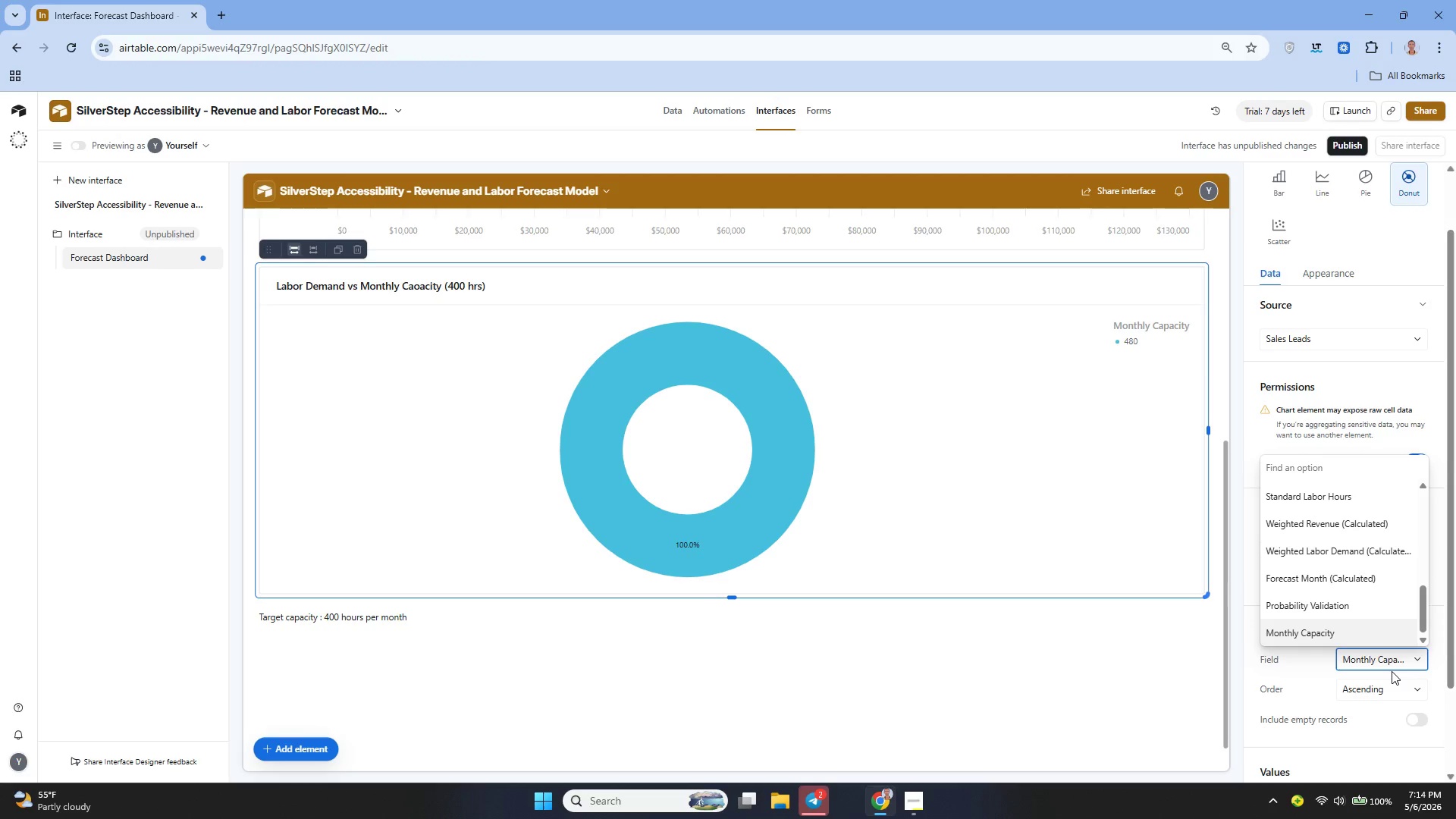 
left_click([673, 105])
 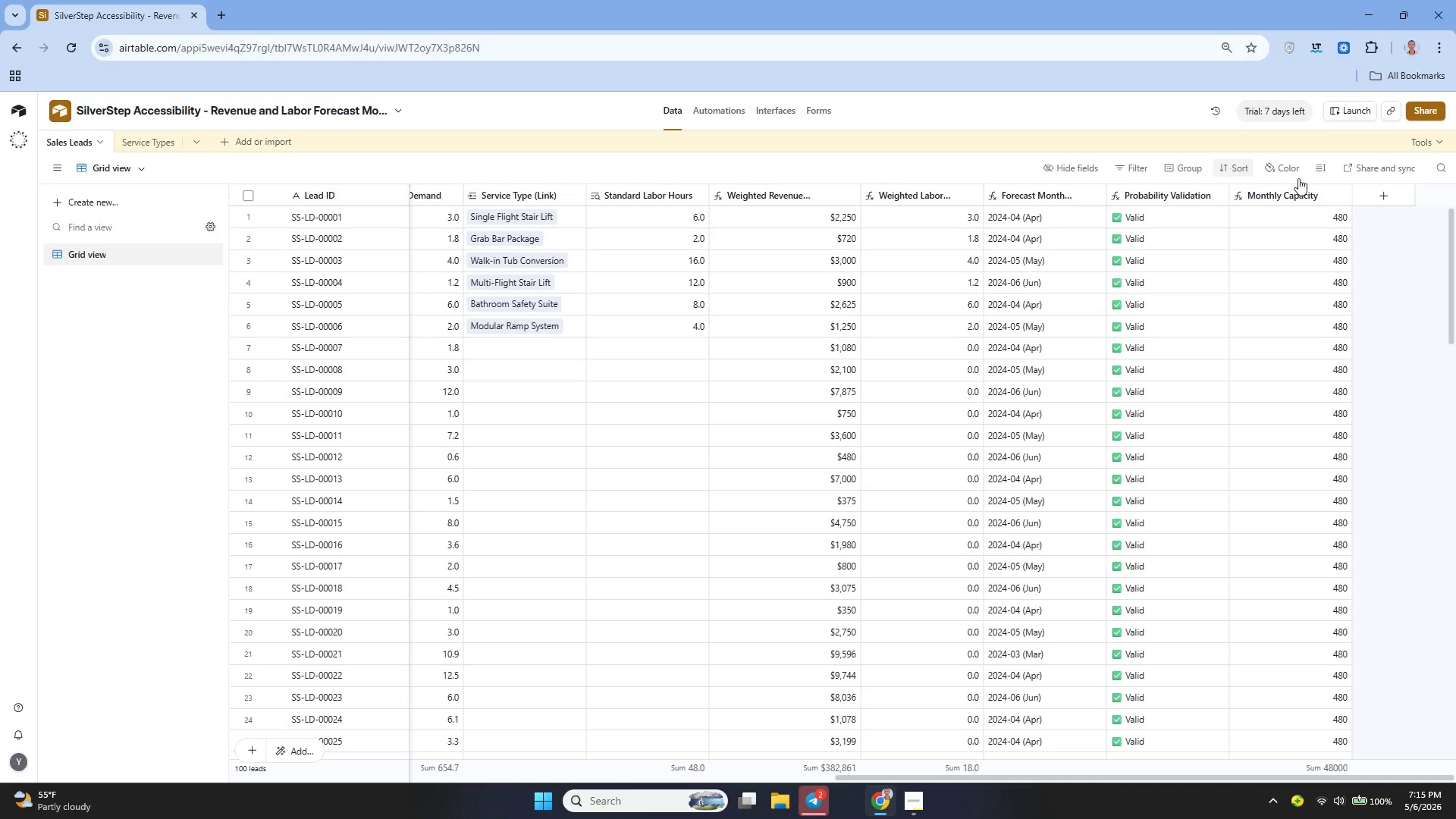 
left_click([1389, 190])
 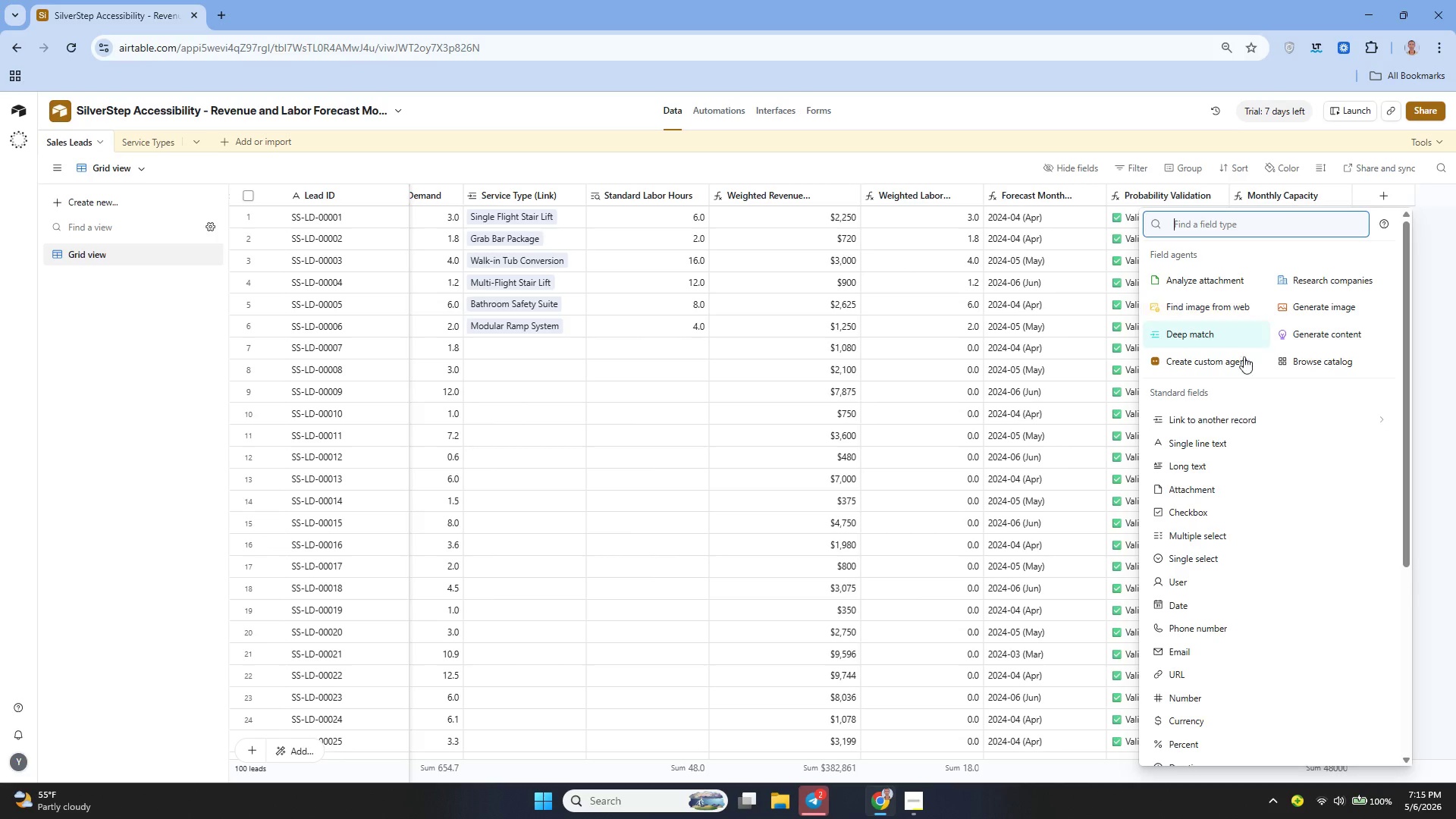 
wait(8.94)
 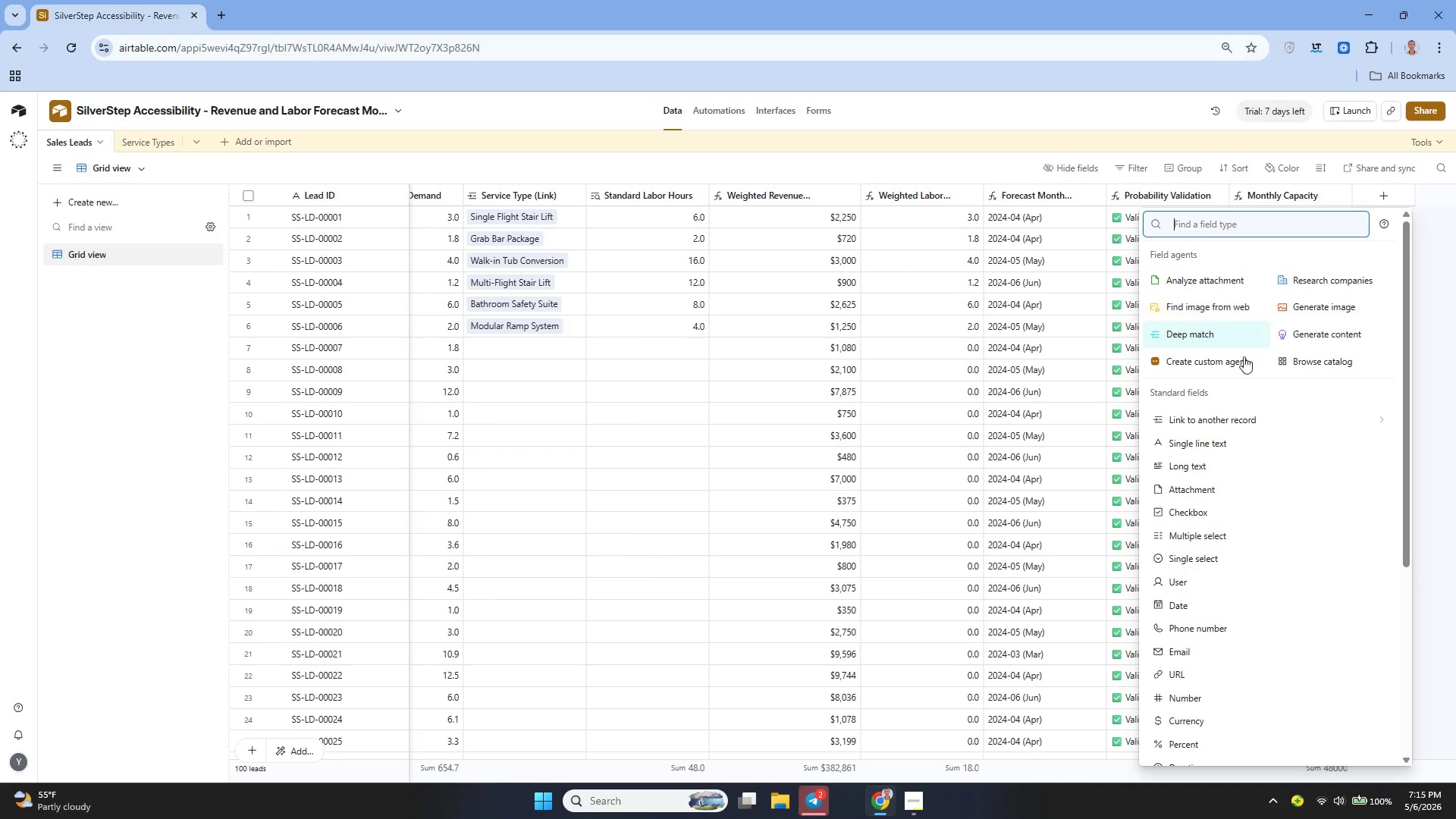 
left_click([1207, 714])
 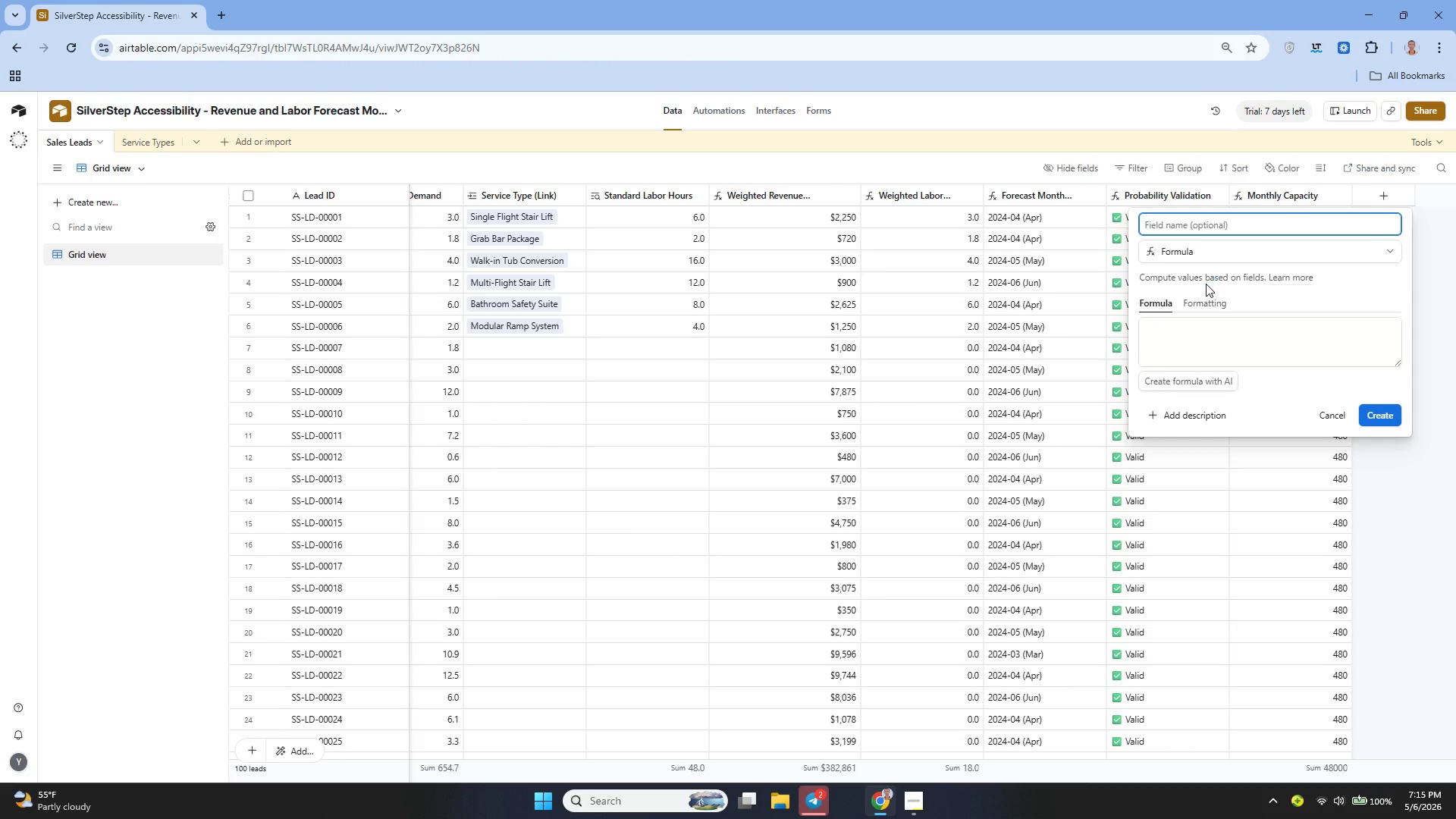 
type(Static Category)
 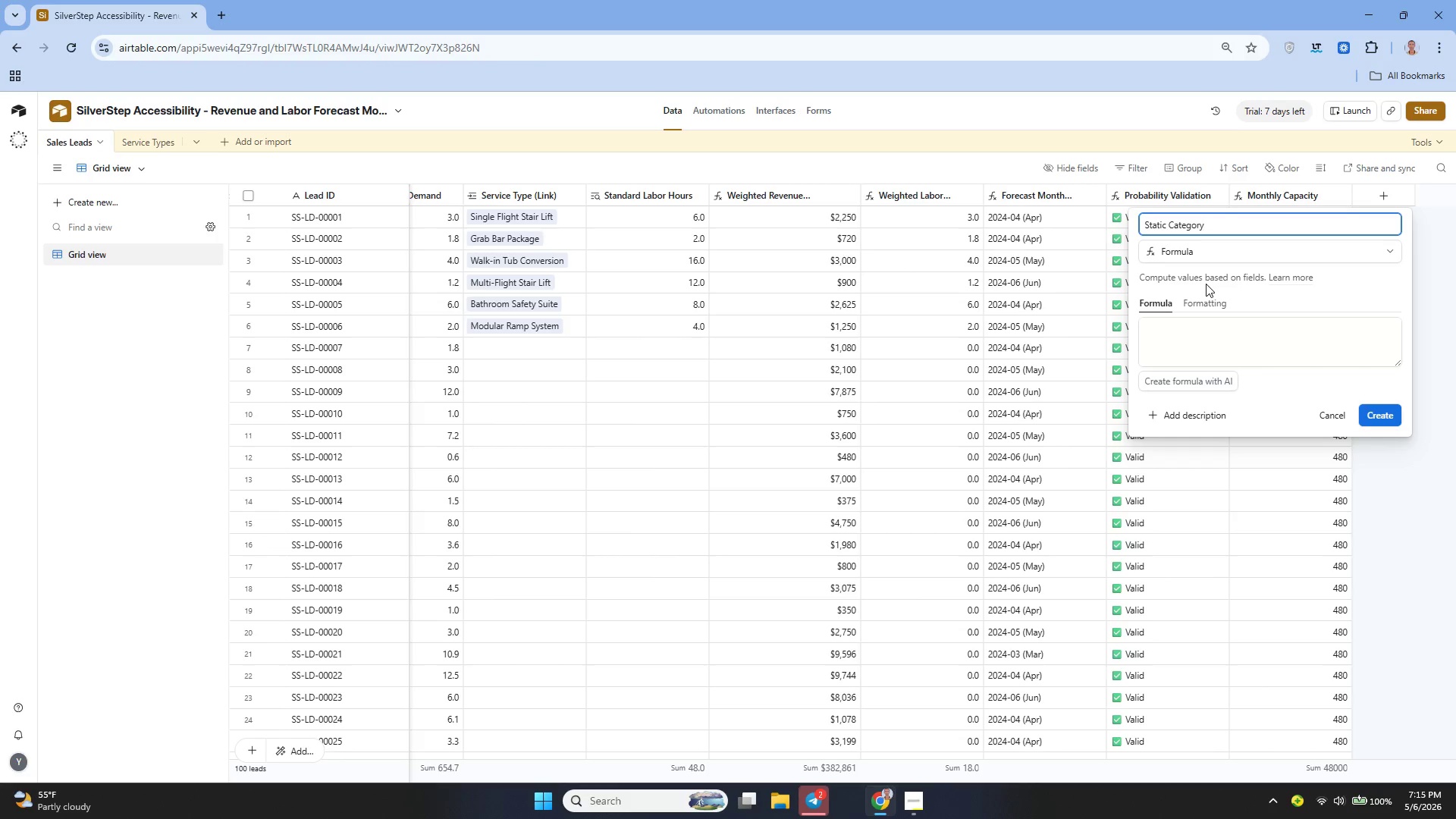 
left_click([1194, 332])
 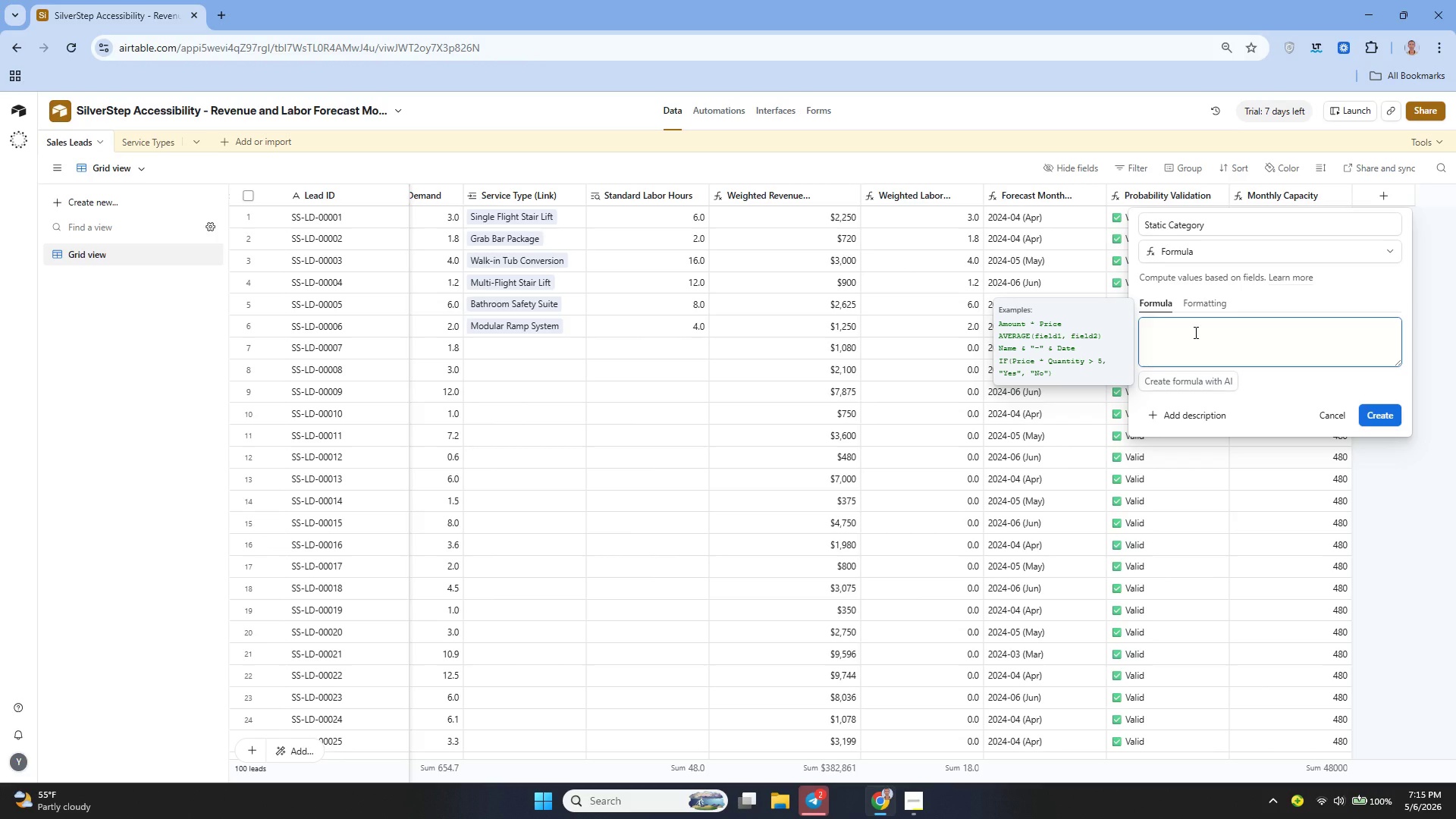 
type("Labor Demand)
 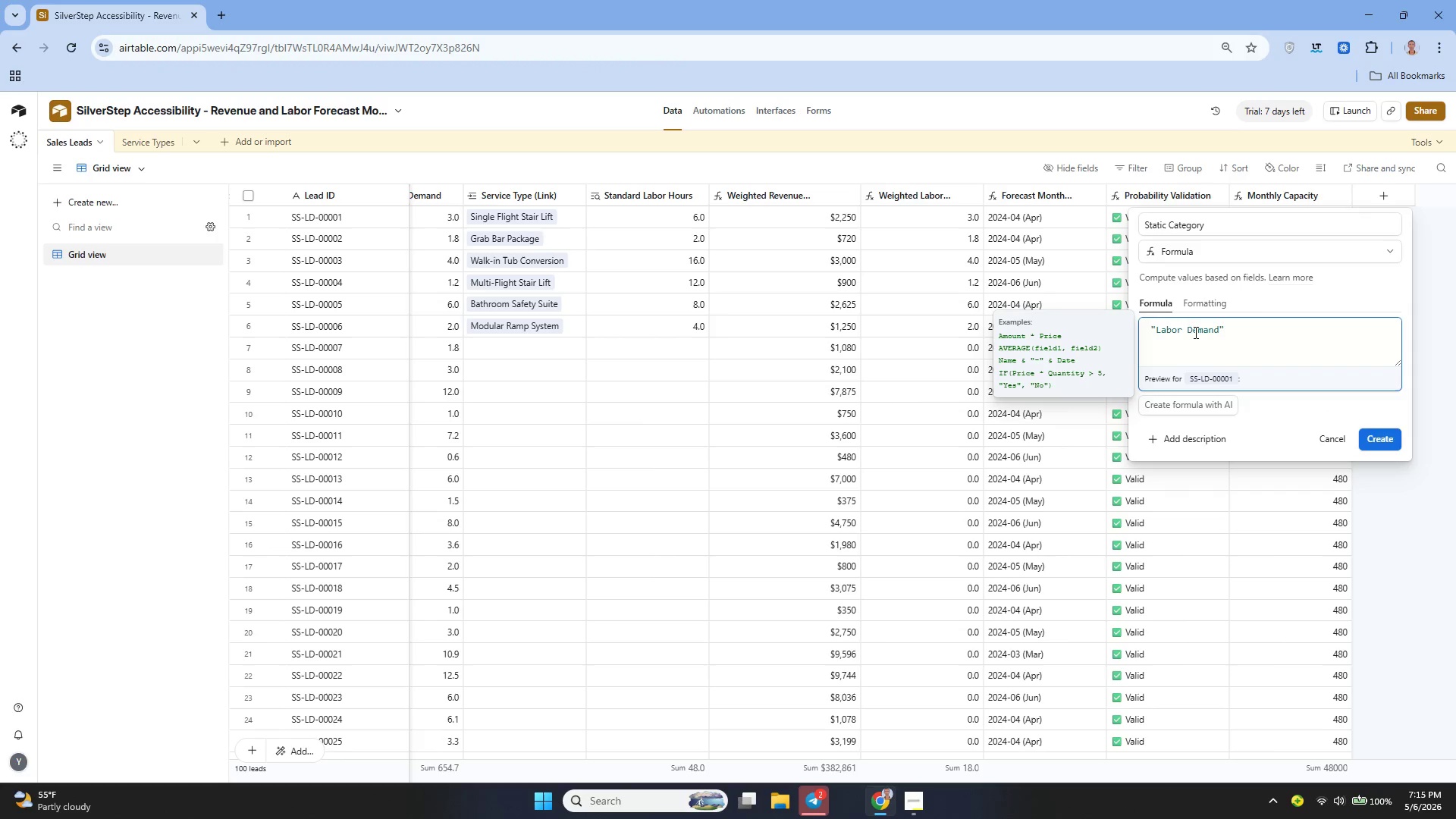 
left_click([1370, 436])
 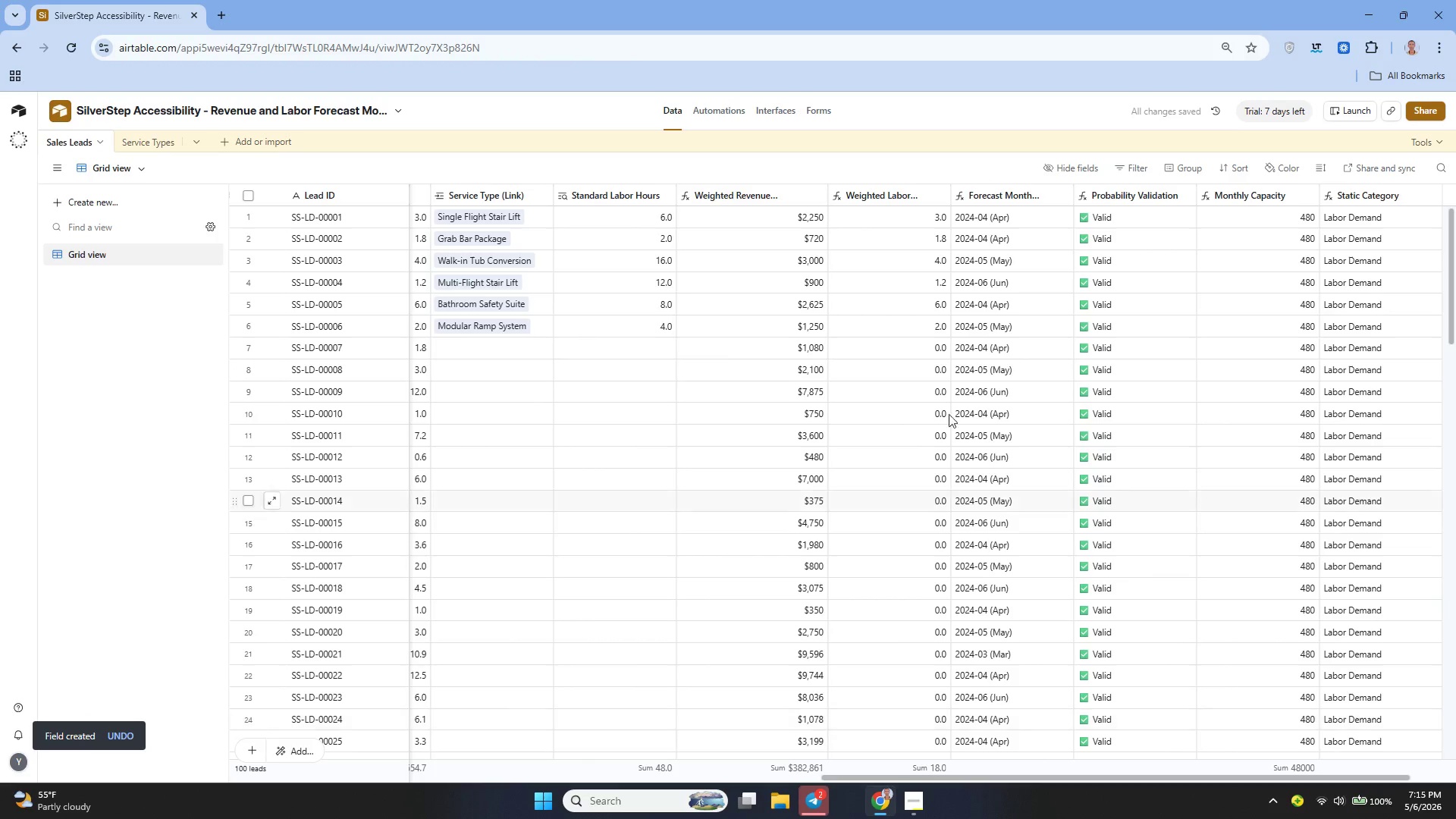 
left_click([761, 106])
 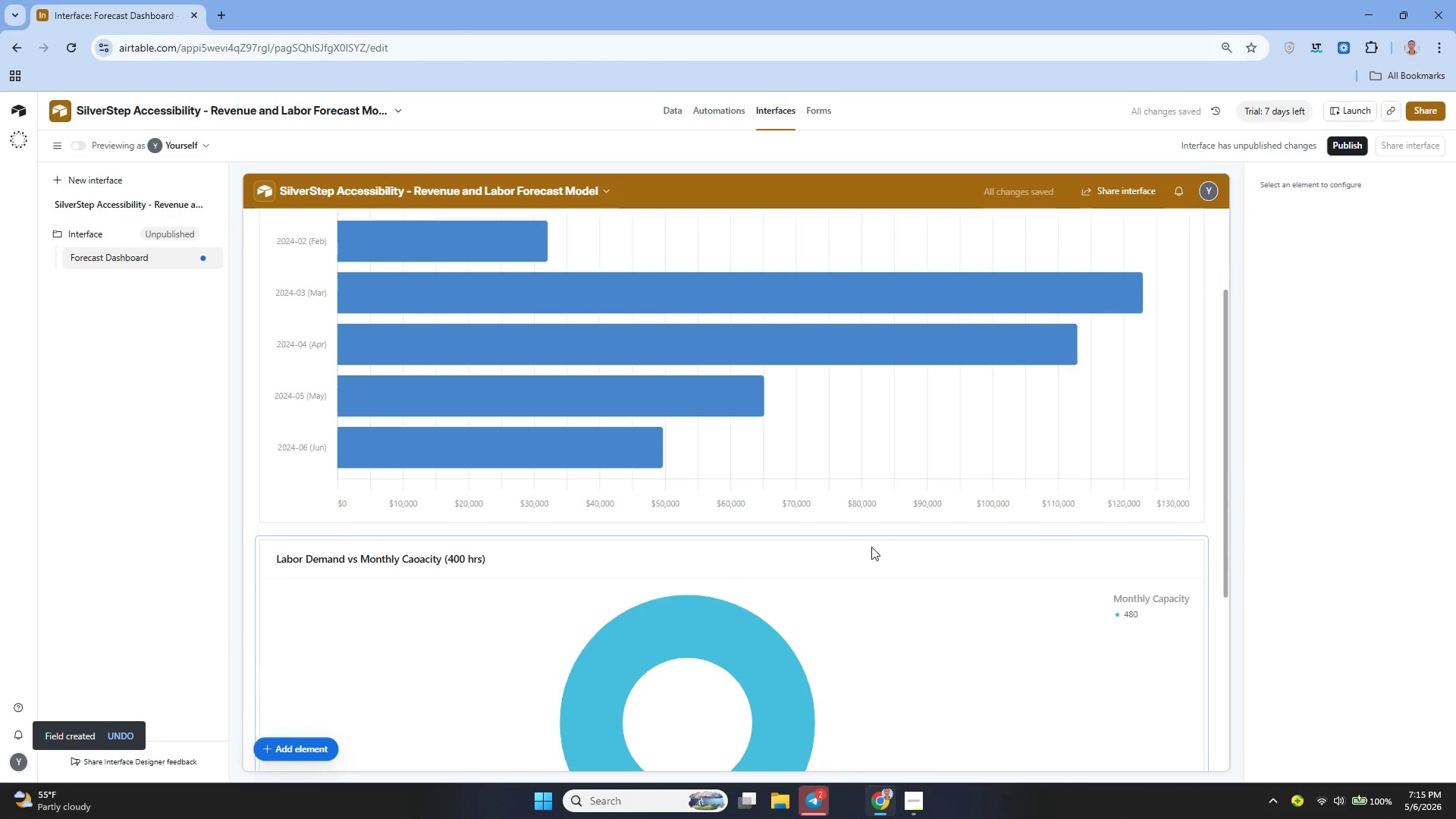 
left_click([982, 428])
 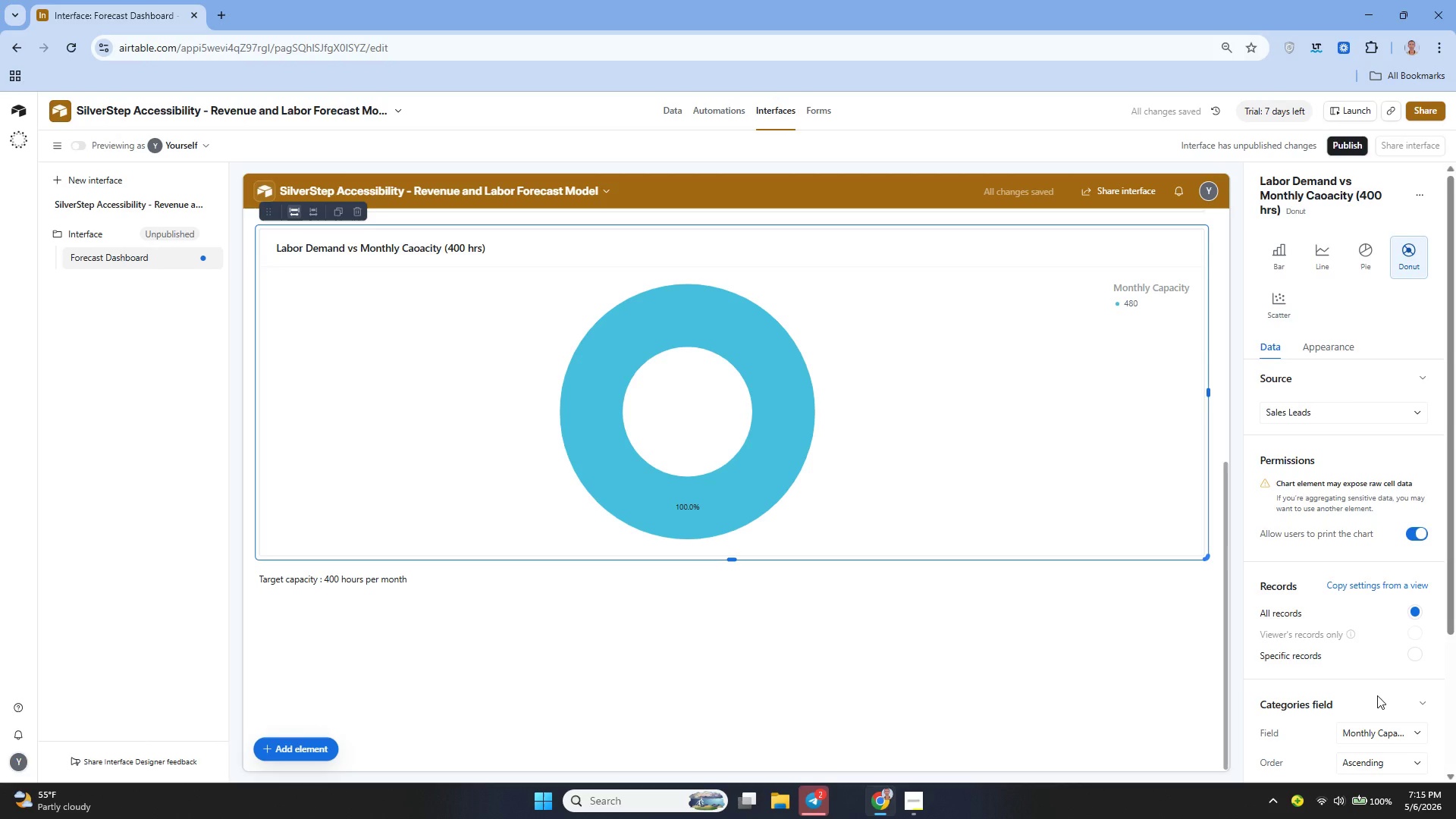 
left_click([1383, 730])
 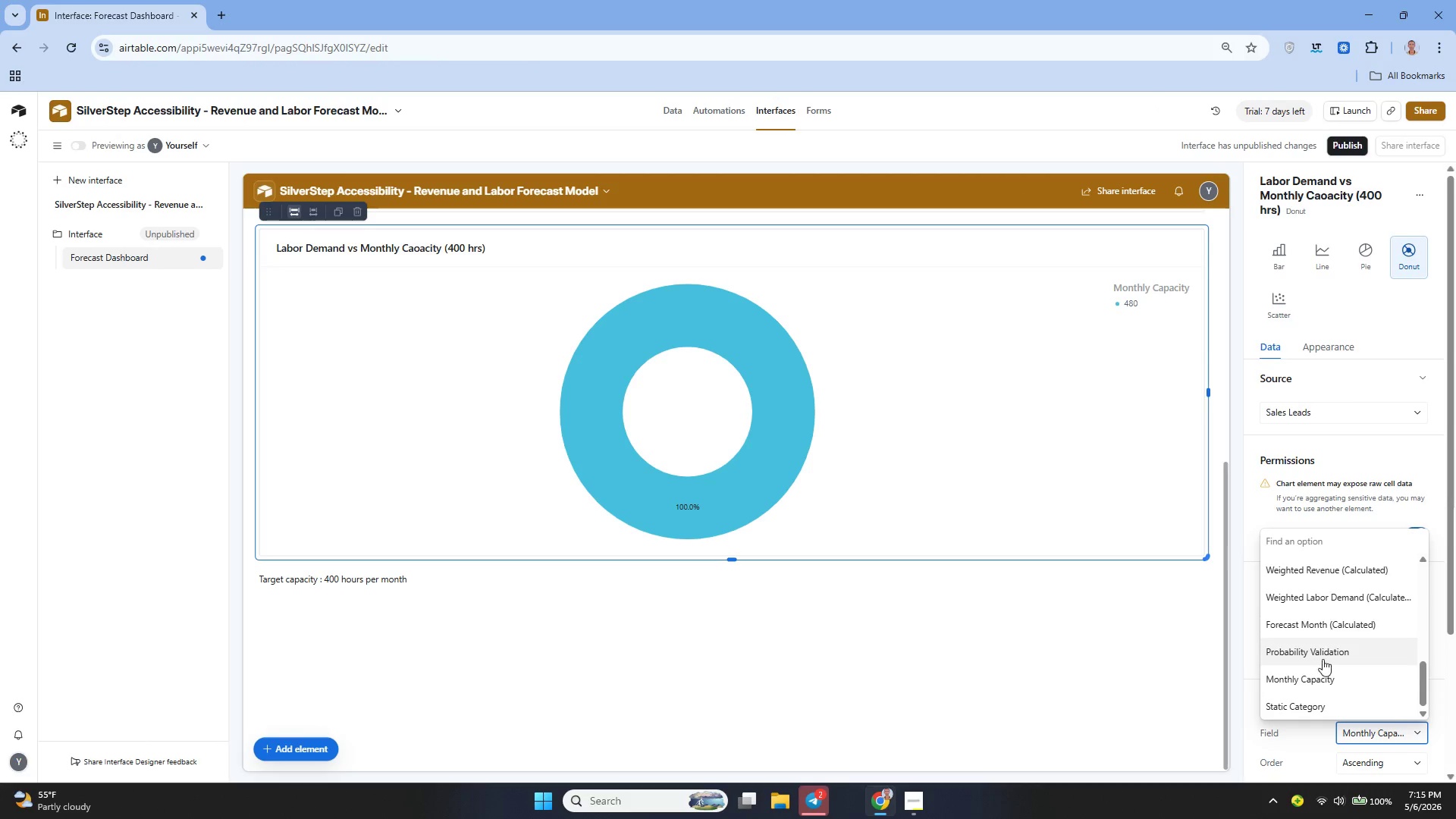 
left_click([1310, 706])
 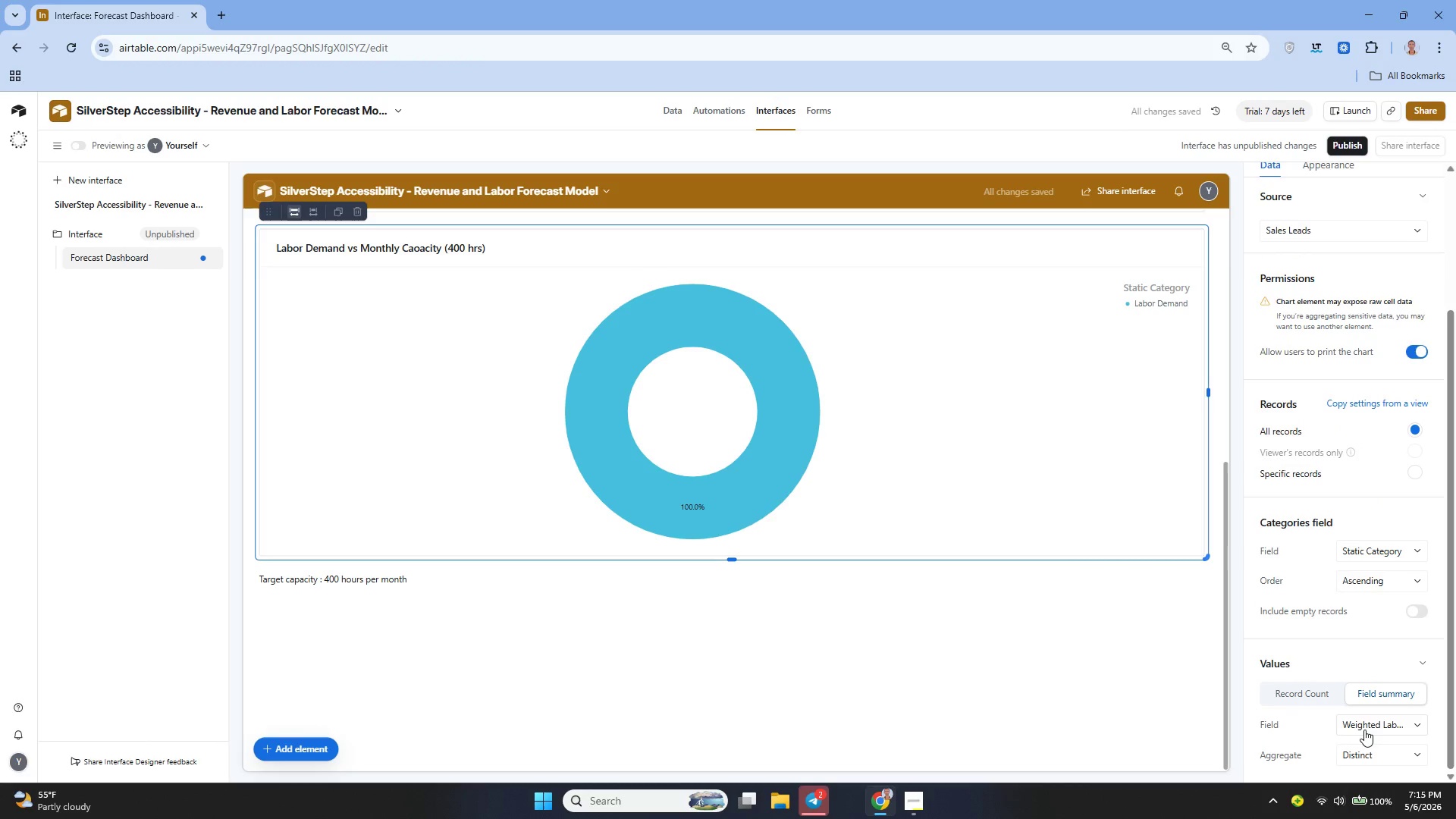 
wait(7.28)
 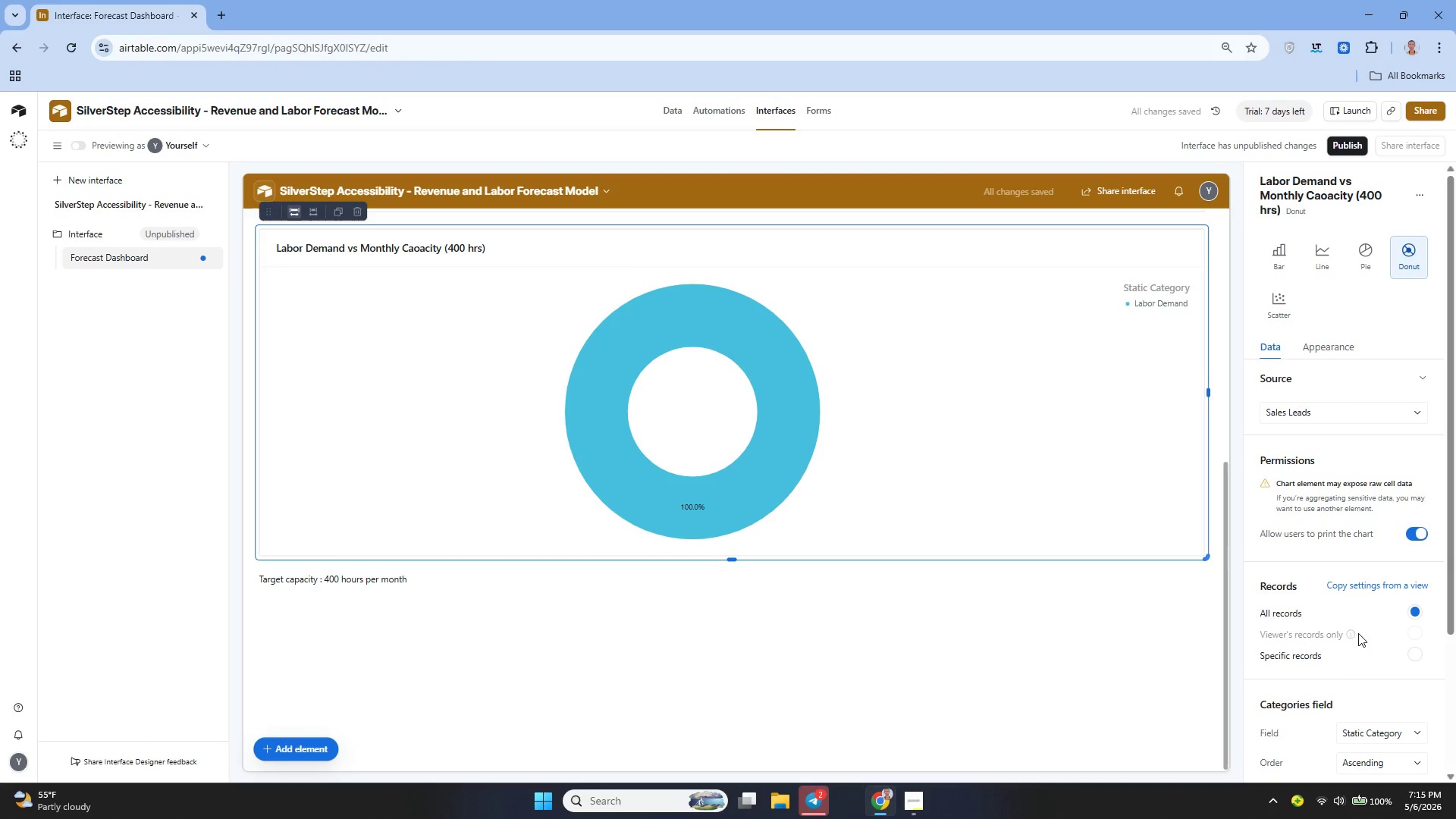 
left_click([1360, 726])
 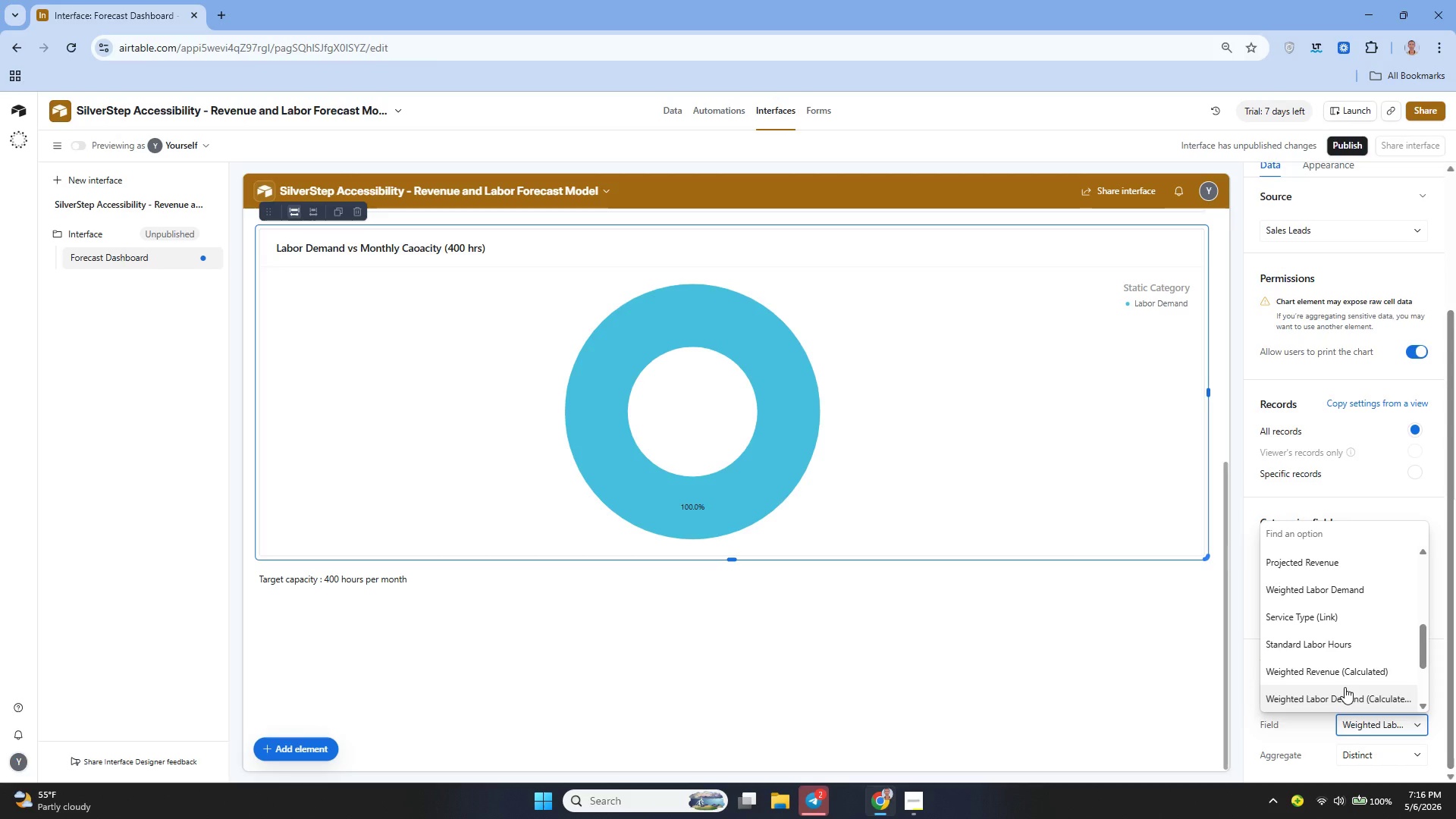 
wait(15.28)
 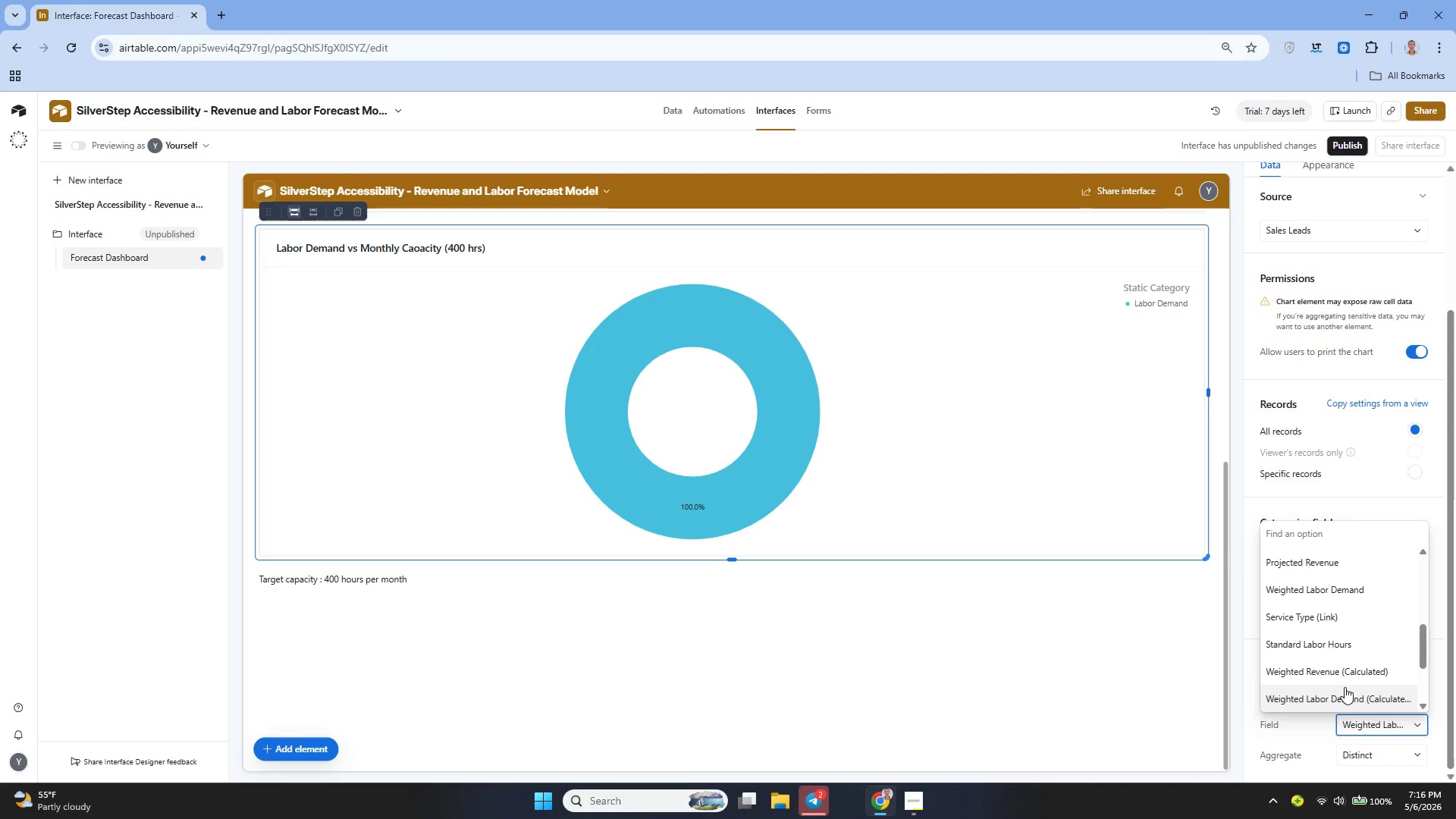 
left_click([1363, 754])
 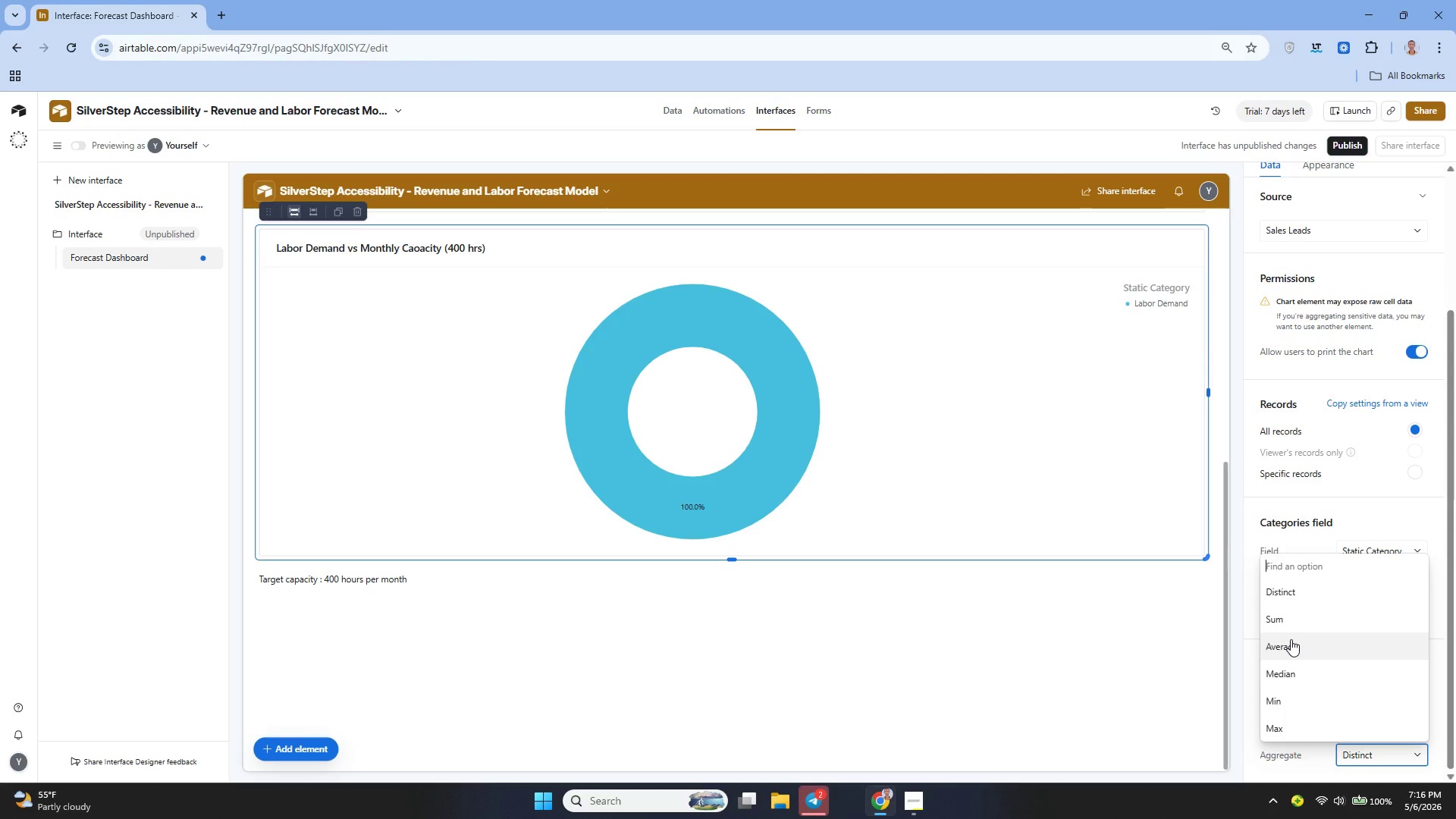 
left_click([1287, 623])
 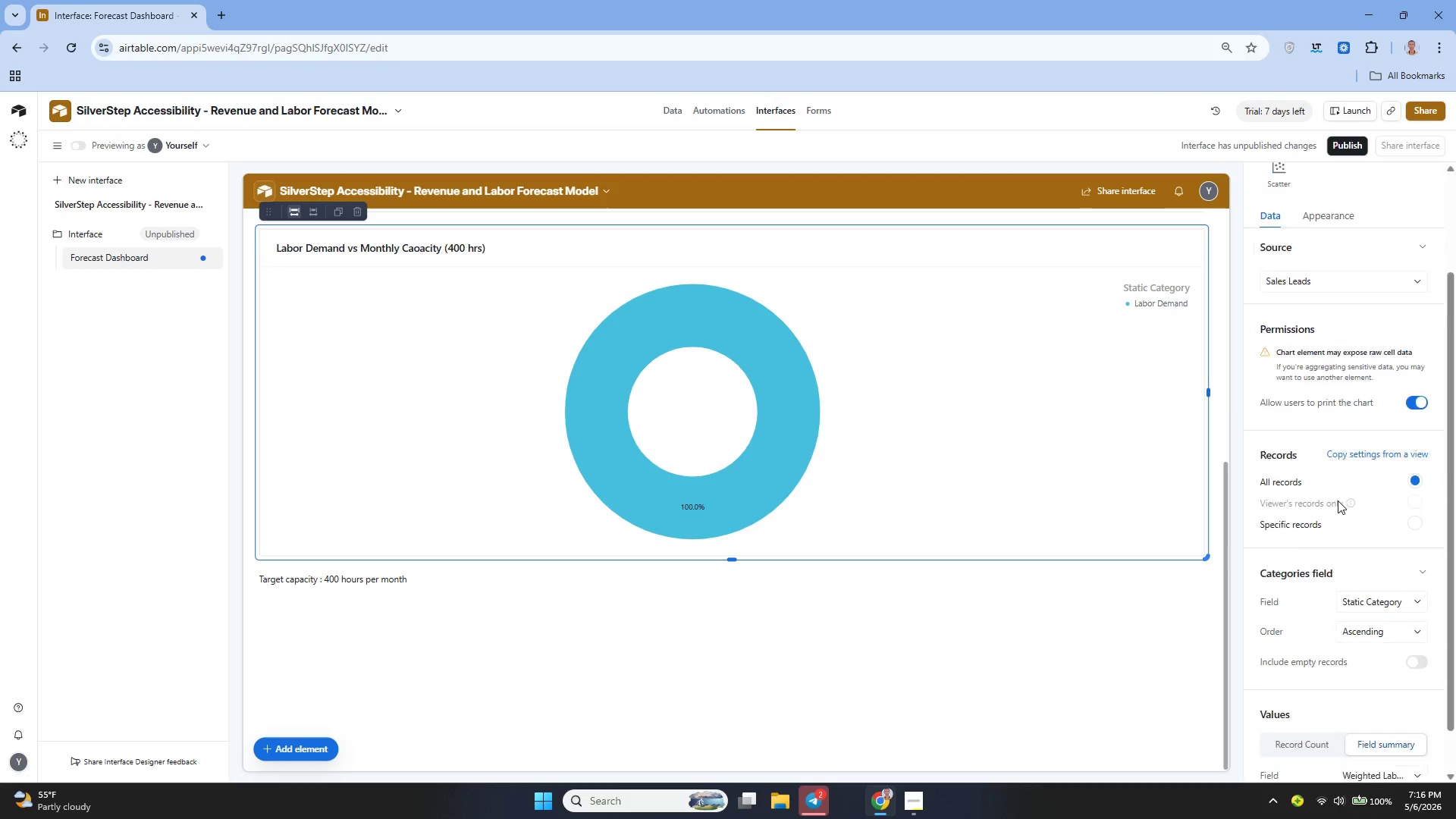 
wait(16.05)
 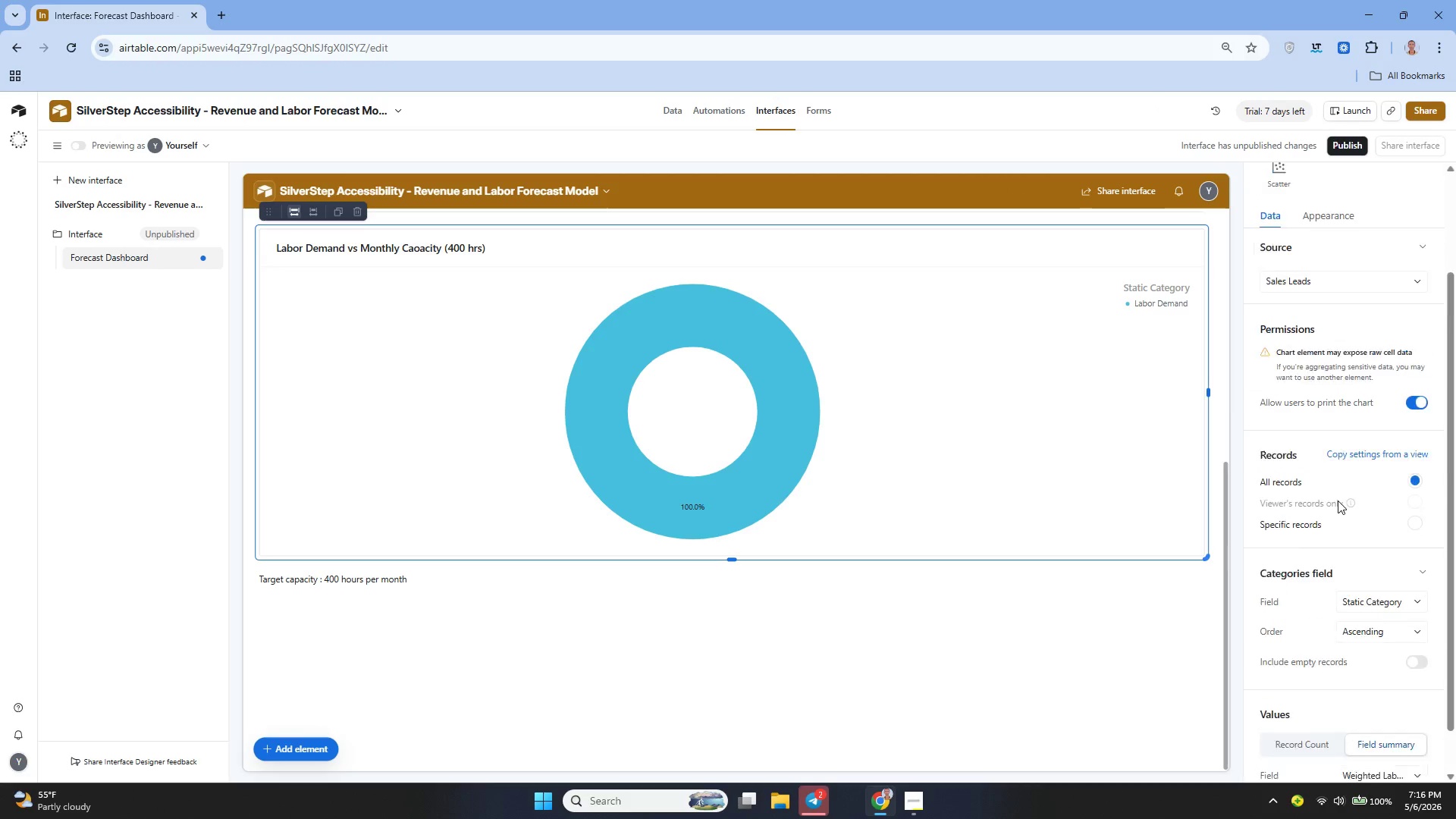 
left_click([1372, 265])
 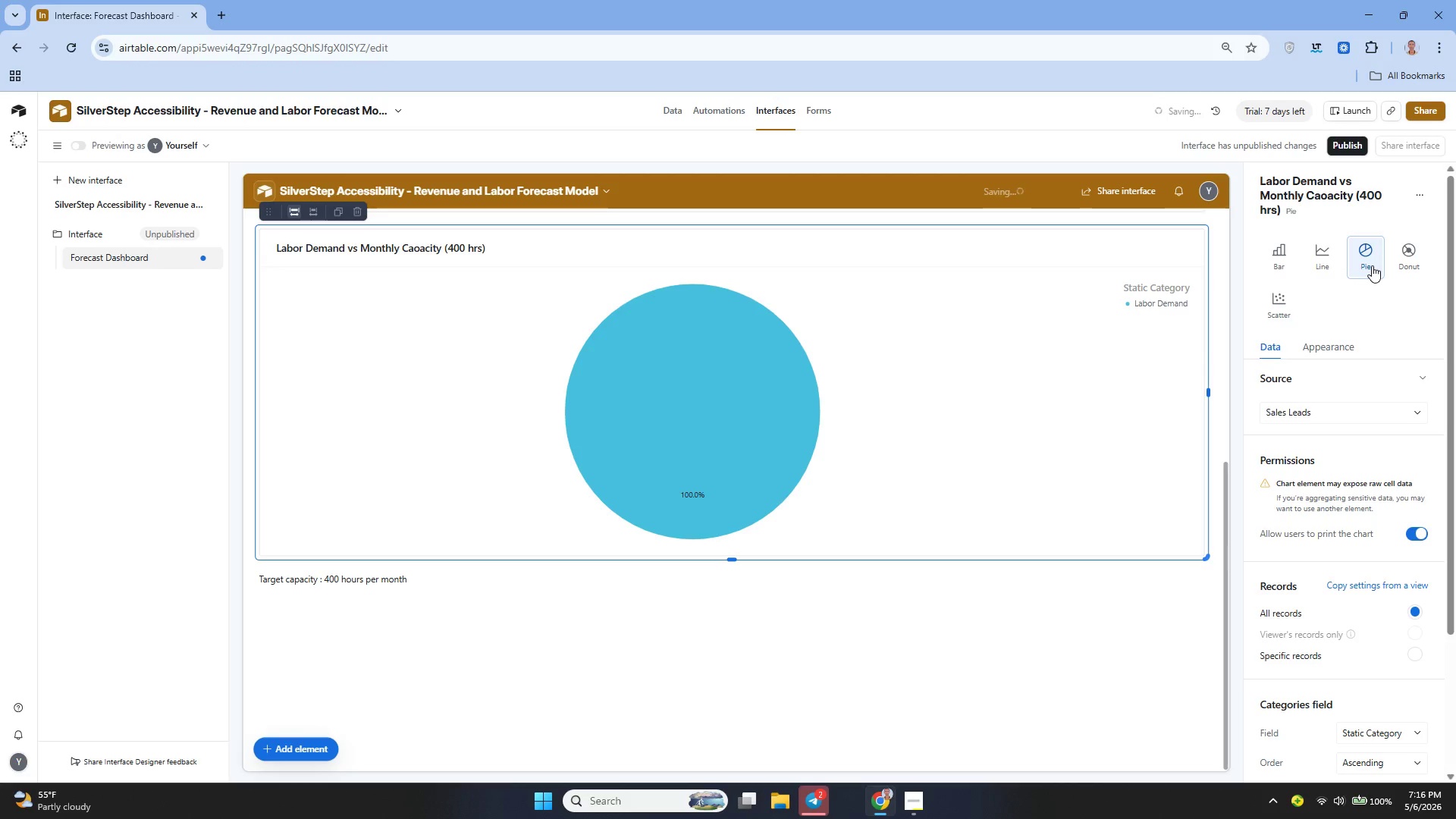 
left_click([1411, 258])
 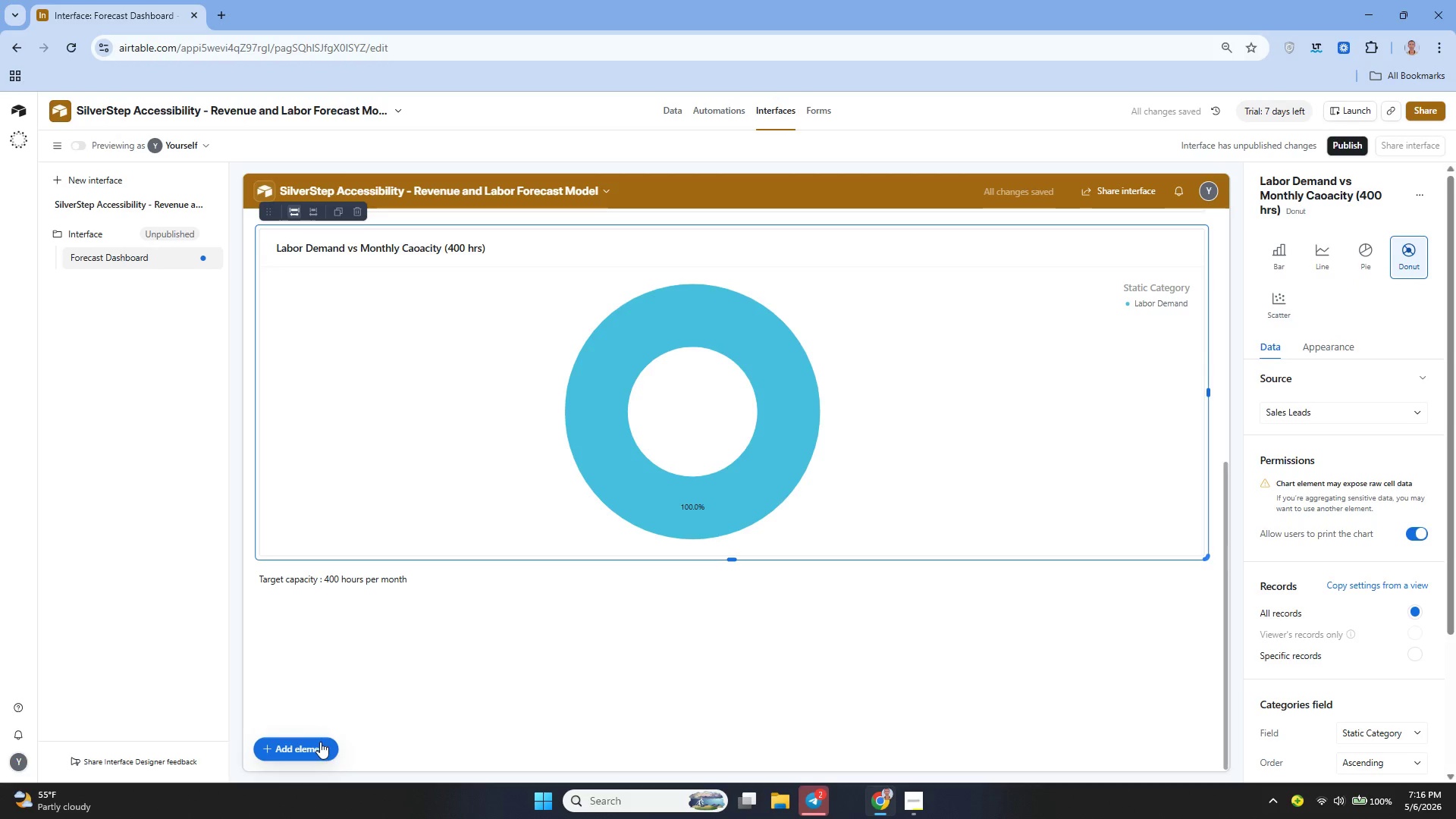 
wait(5.3)
 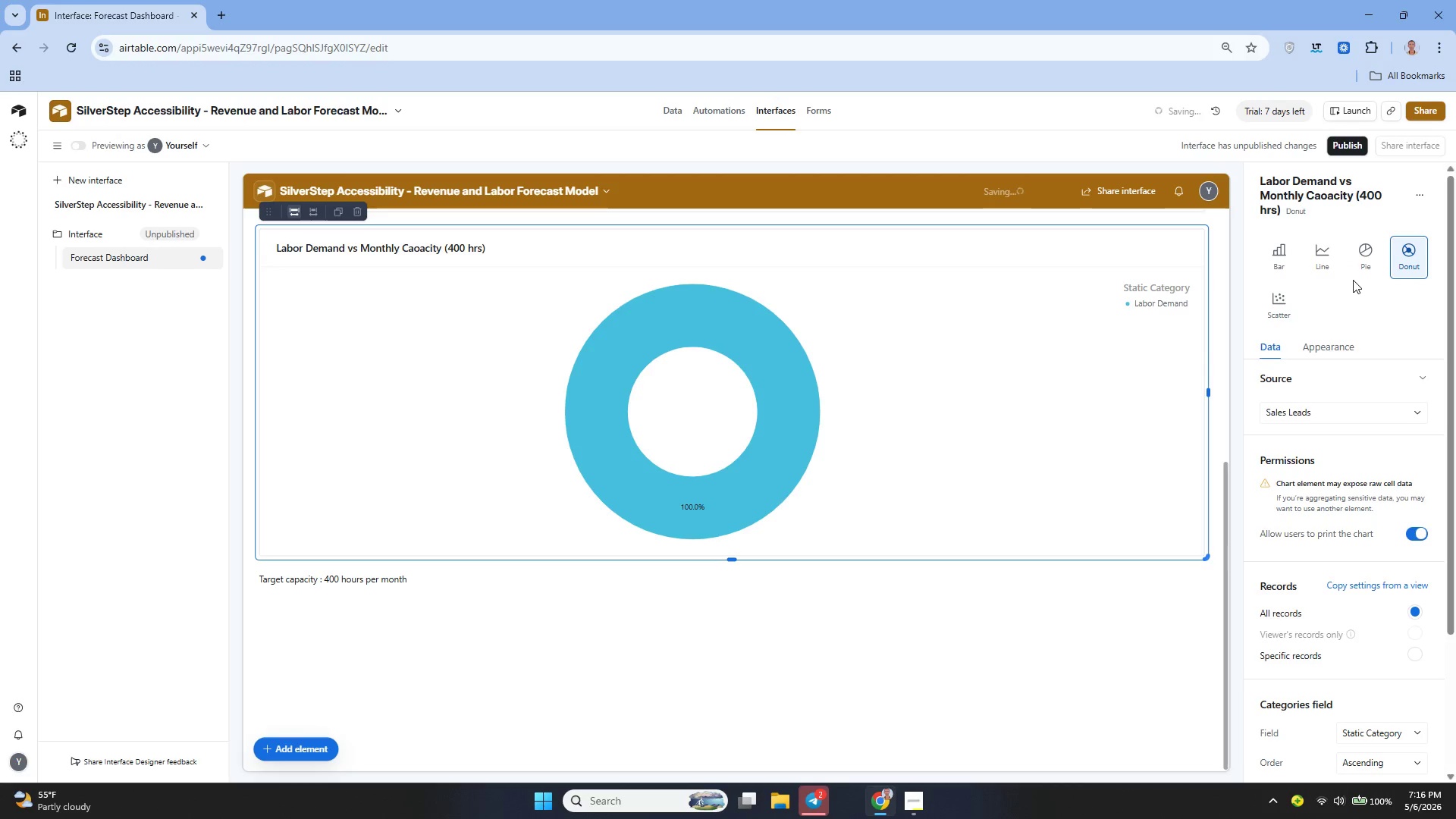 
left_click([297, 740])
 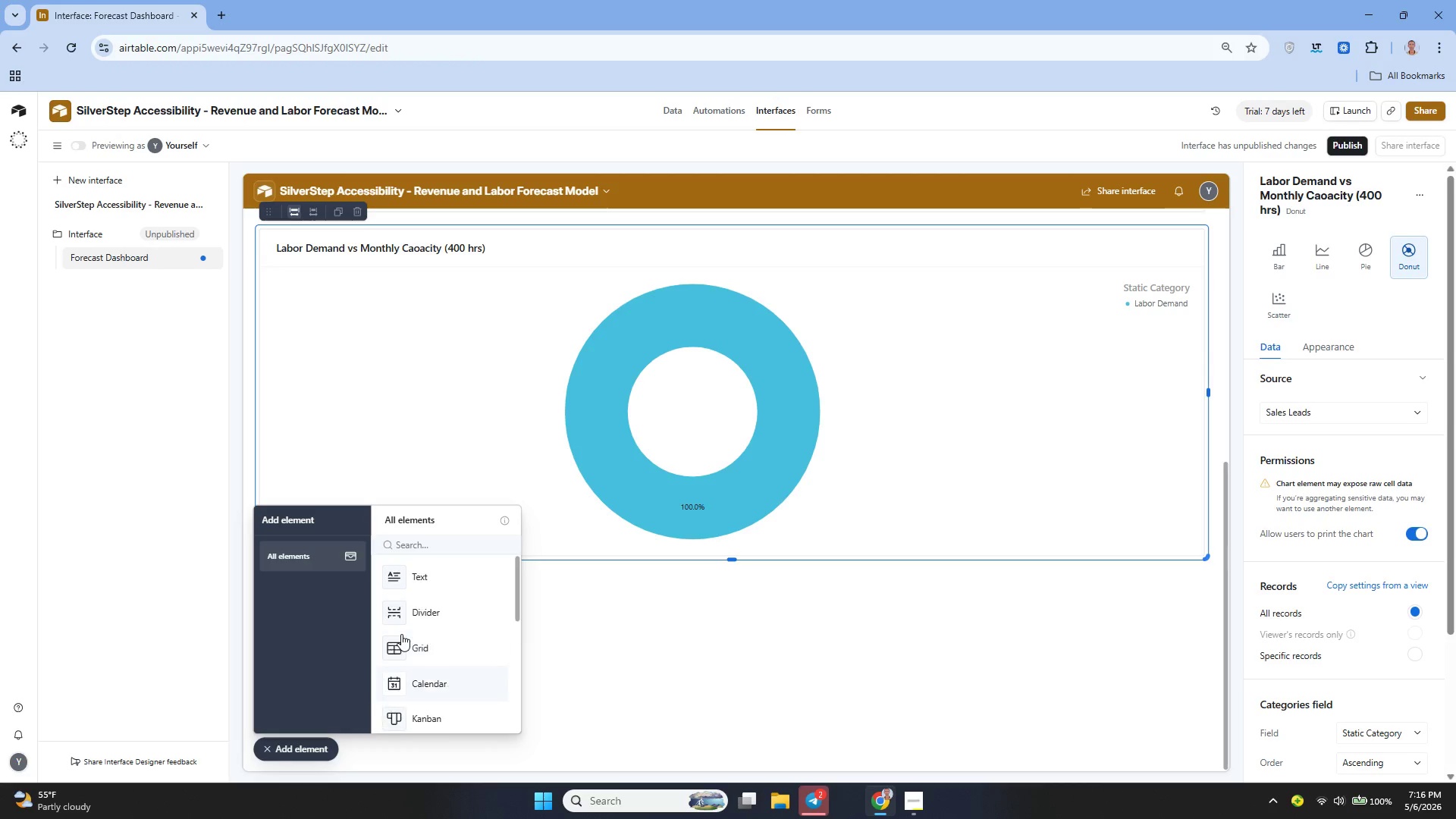 
wait(6.55)
 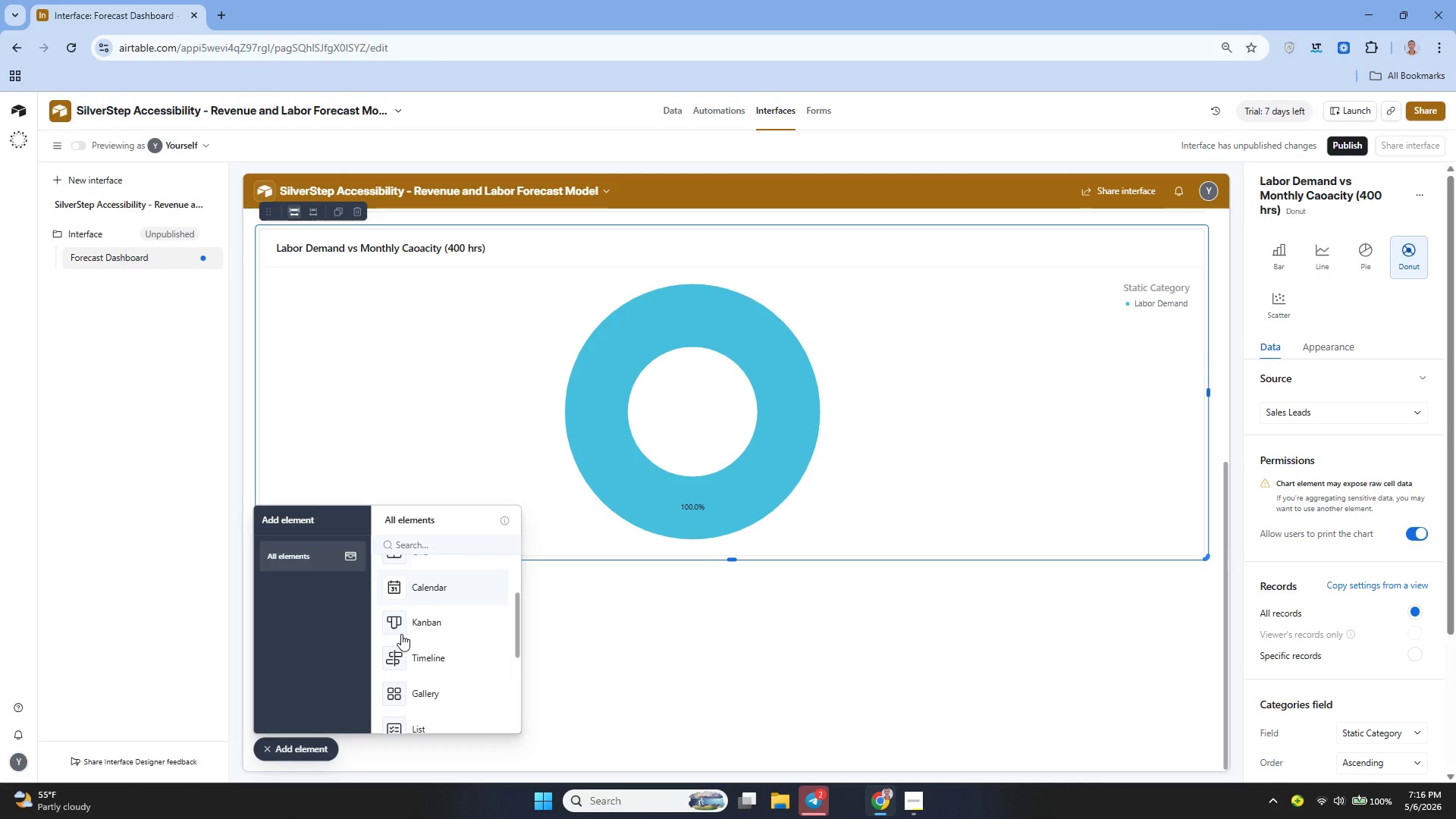 
left_click([306, 740])
 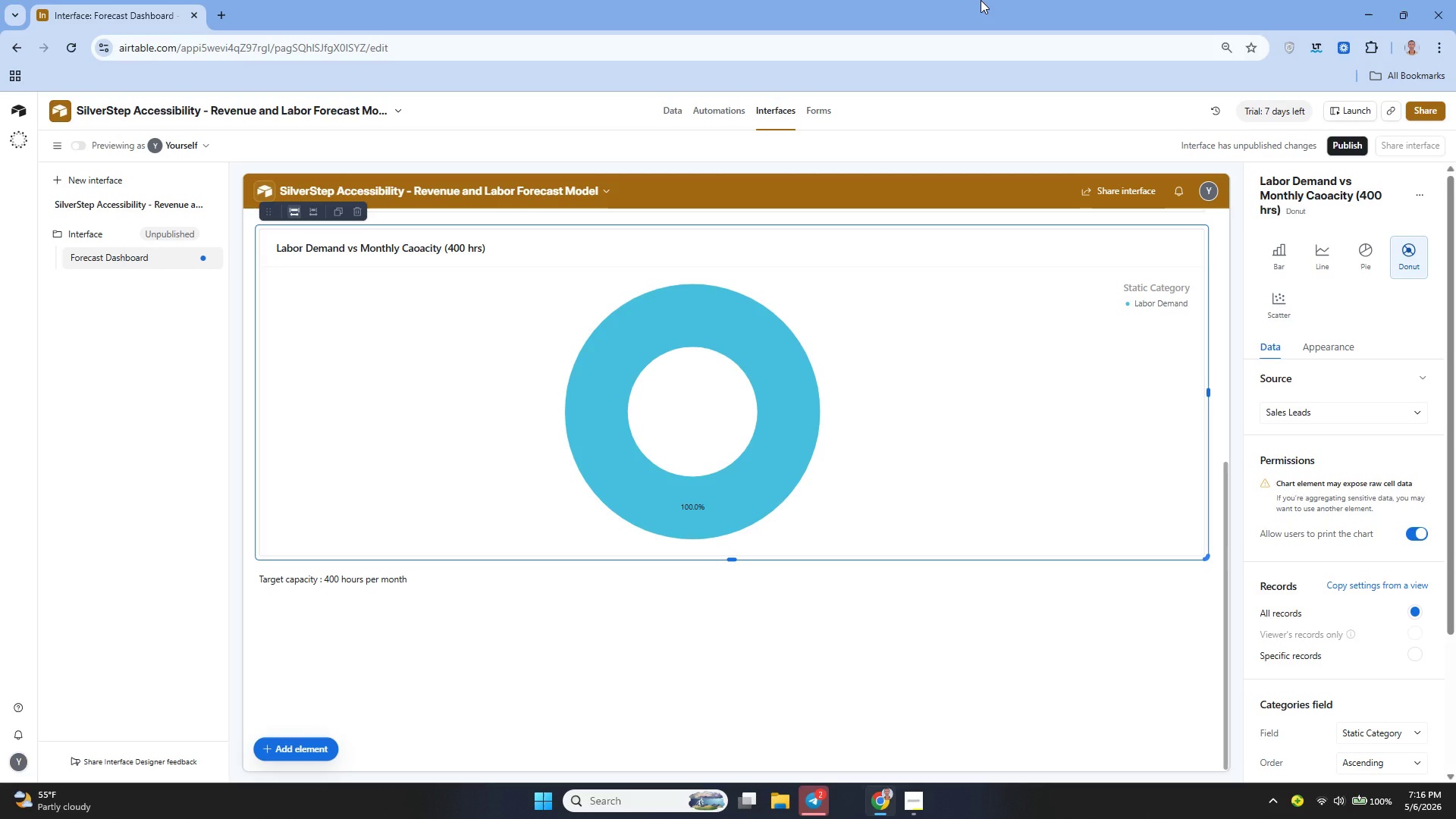 
wait(19.22)
 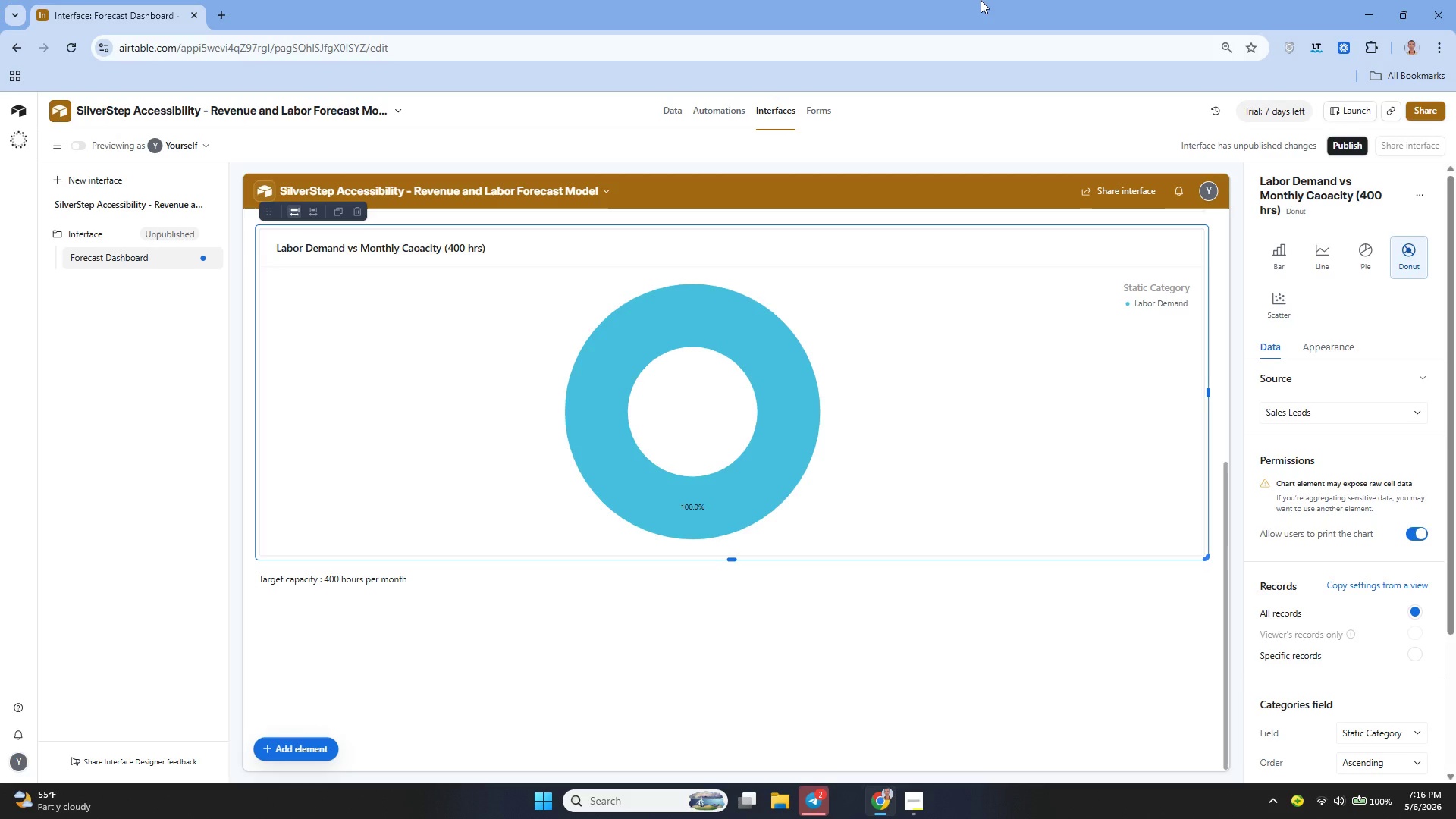 
left_click([614, 581])
 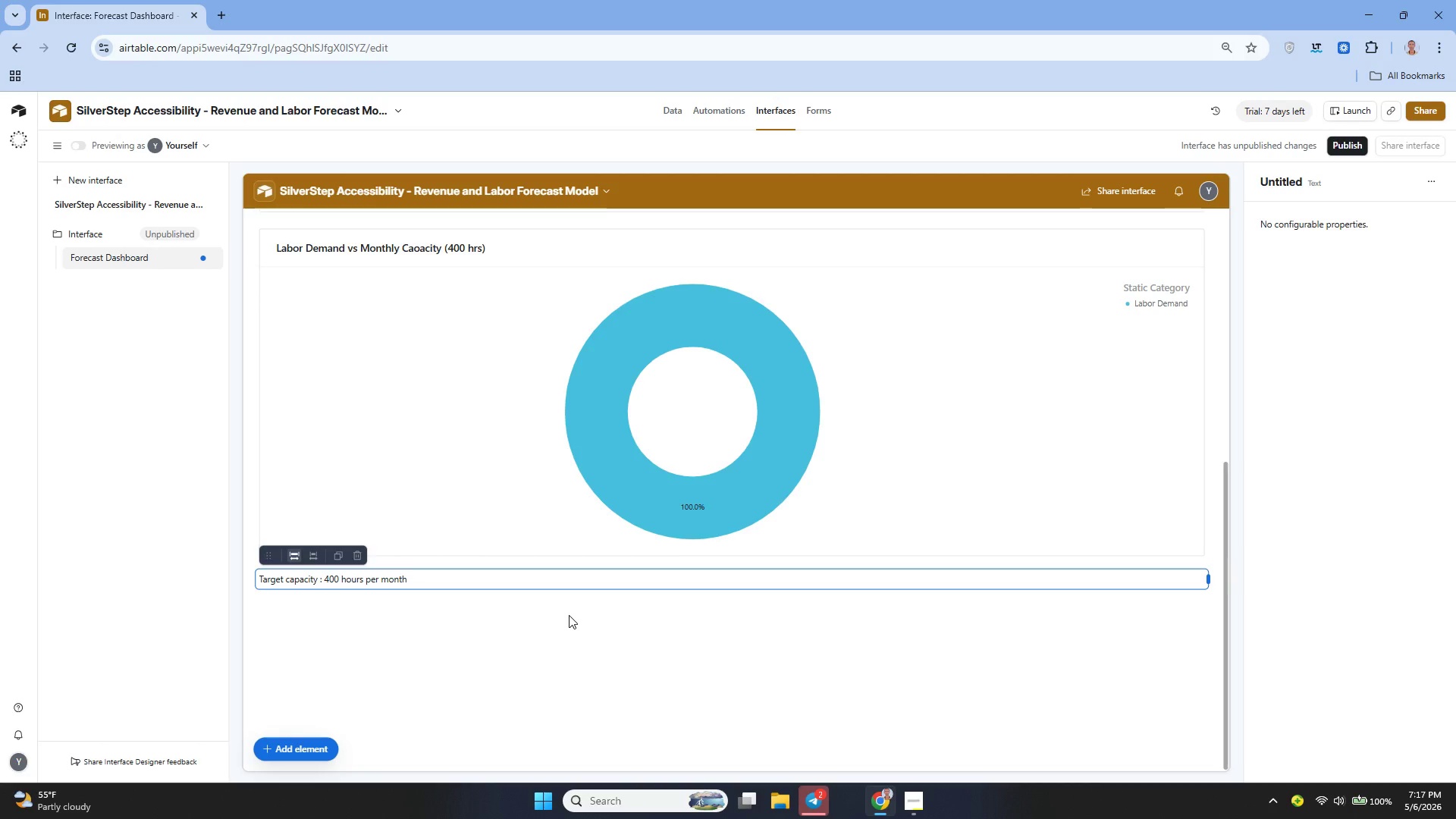 
wait(32.17)
 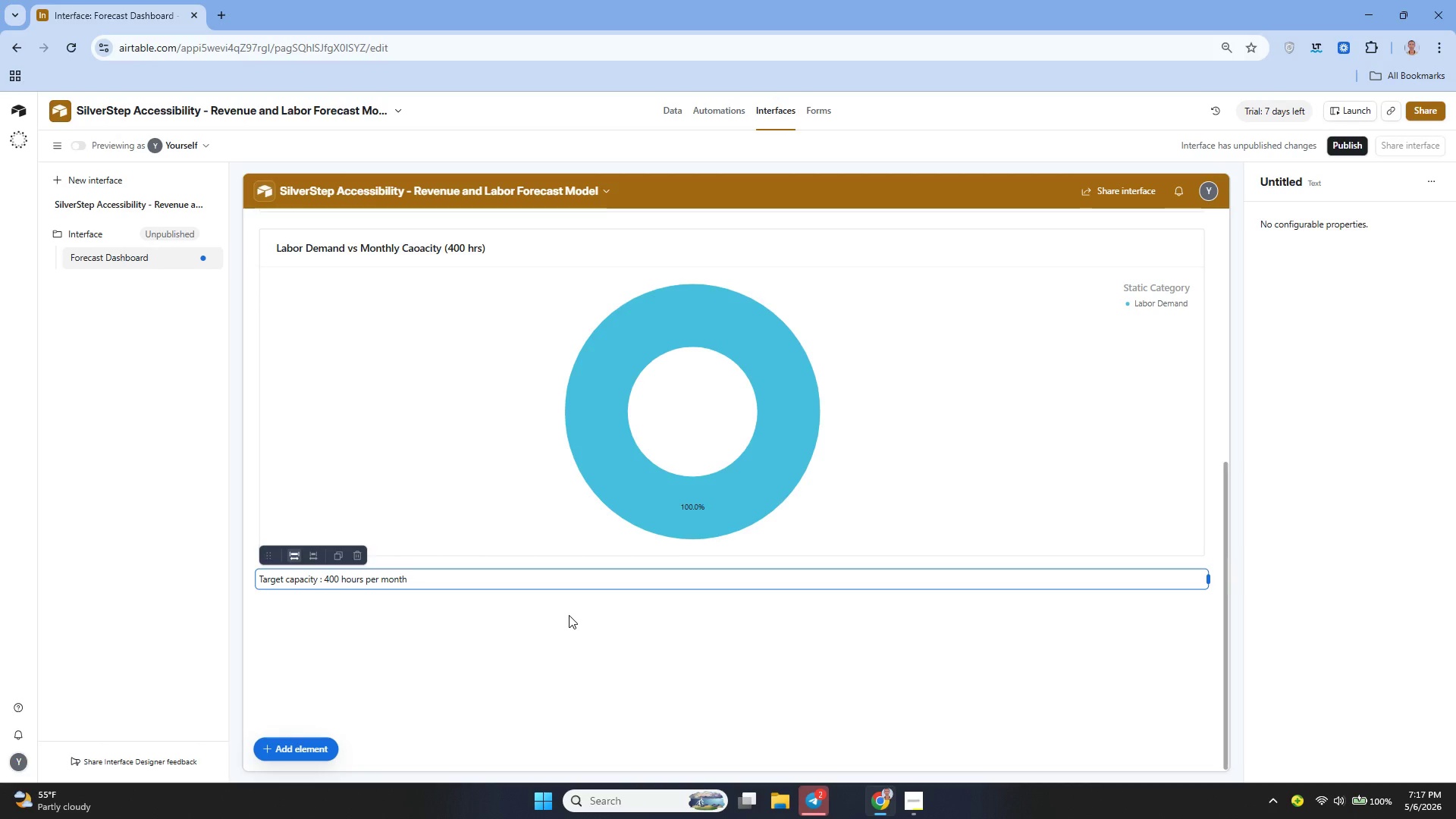 
key(Backspace)
 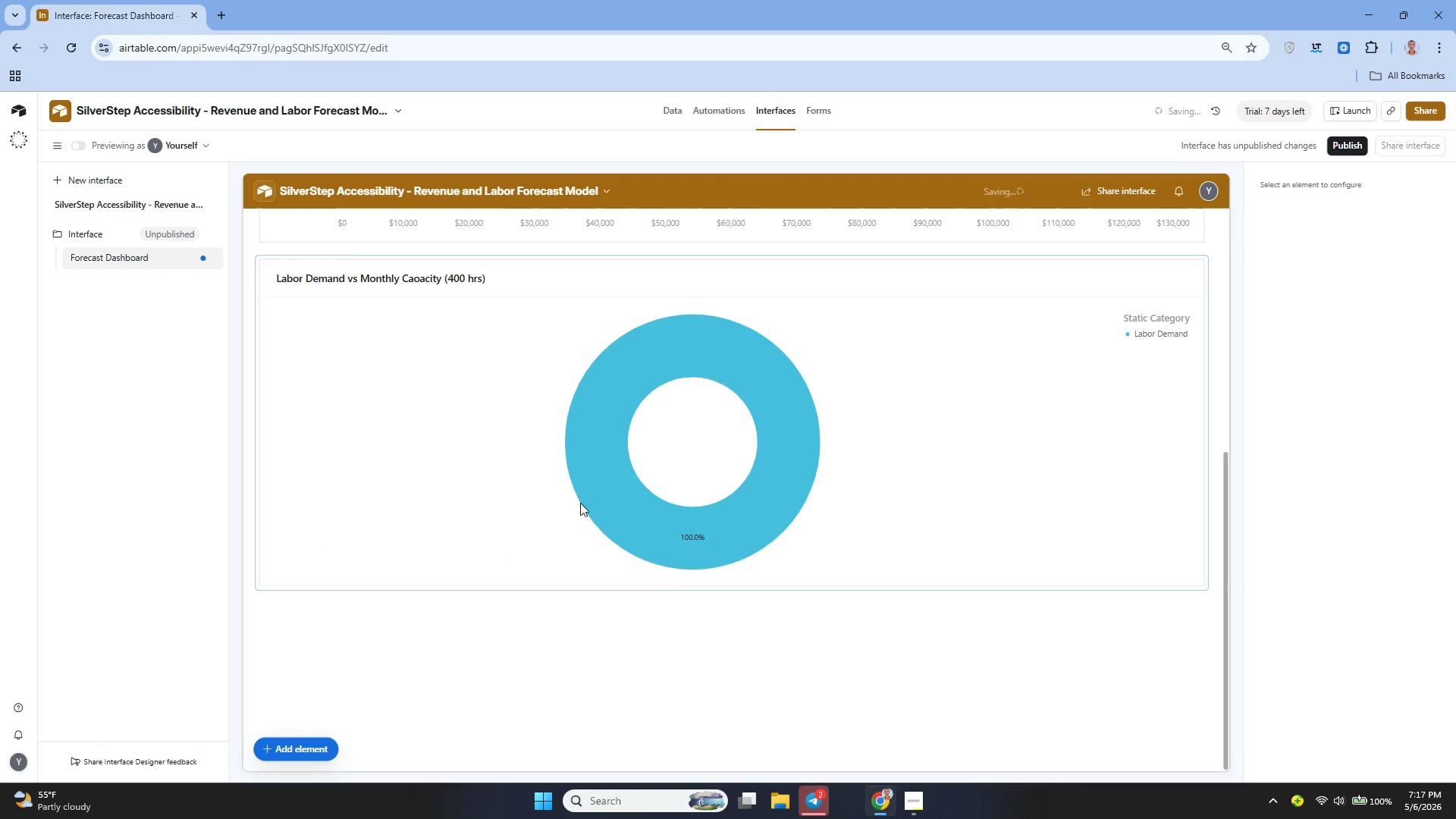 
left_click([601, 485])
 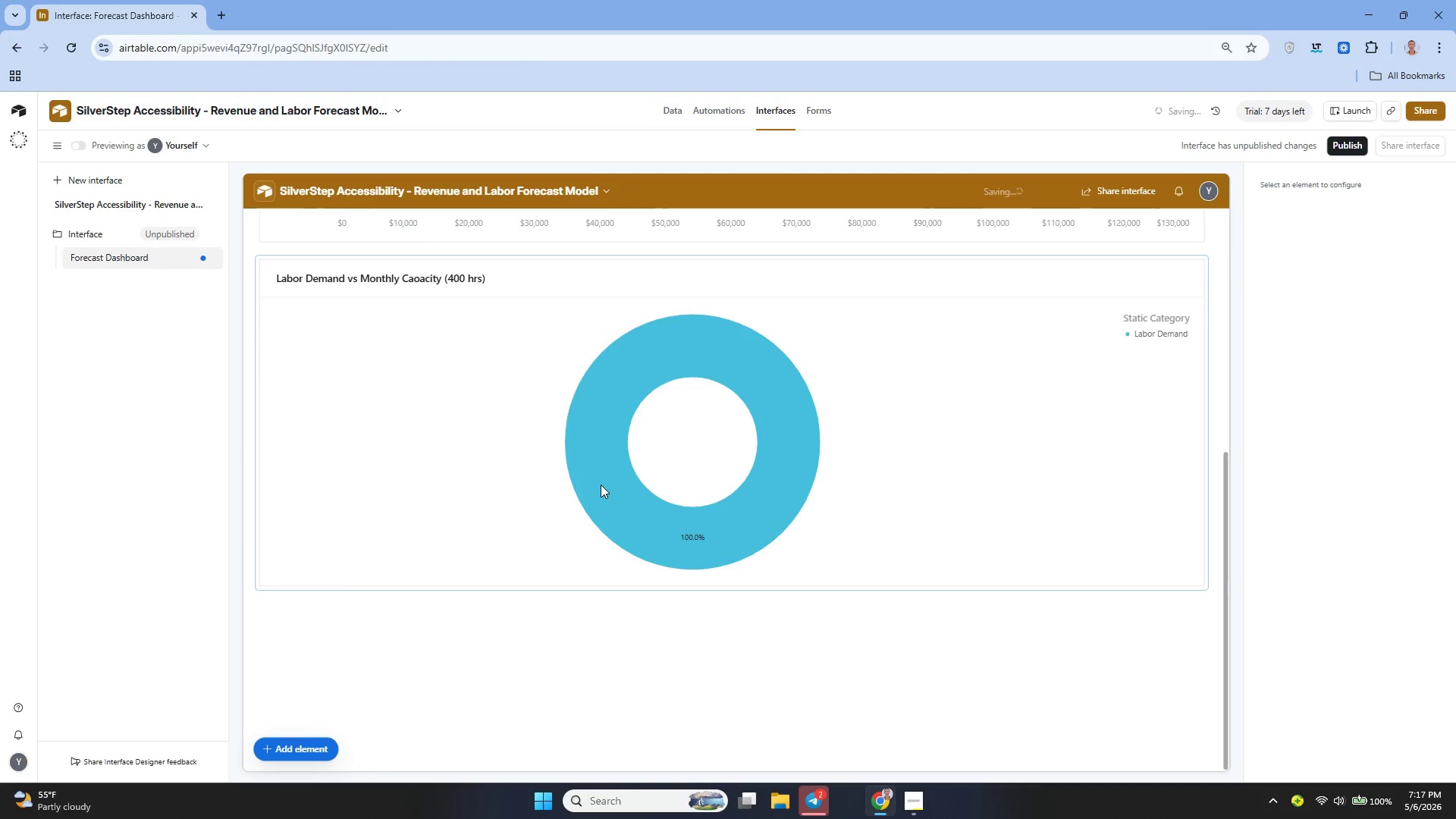 
key(Backspace)
 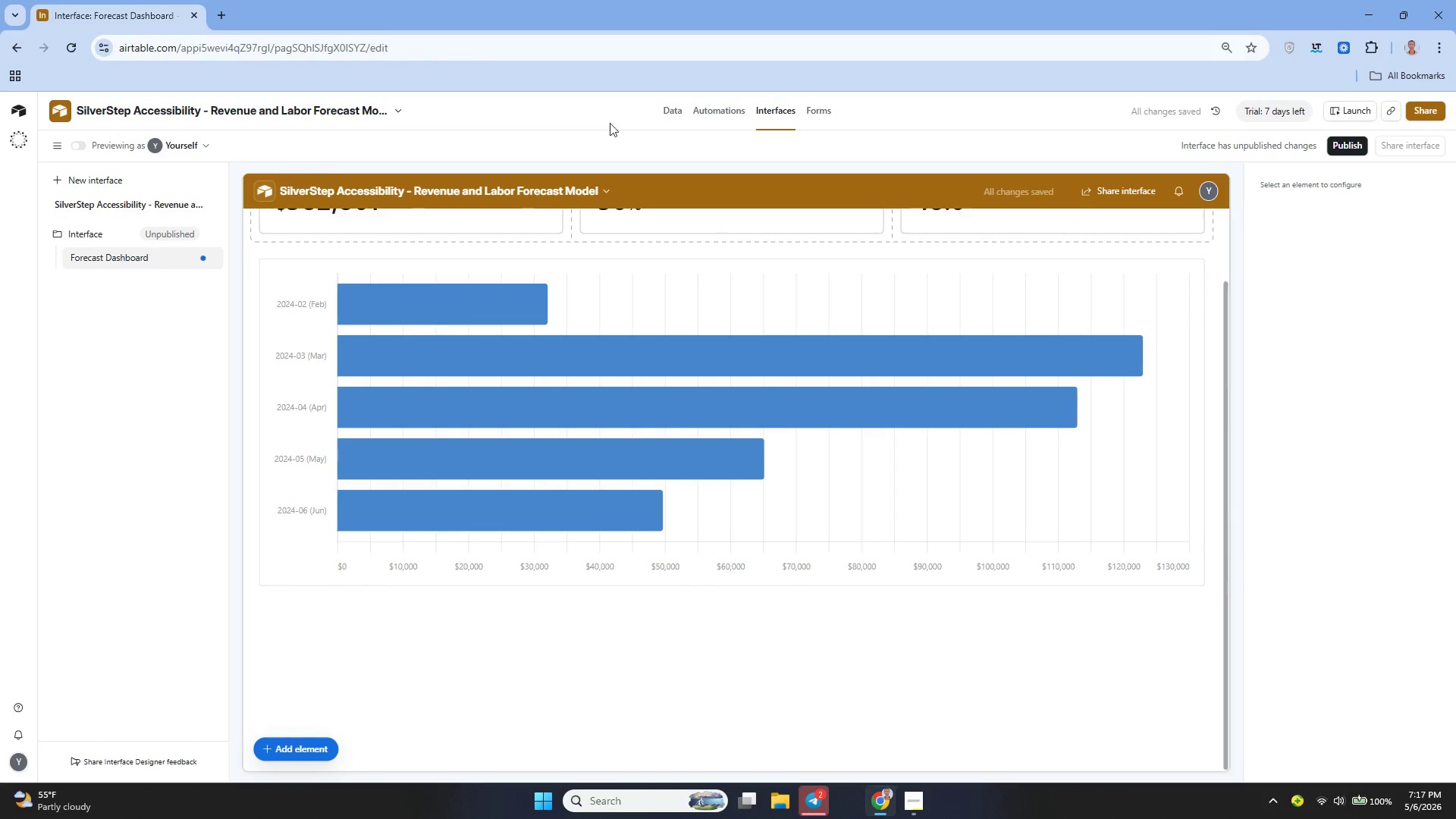 
left_click([676, 109])
 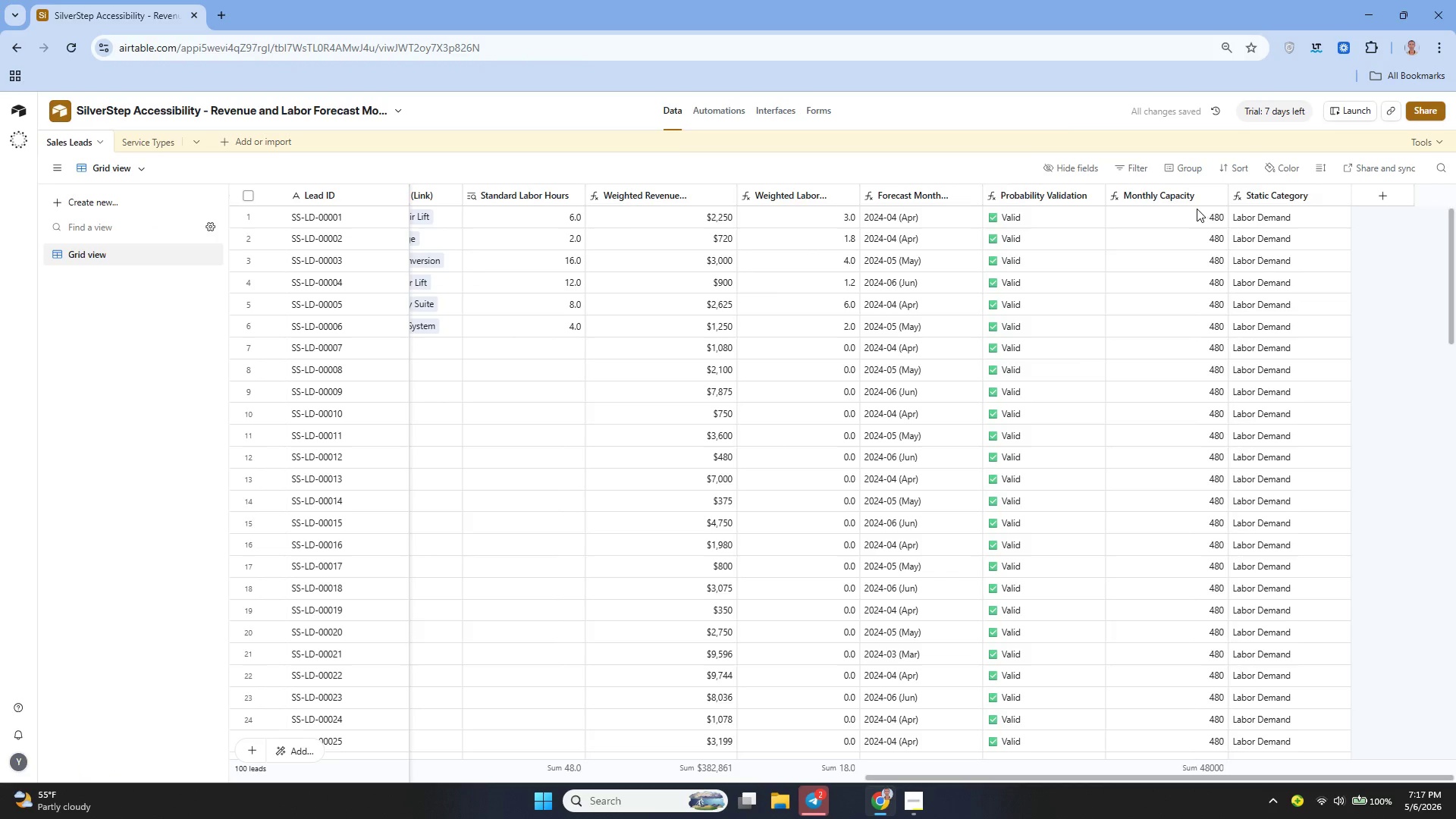 
left_click([1219, 190])
 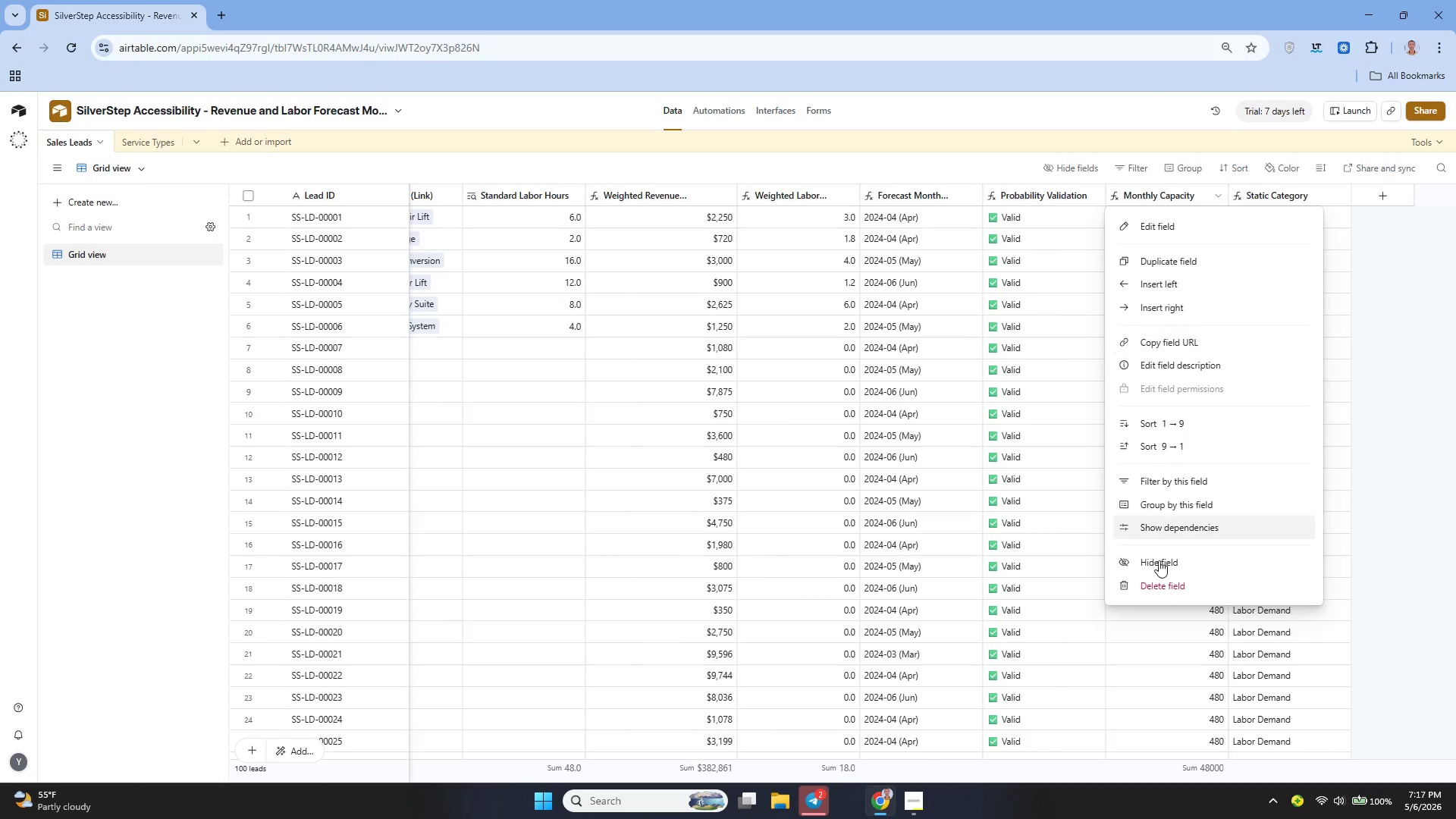 
left_click([1144, 593])
 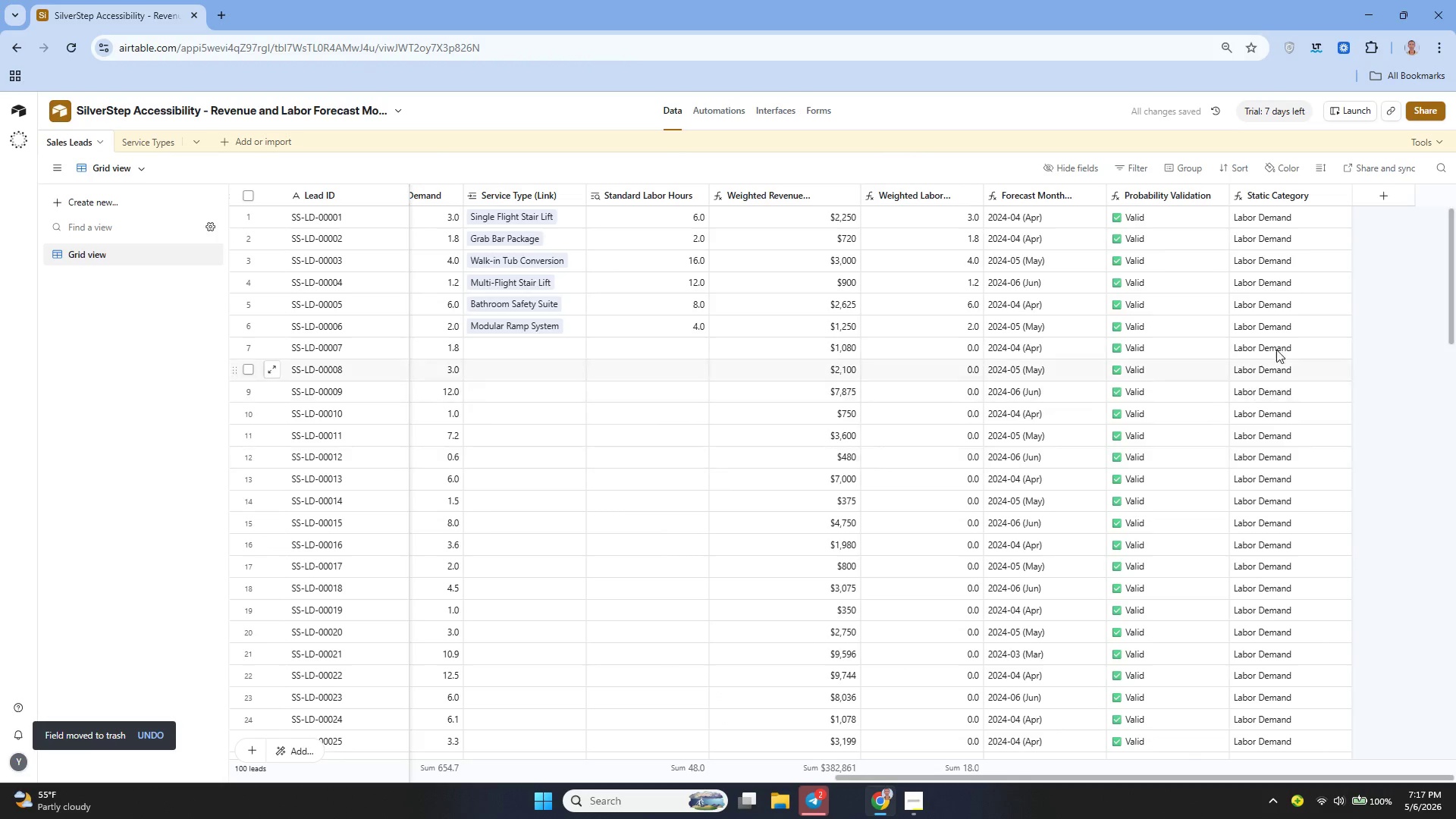 
left_click([1340, 196])
 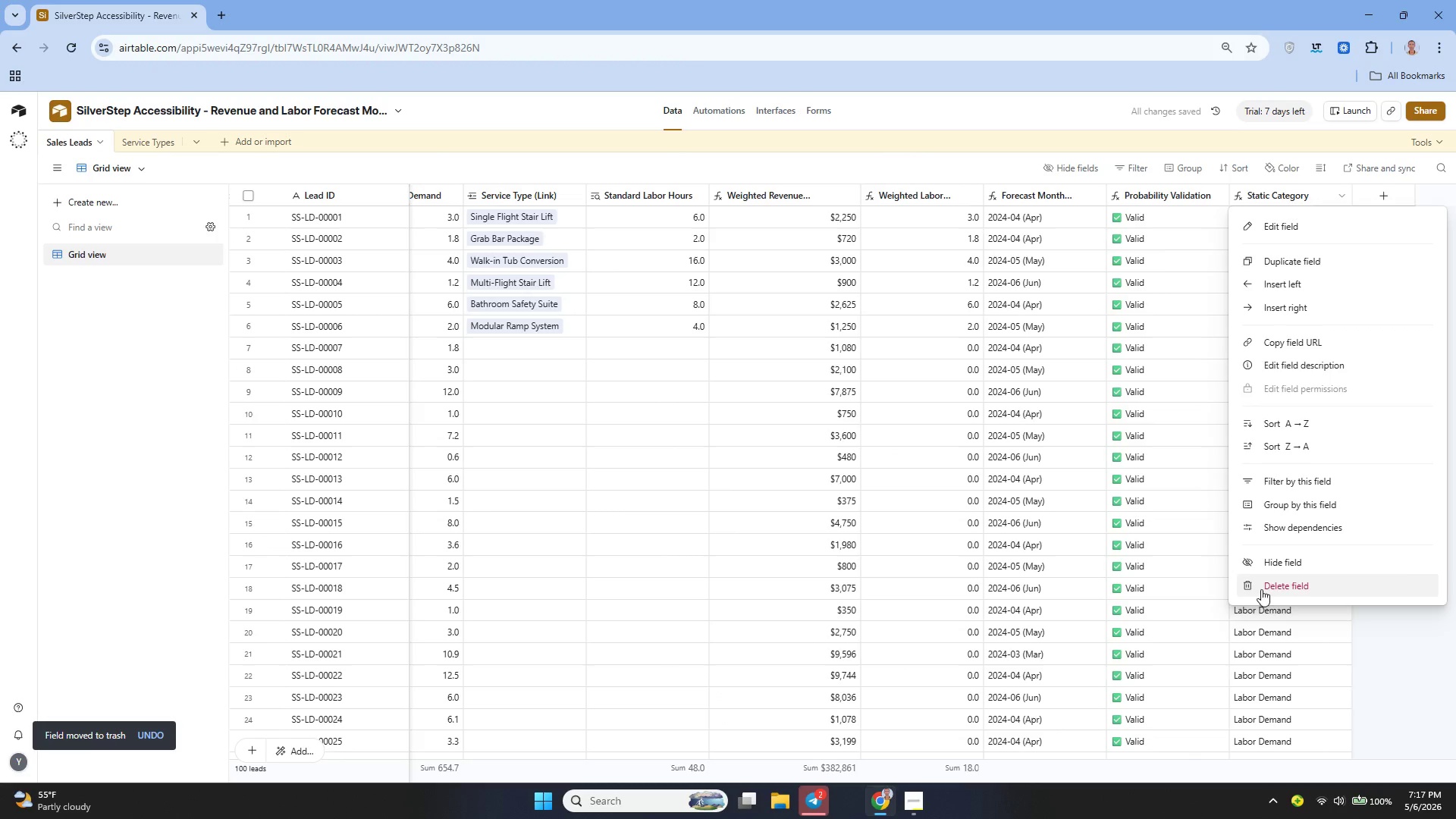 
left_click([1264, 585])
 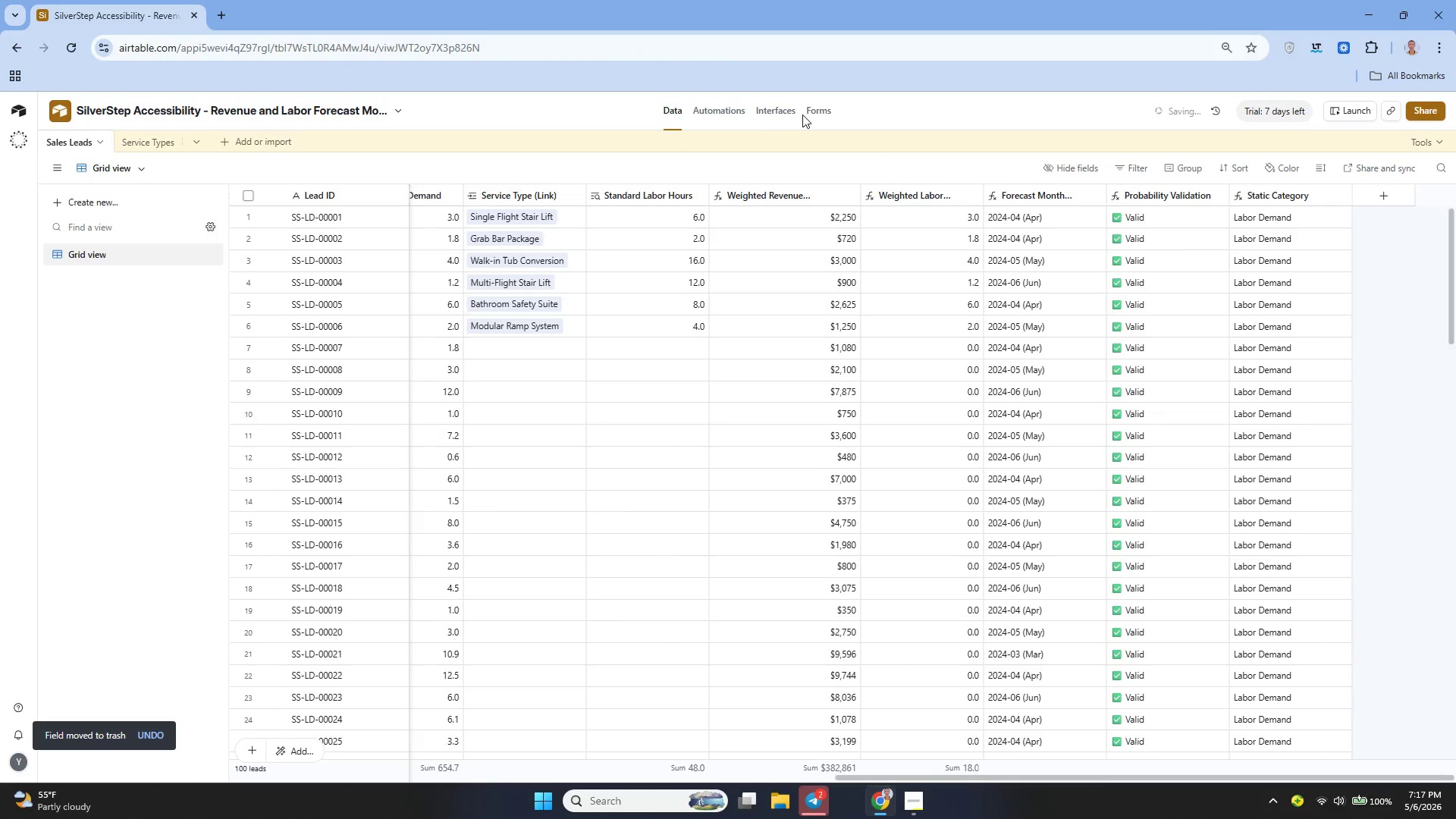 
left_click([770, 106])
 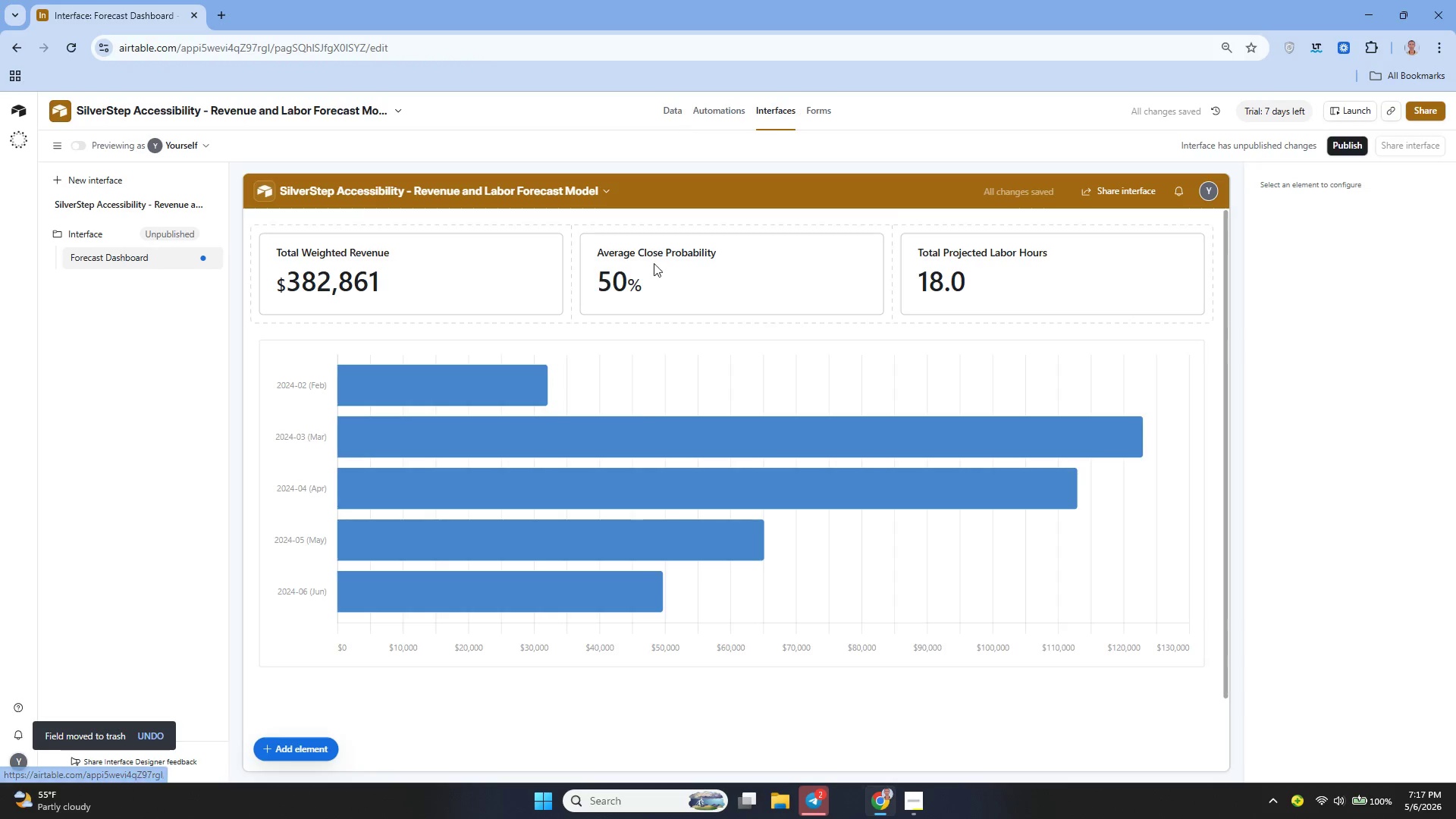 
wait(5.64)
 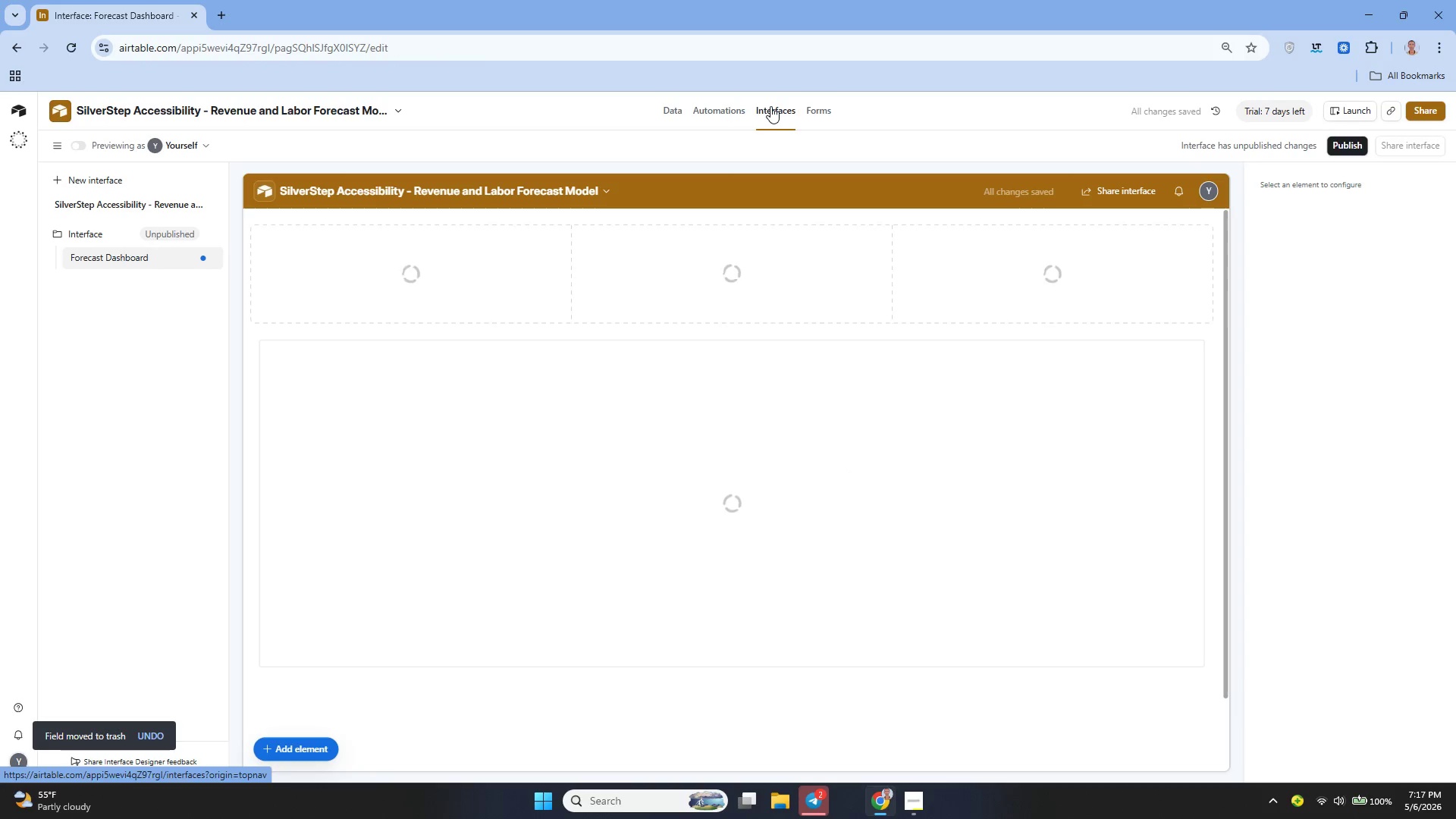 
left_click([289, 745])
 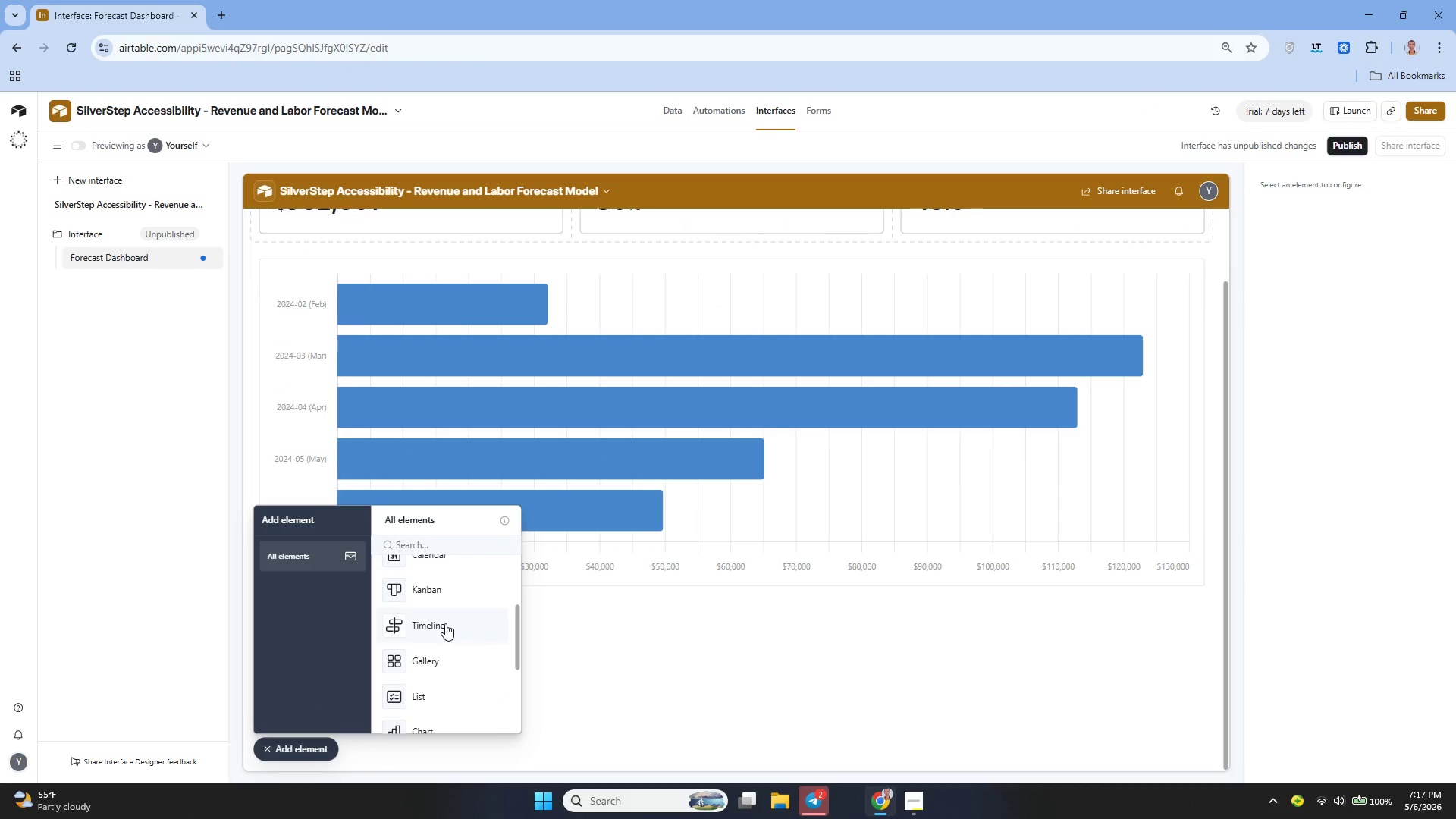 
left_click_drag(start_coordinate=[457, 622], to_coordinate=[305, 629])
 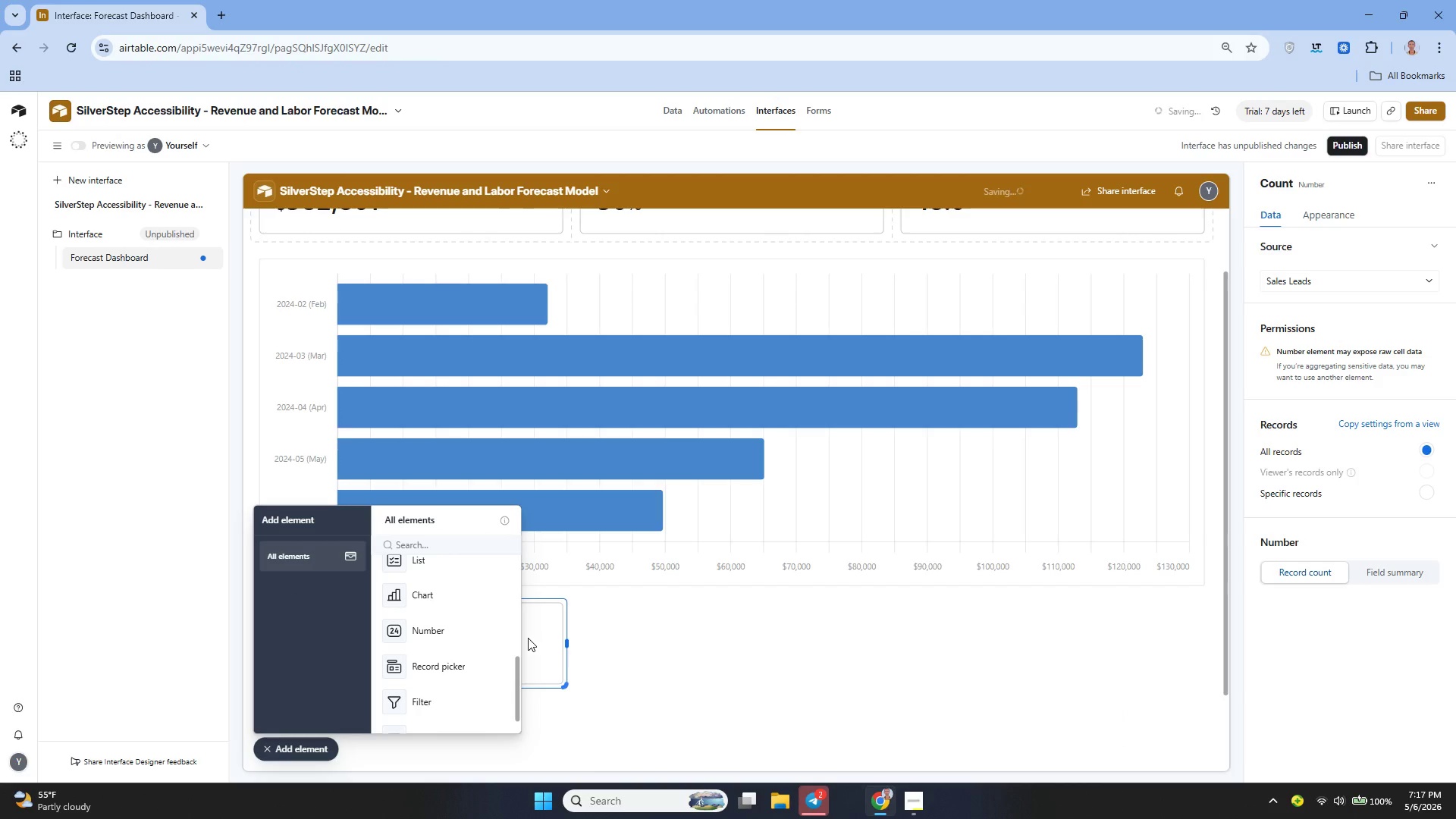 
left_click([541, 634])
 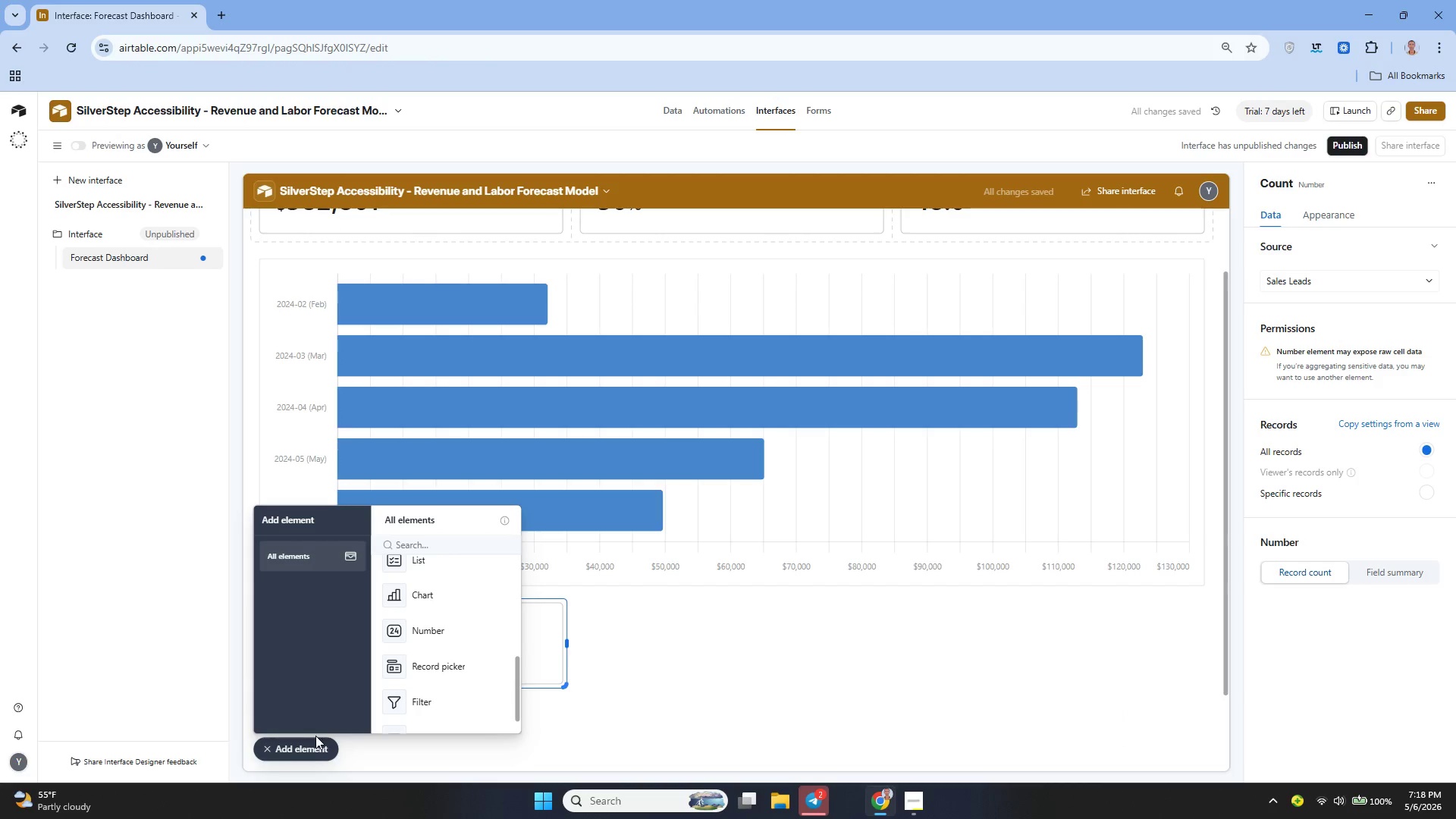 
left_click([292, 751])
 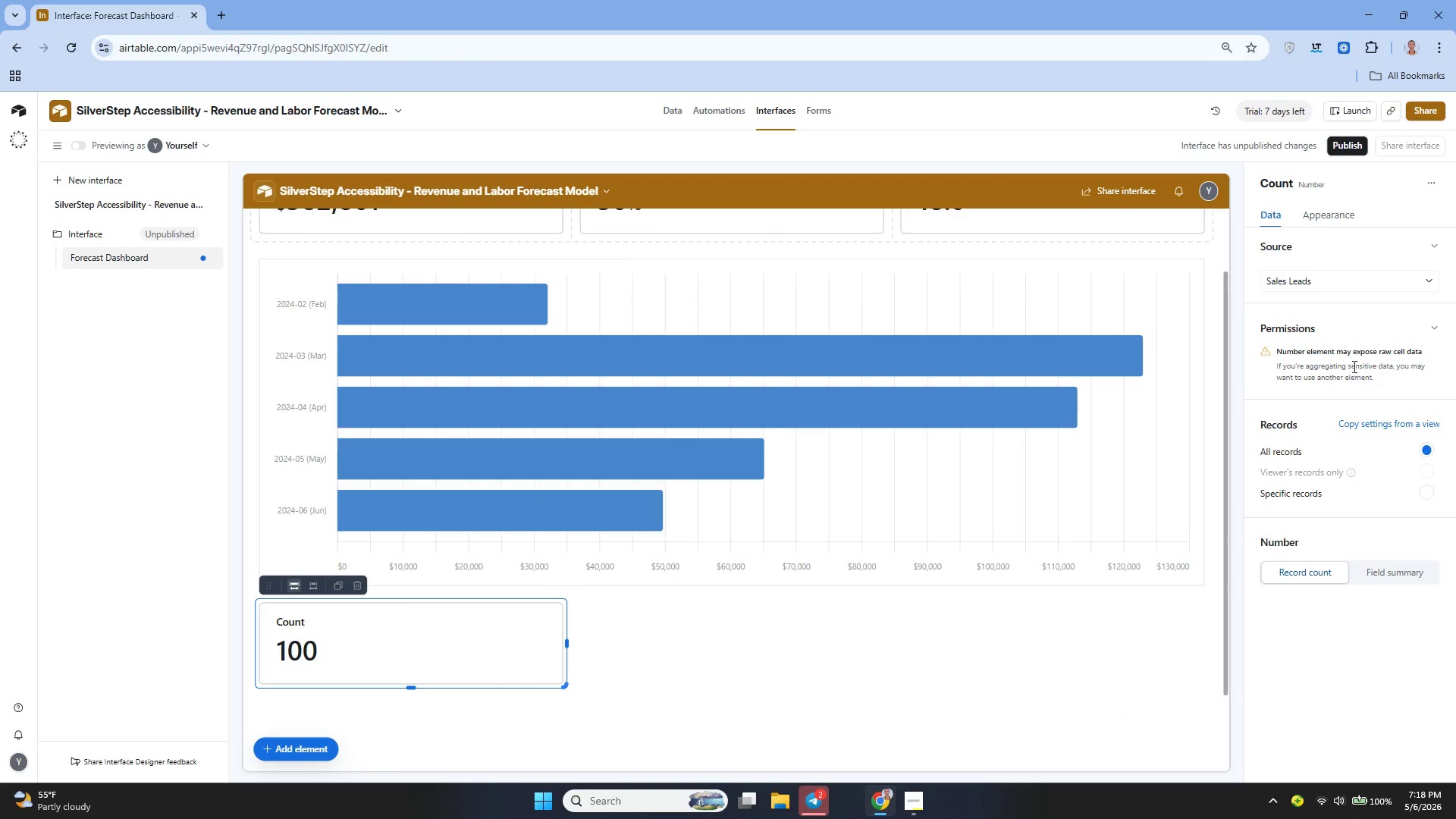 
wait(5.16)
 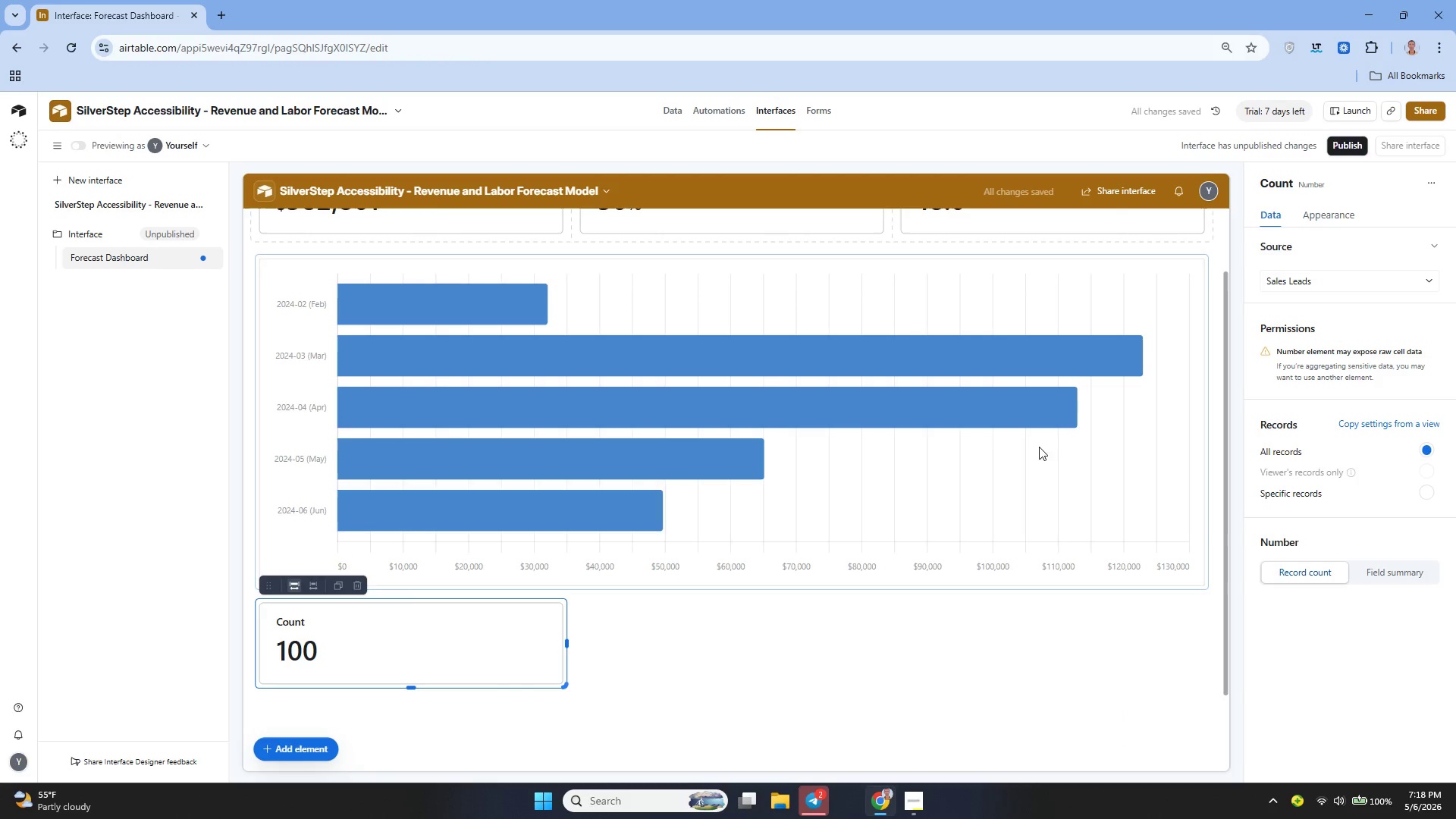 
left_click([1385, 576])
 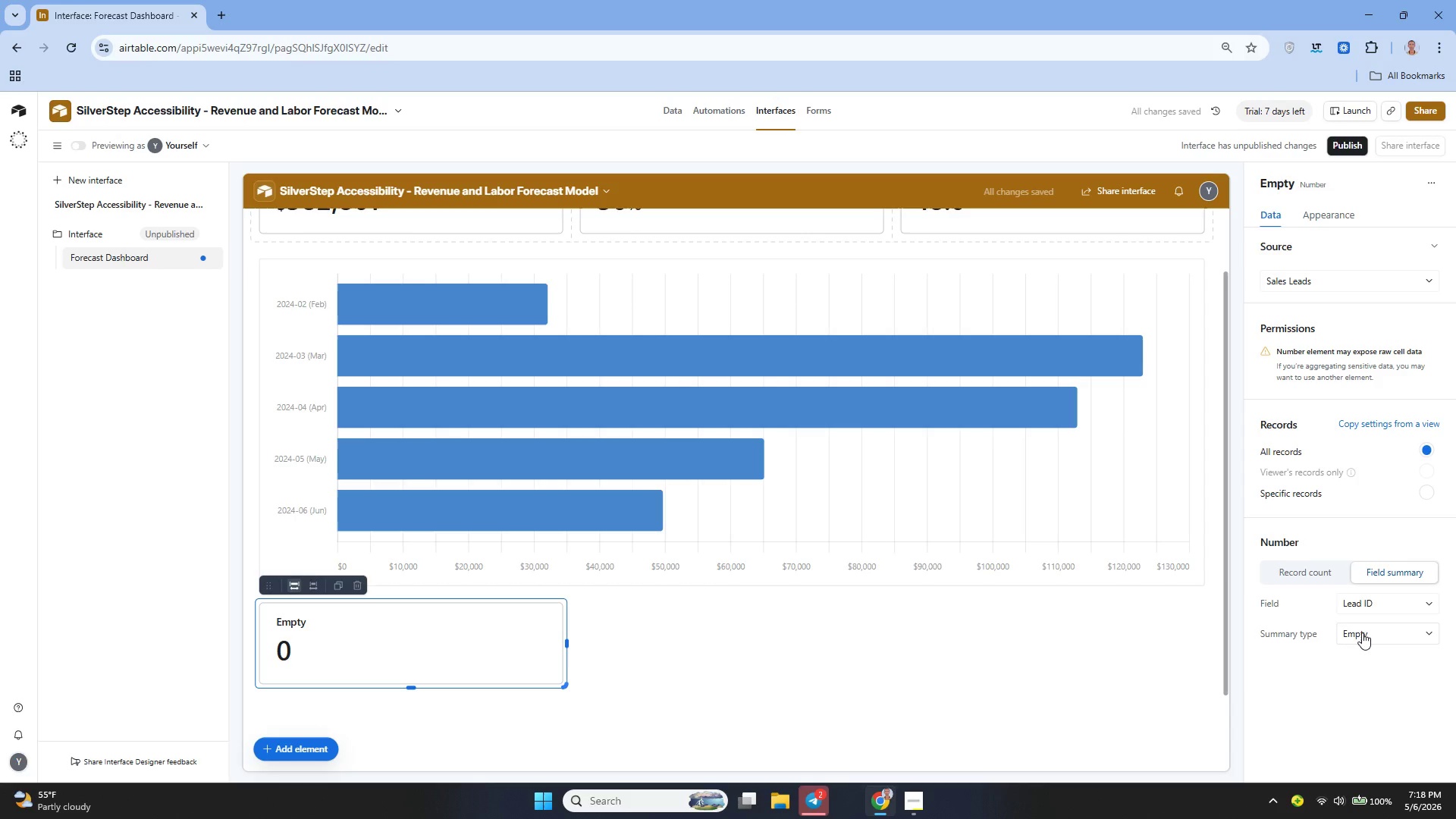 
left_click([1373, 593])
 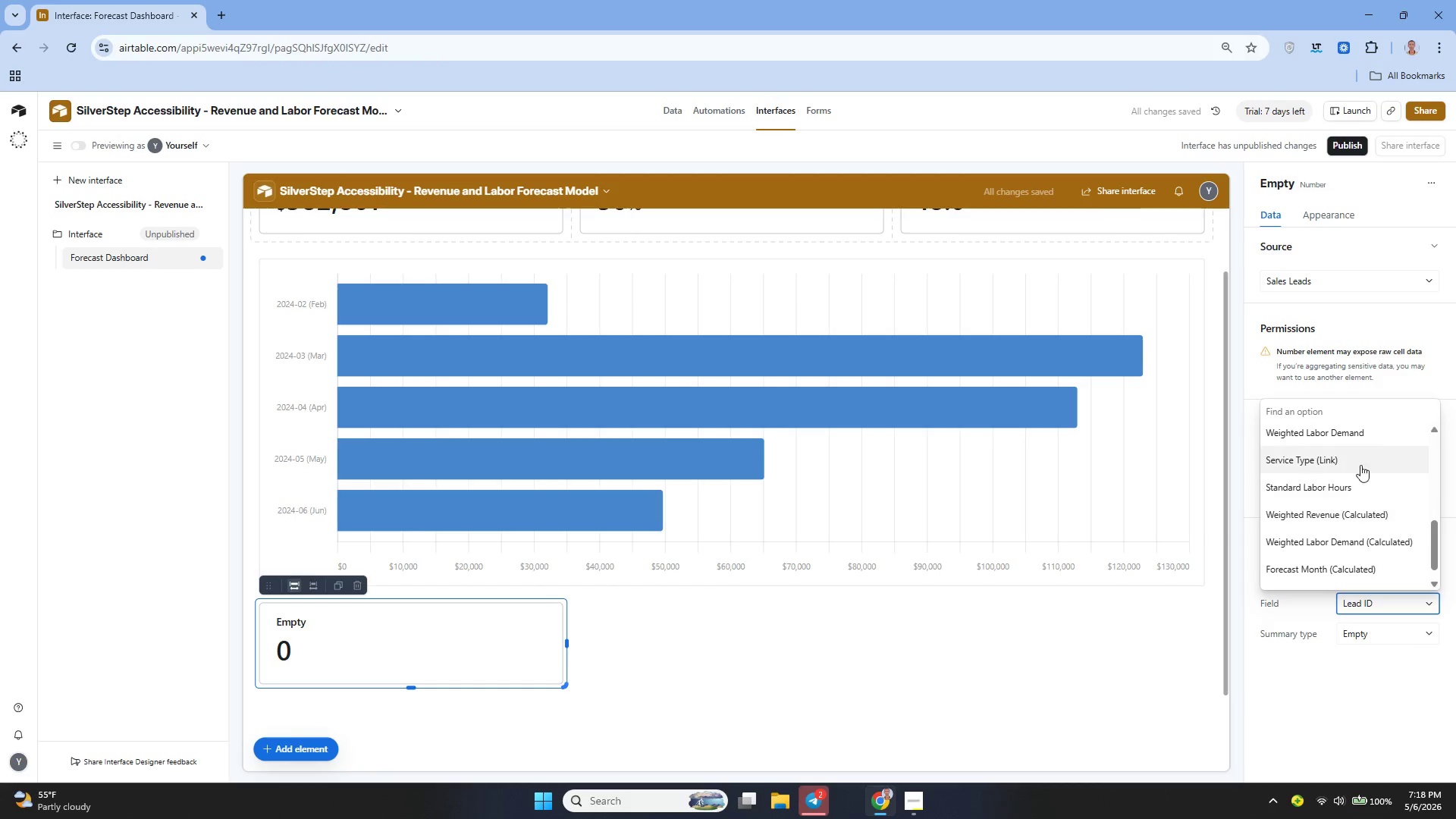 
left_click([1343, 548])
 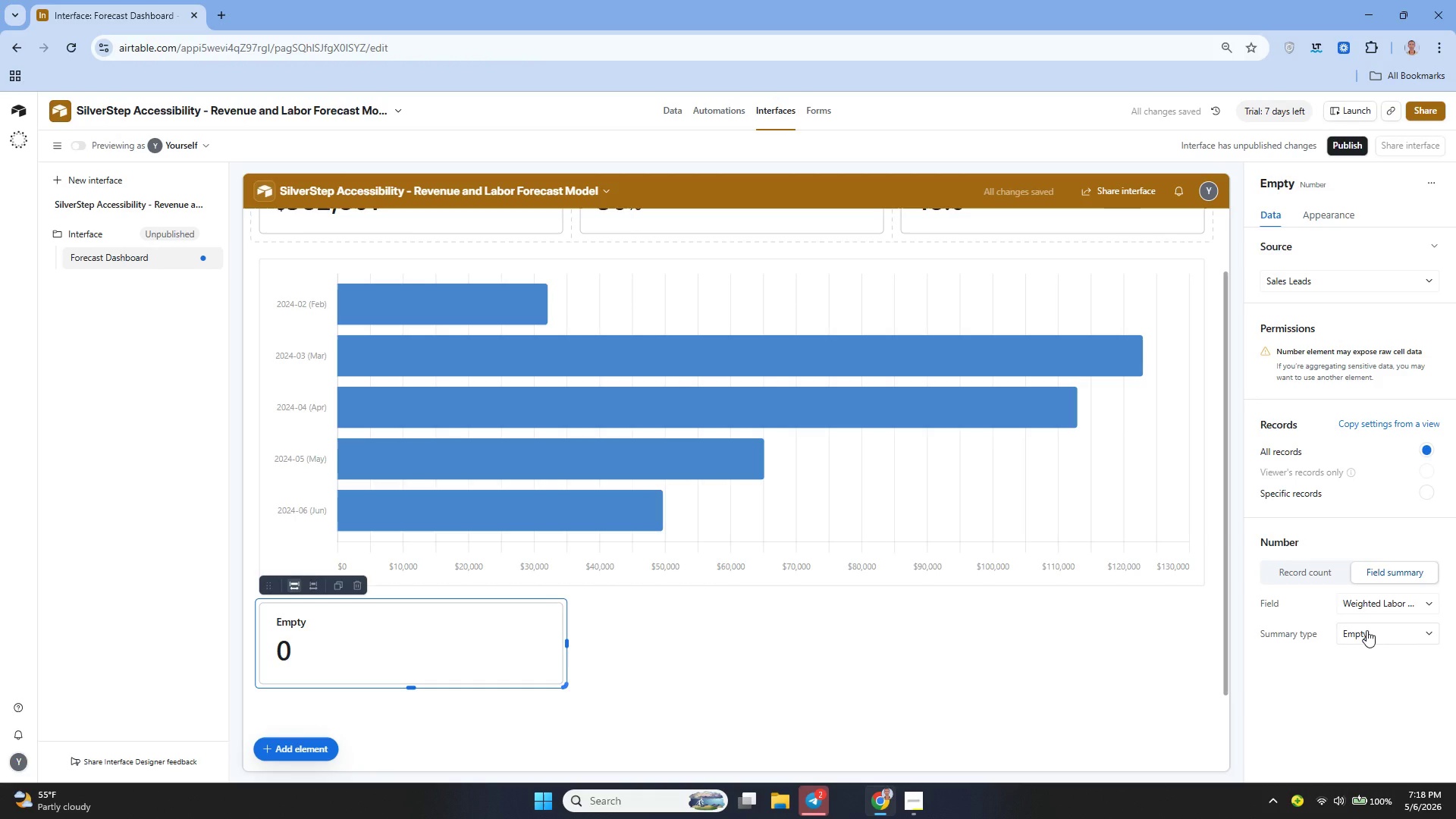 
wait(7.08)
 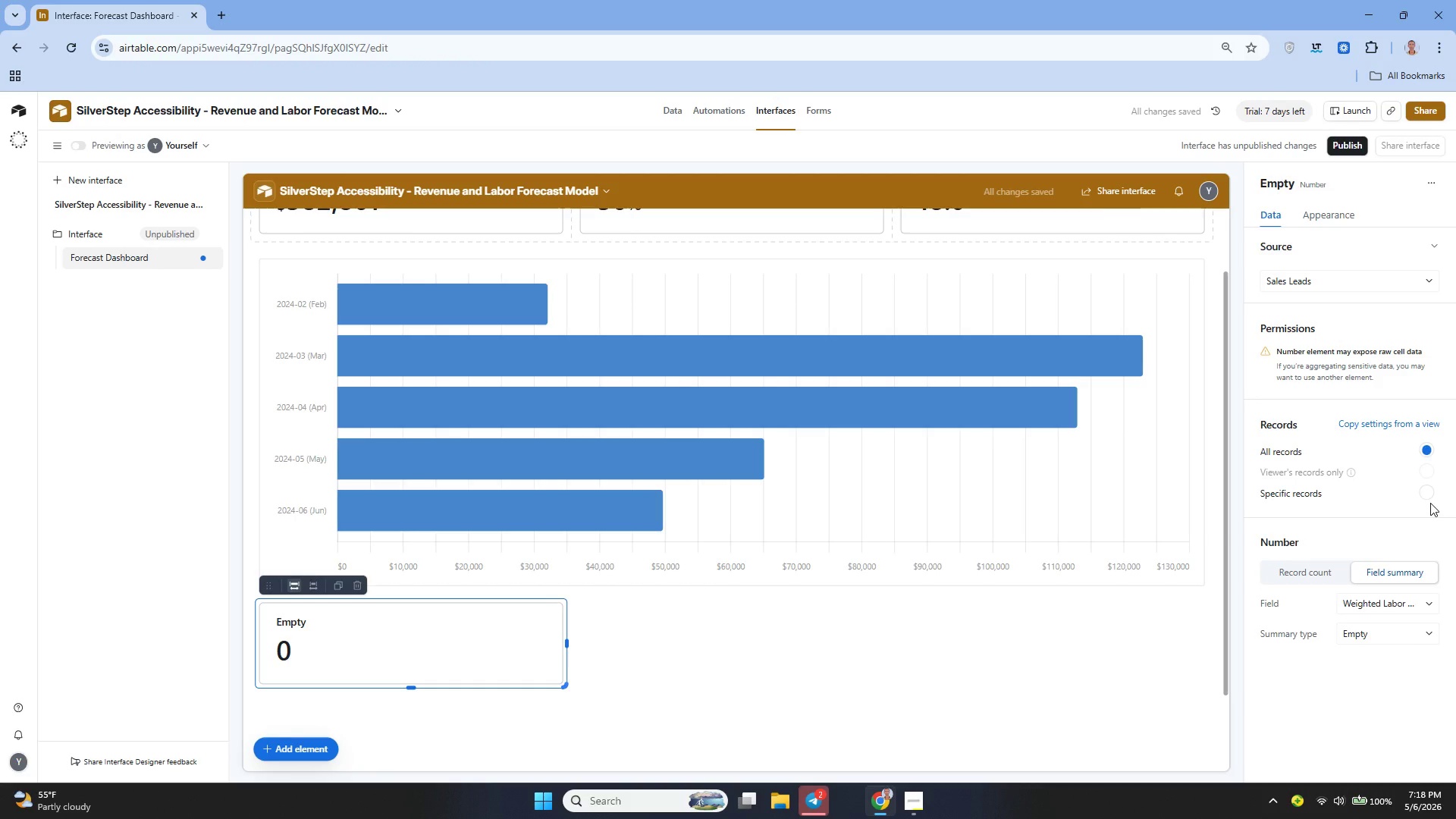 
left_click([1367, 630])
 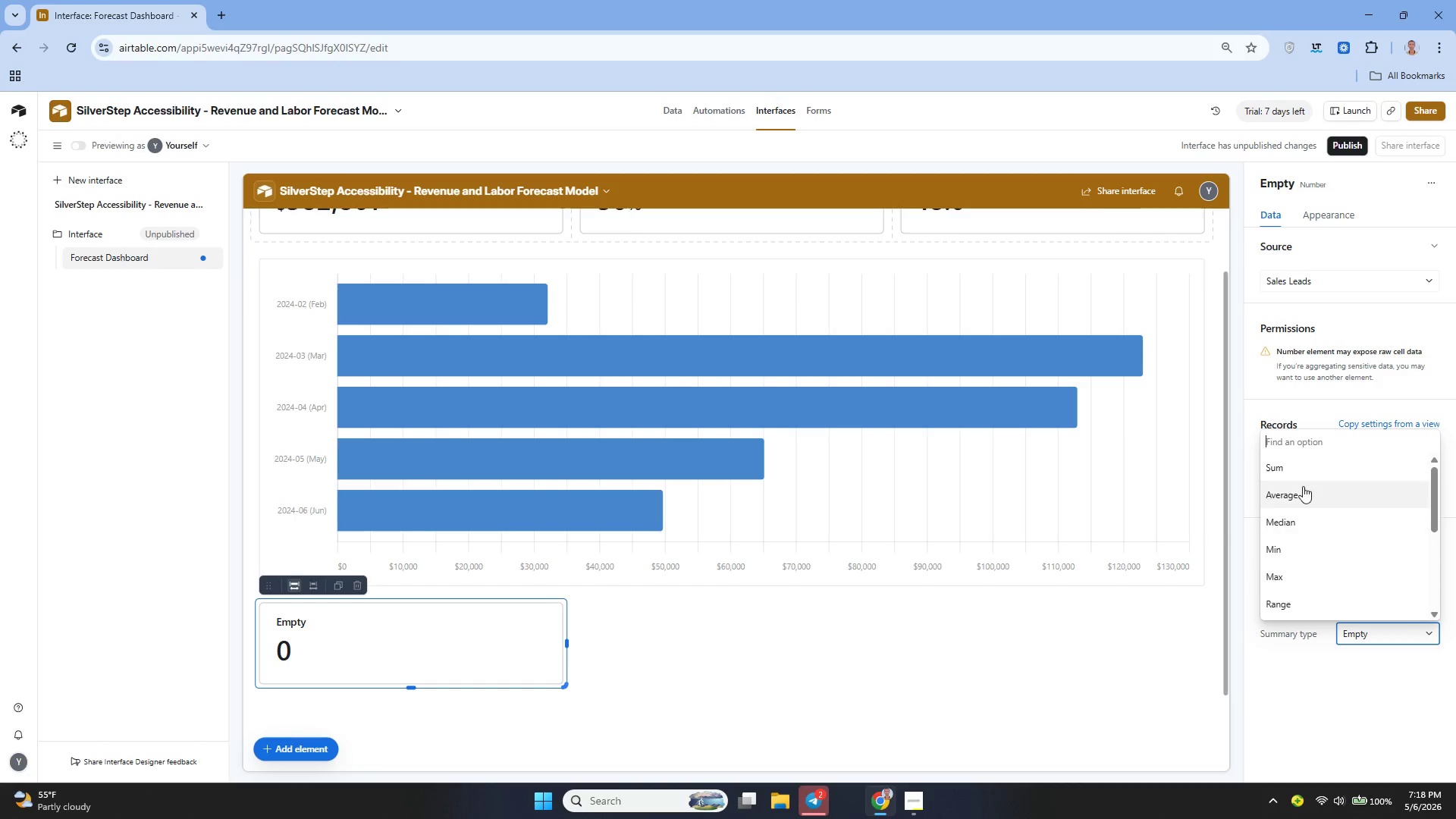 
left_click([1294, 467])
 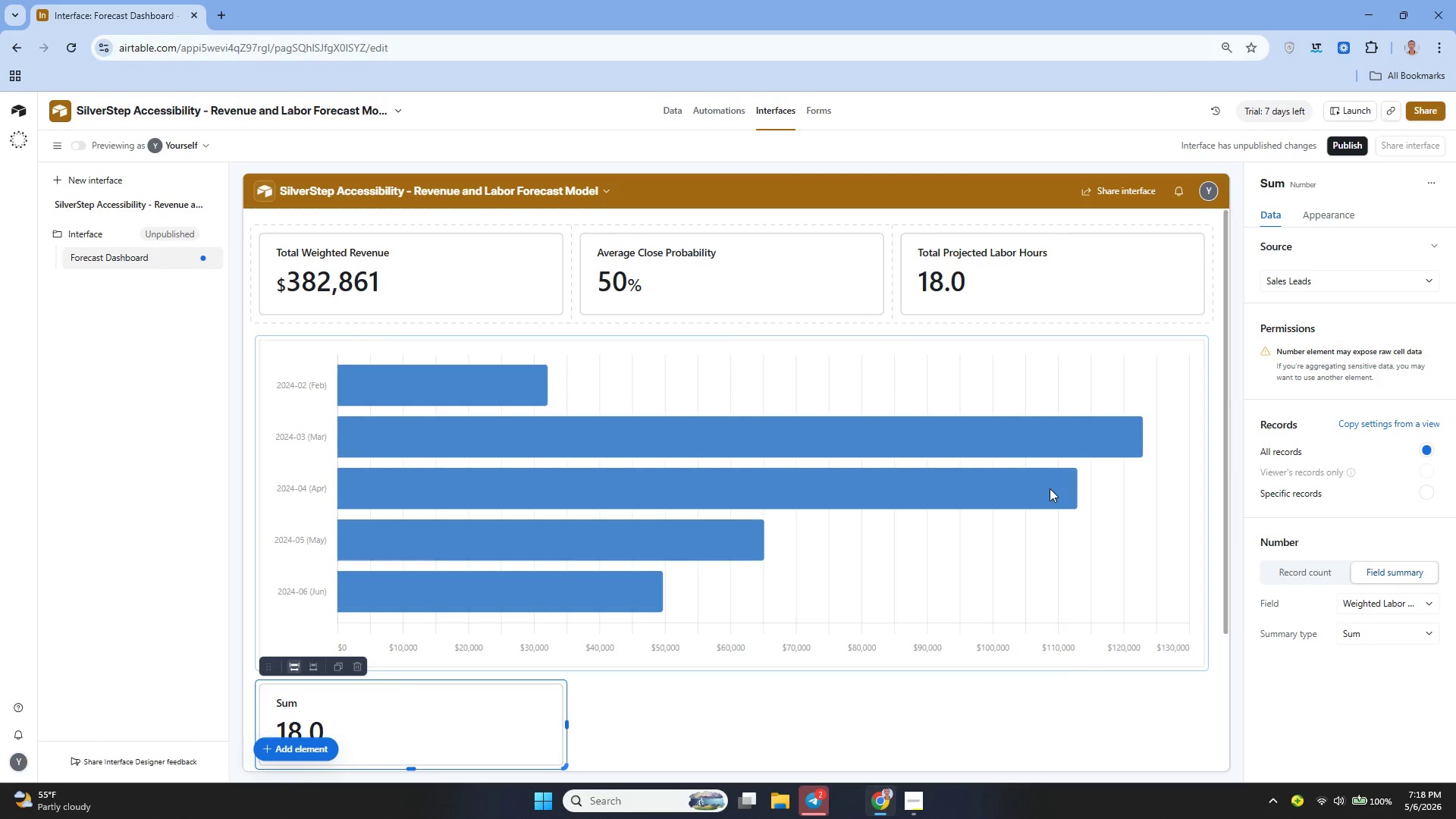 
wait(16.56)
 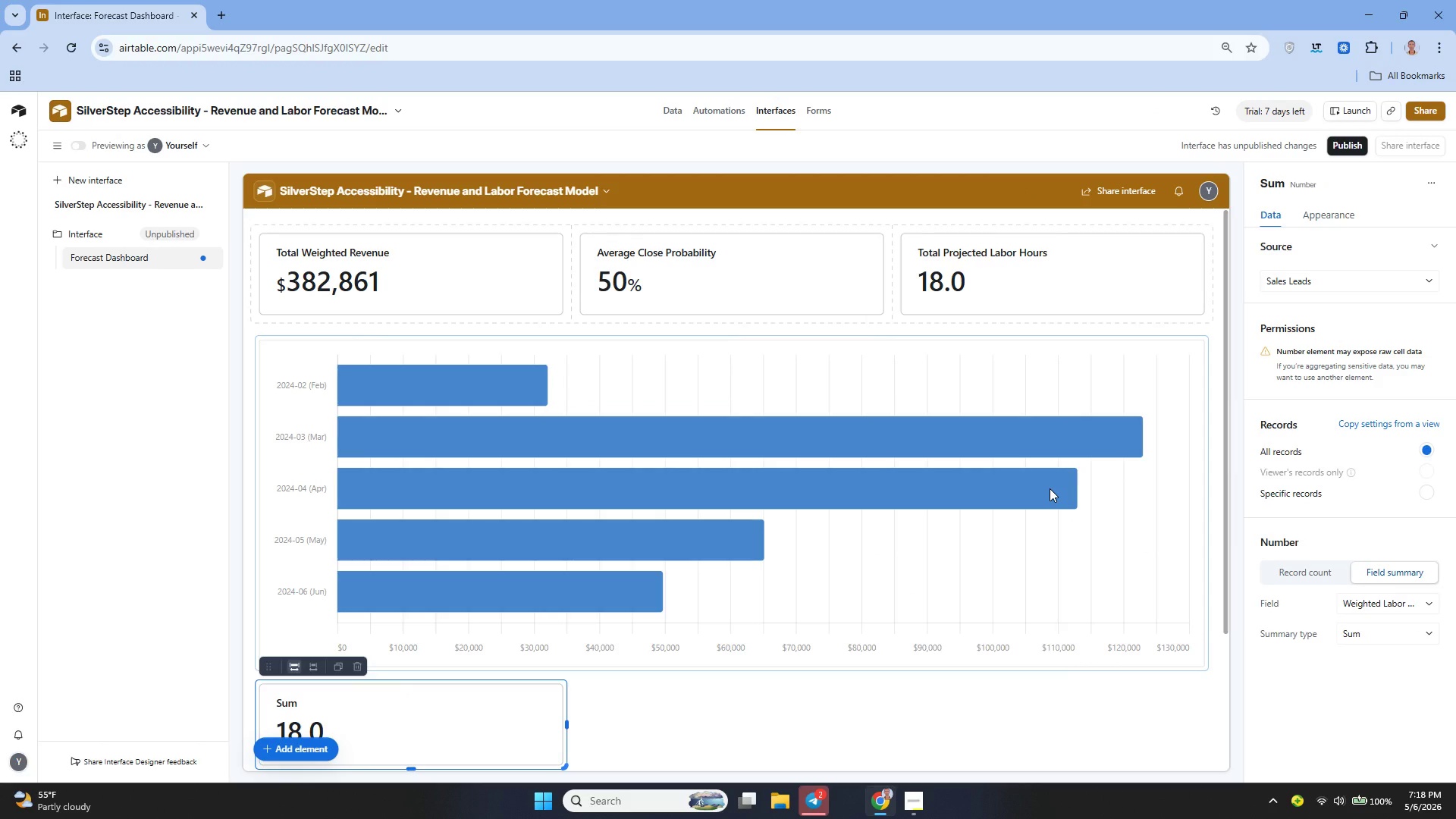 
left_click([1001, 251])
 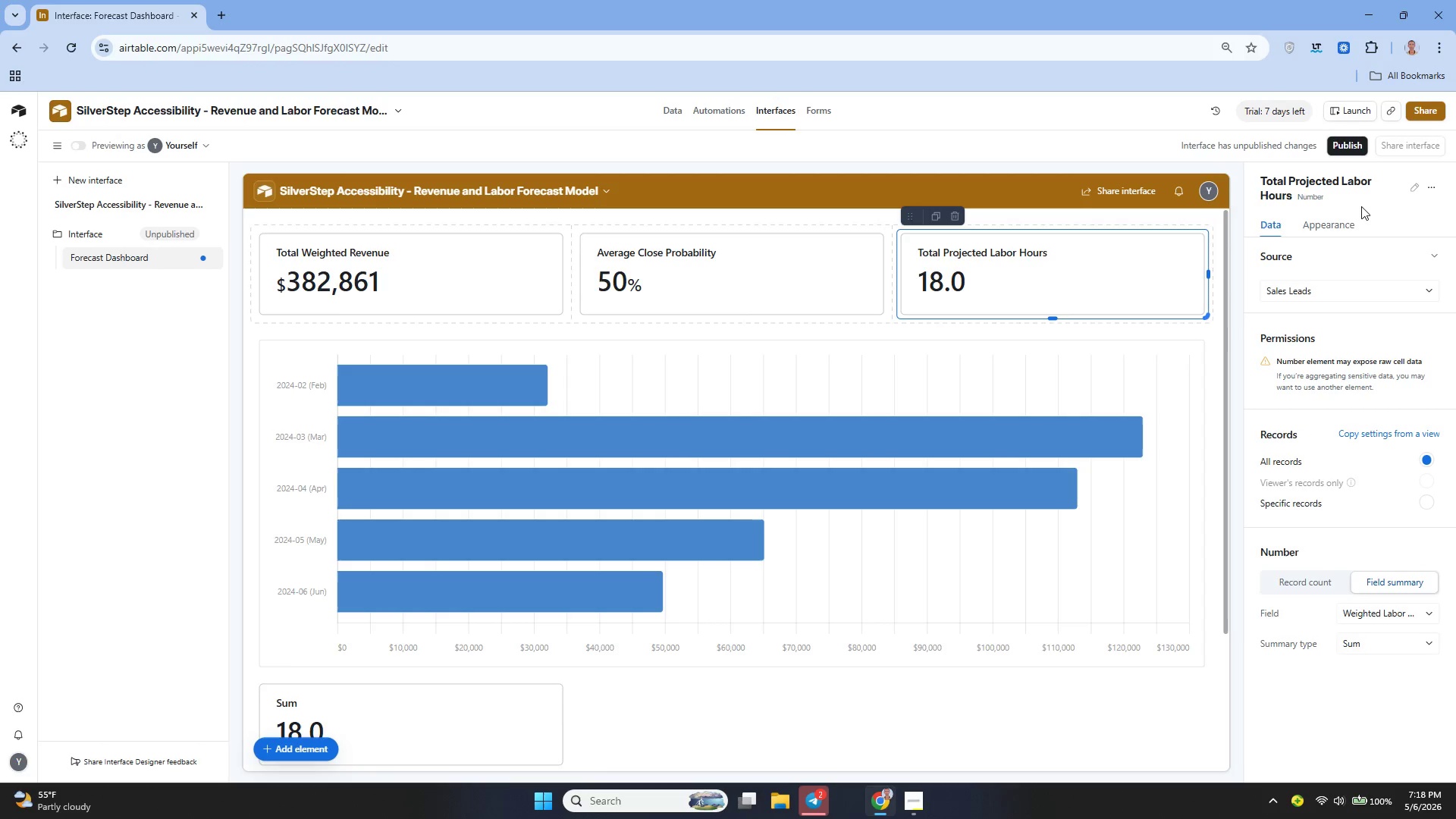 
left_click([1413, 192])
 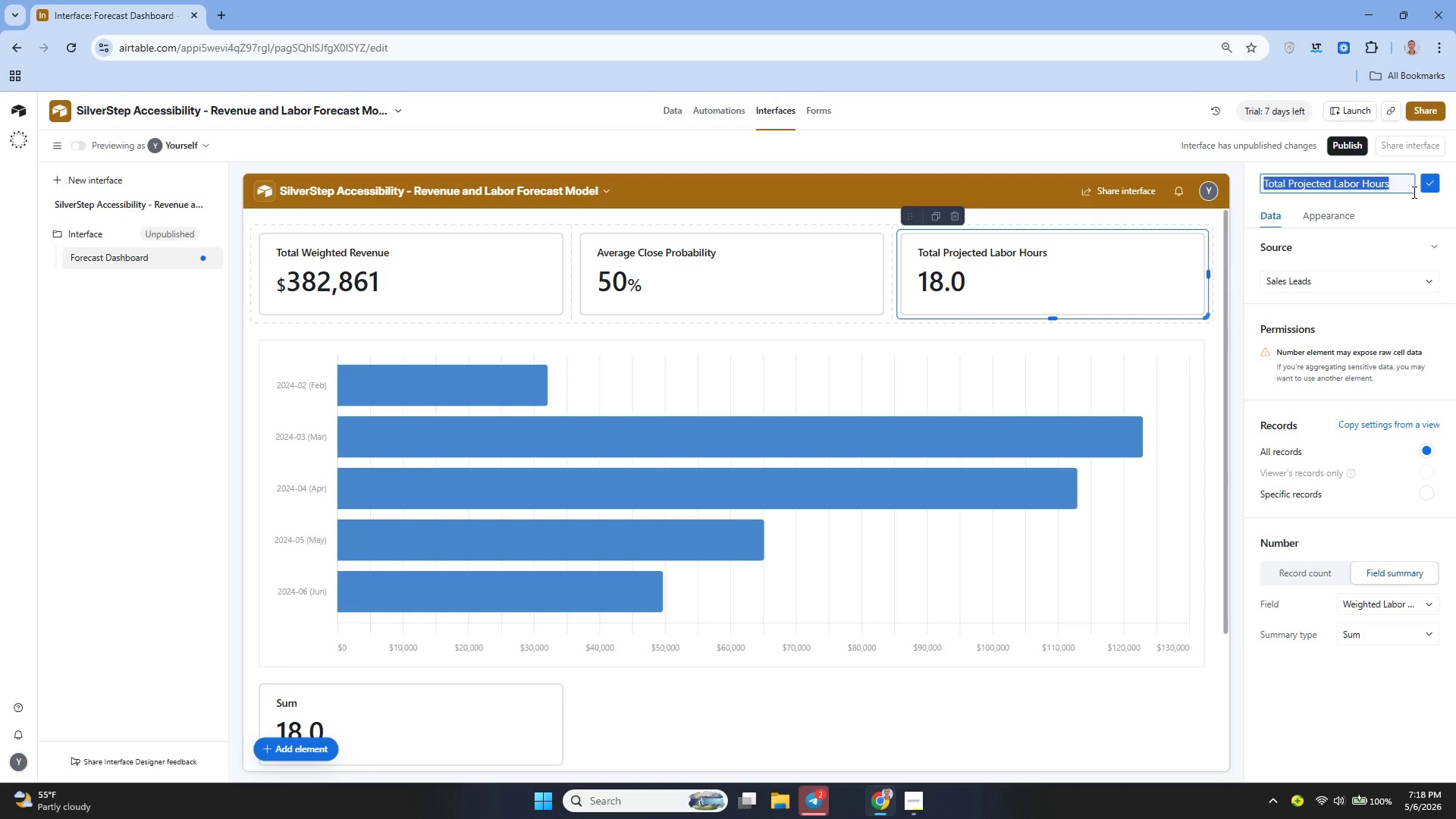 
key(Backspace)
type(Monthly capacity target: 480 hours)
 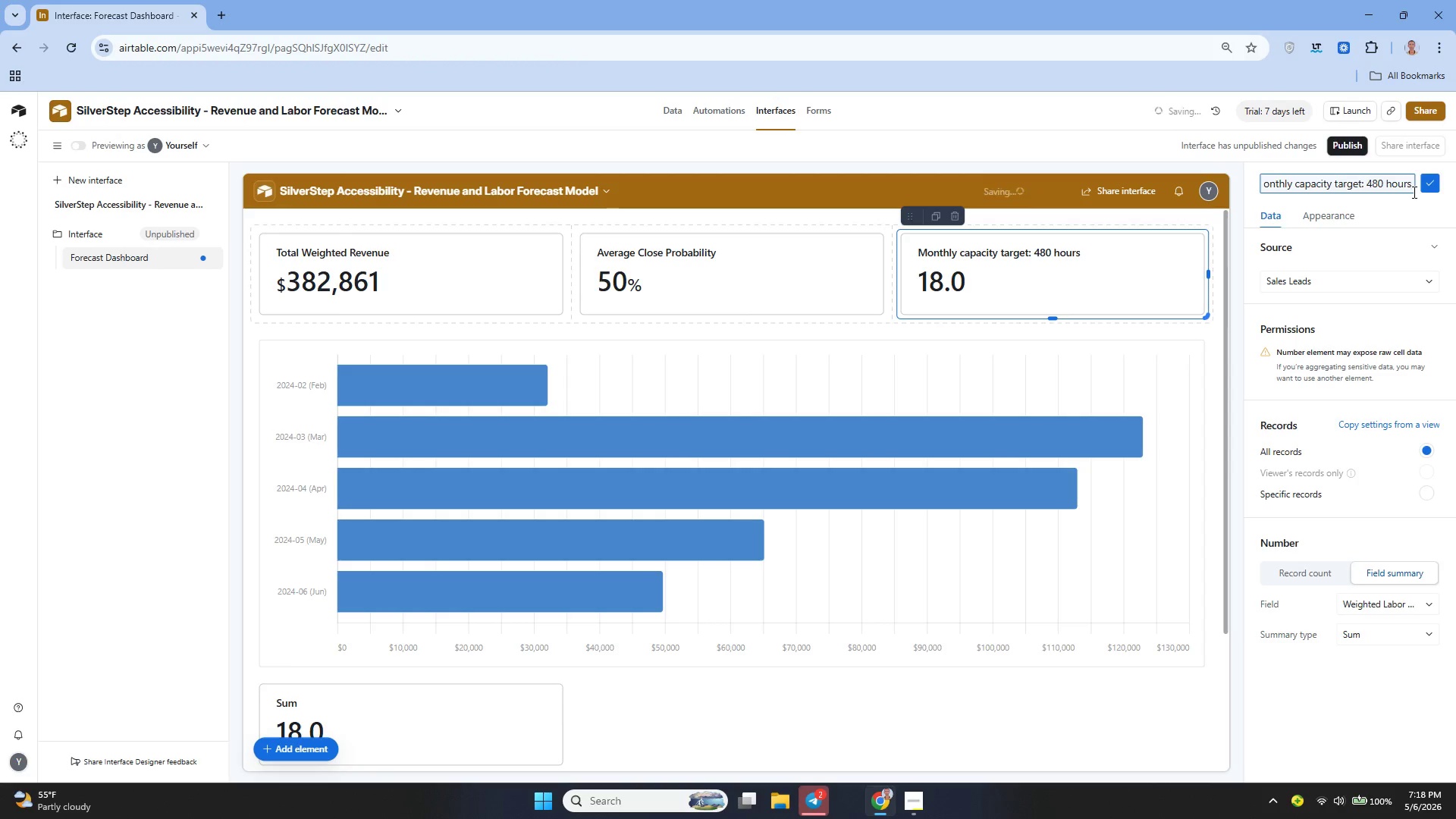 
wait(25.12)
 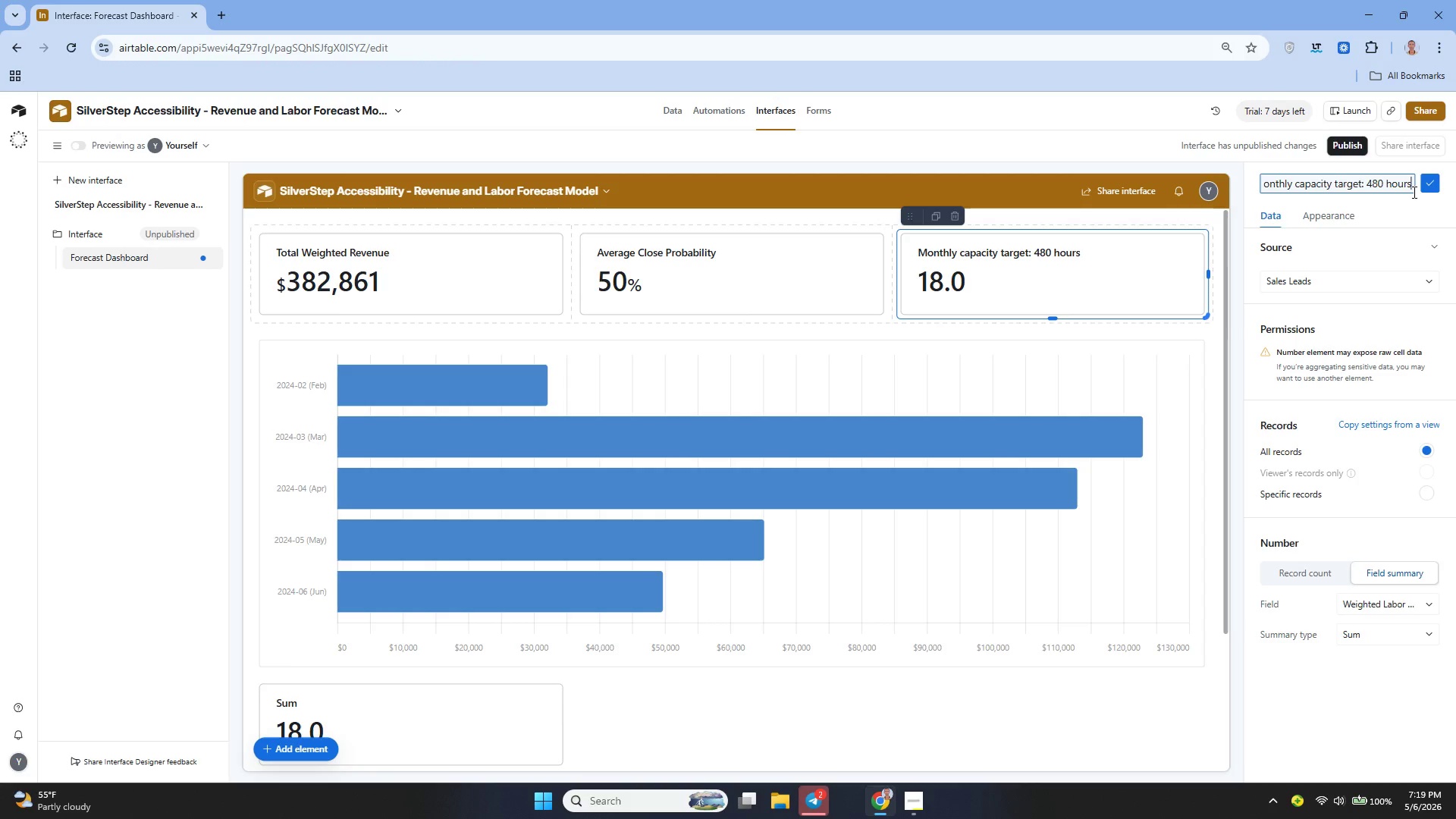 
left_click([534, 551])
 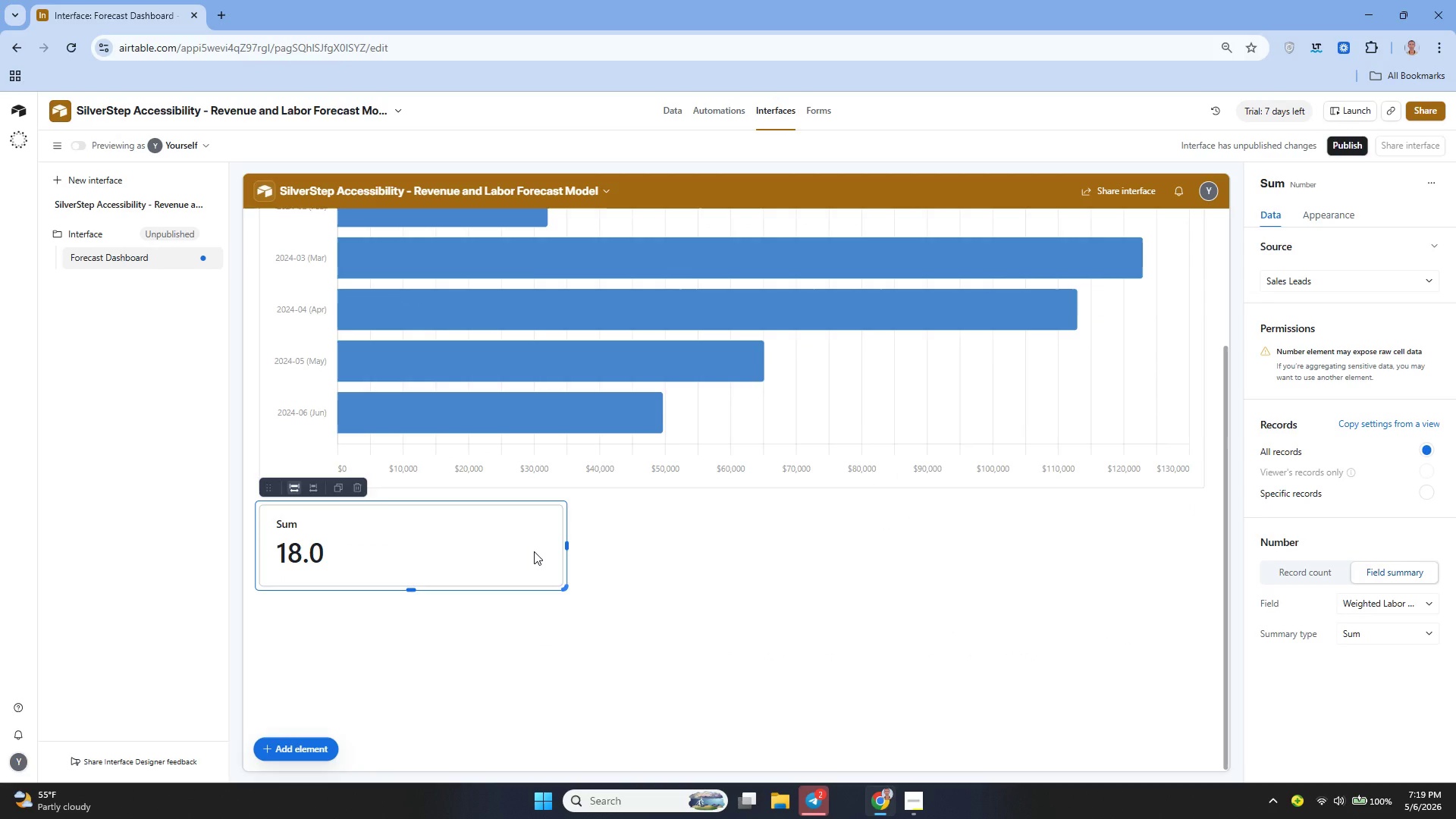 
right_click([534, 551])
 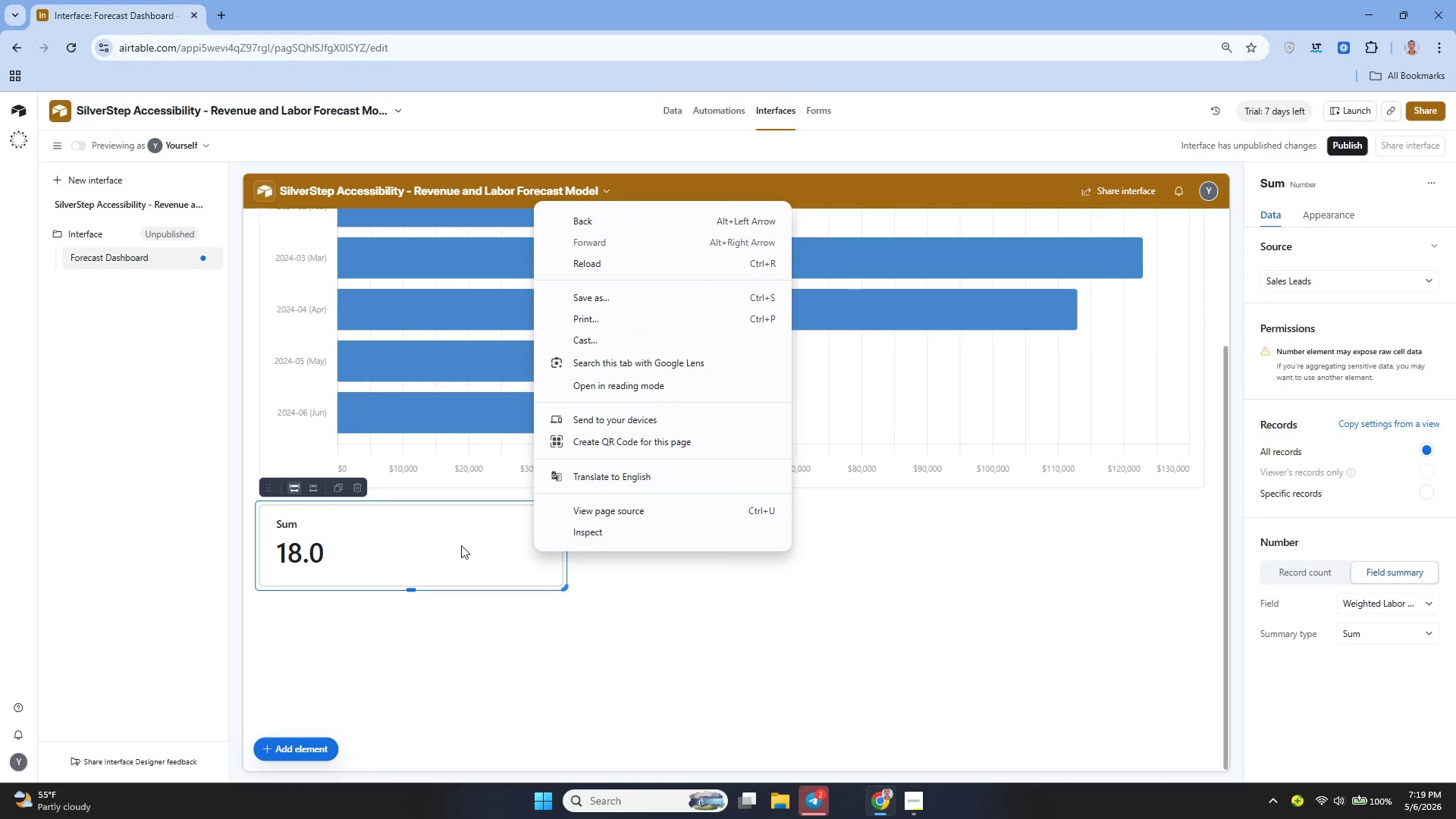 
left_click([452, 551])
 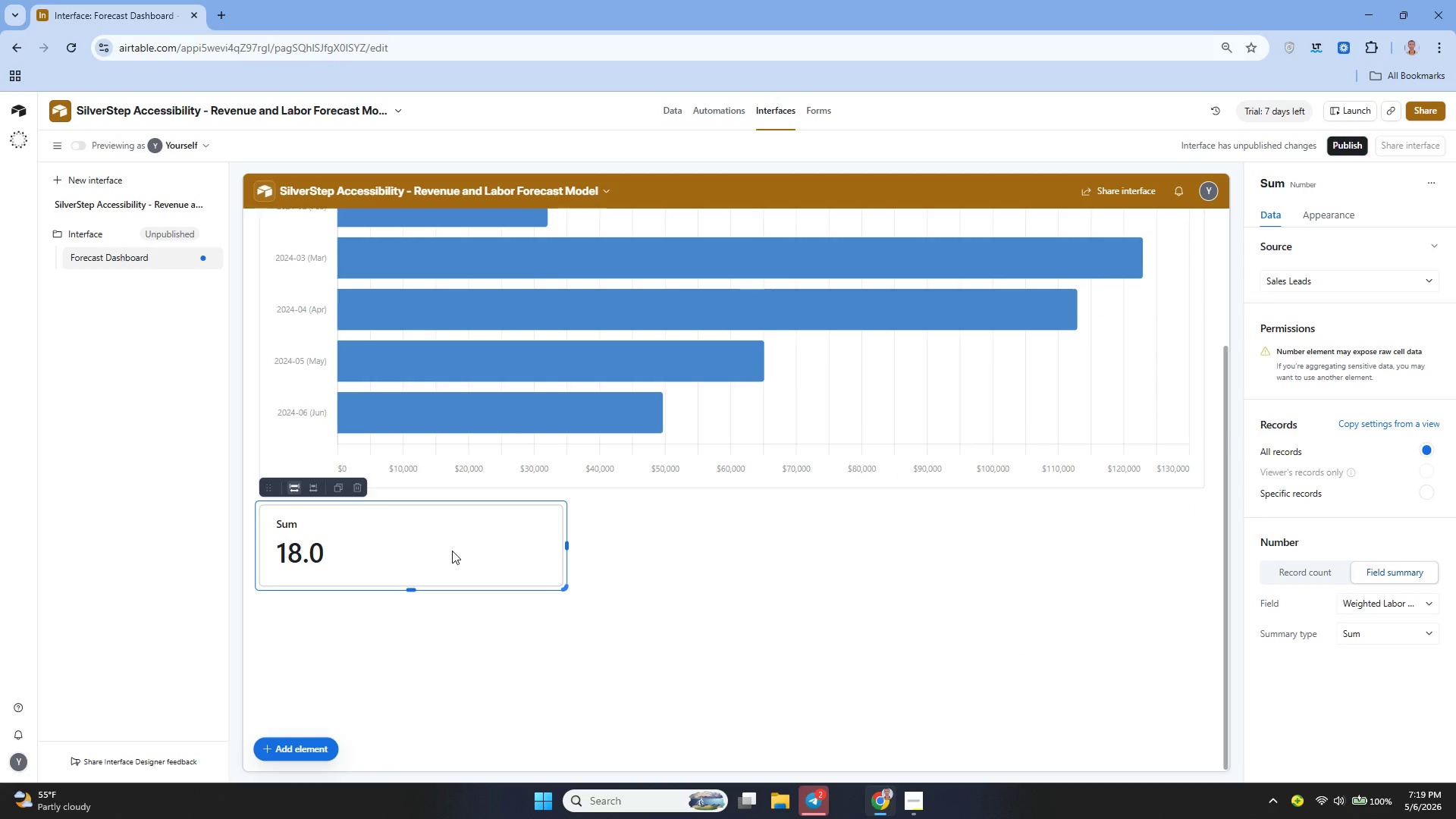 
wait(15.44)
 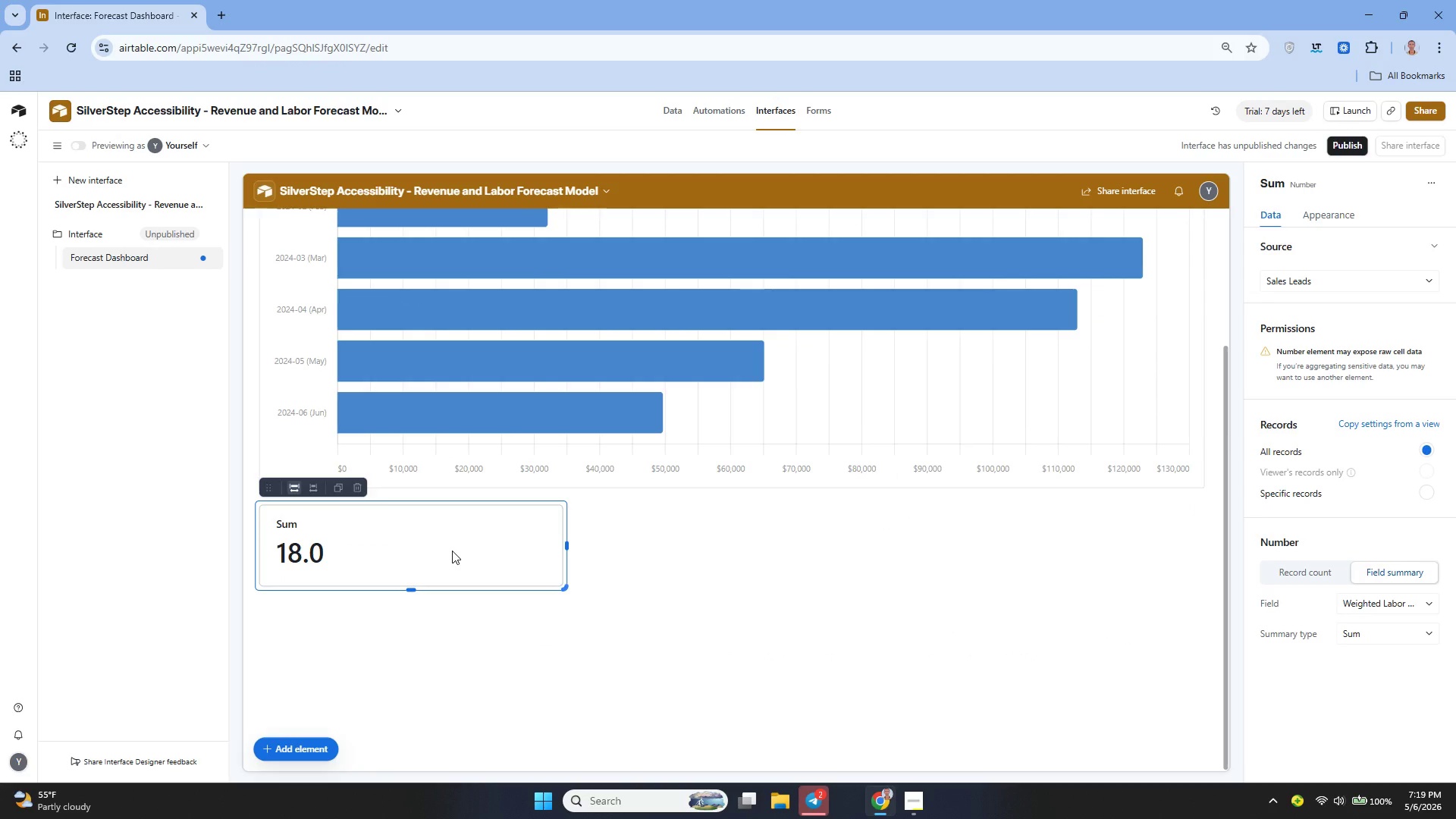 
key(Backspace)
 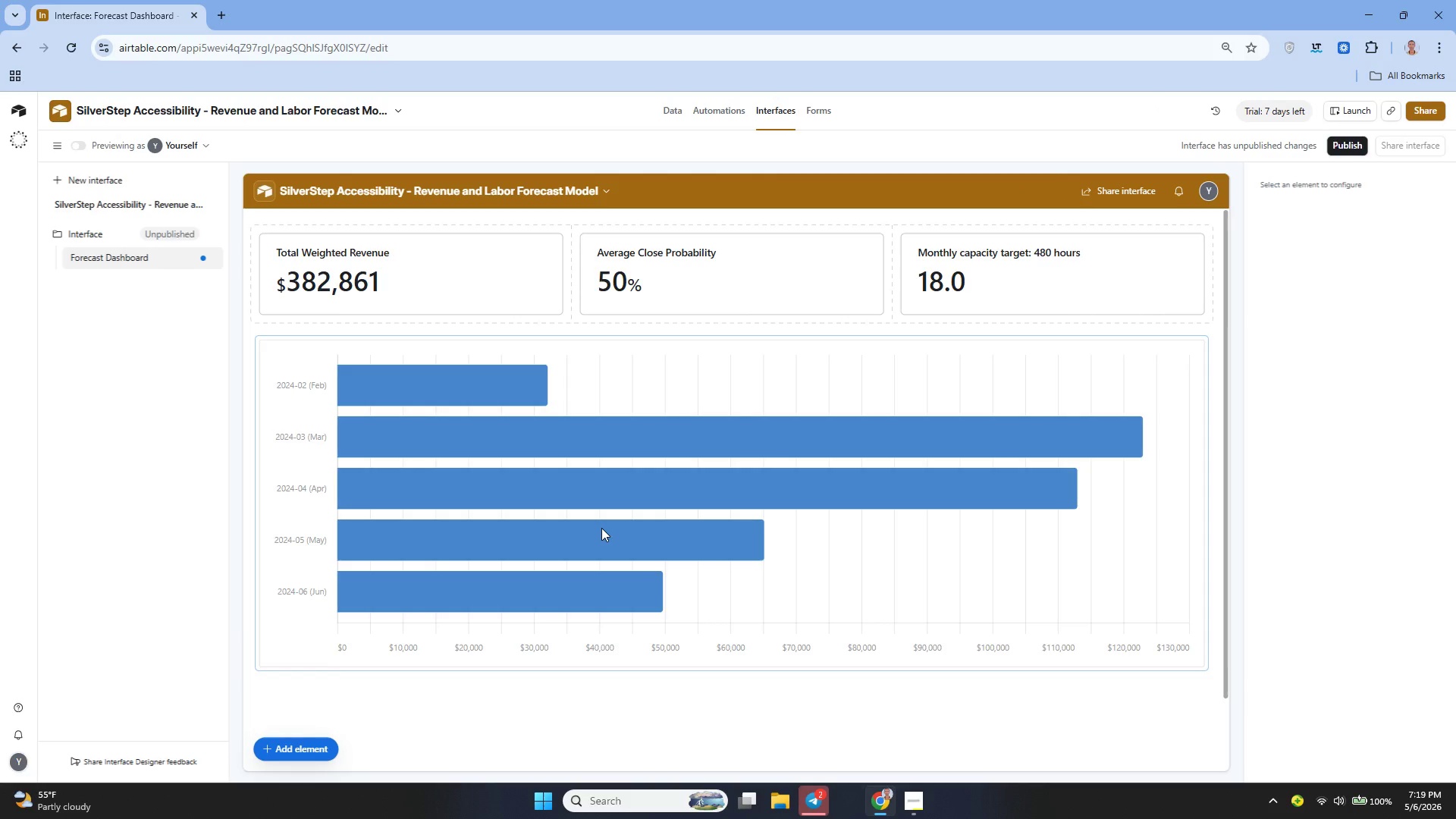 
wait(21.0)
 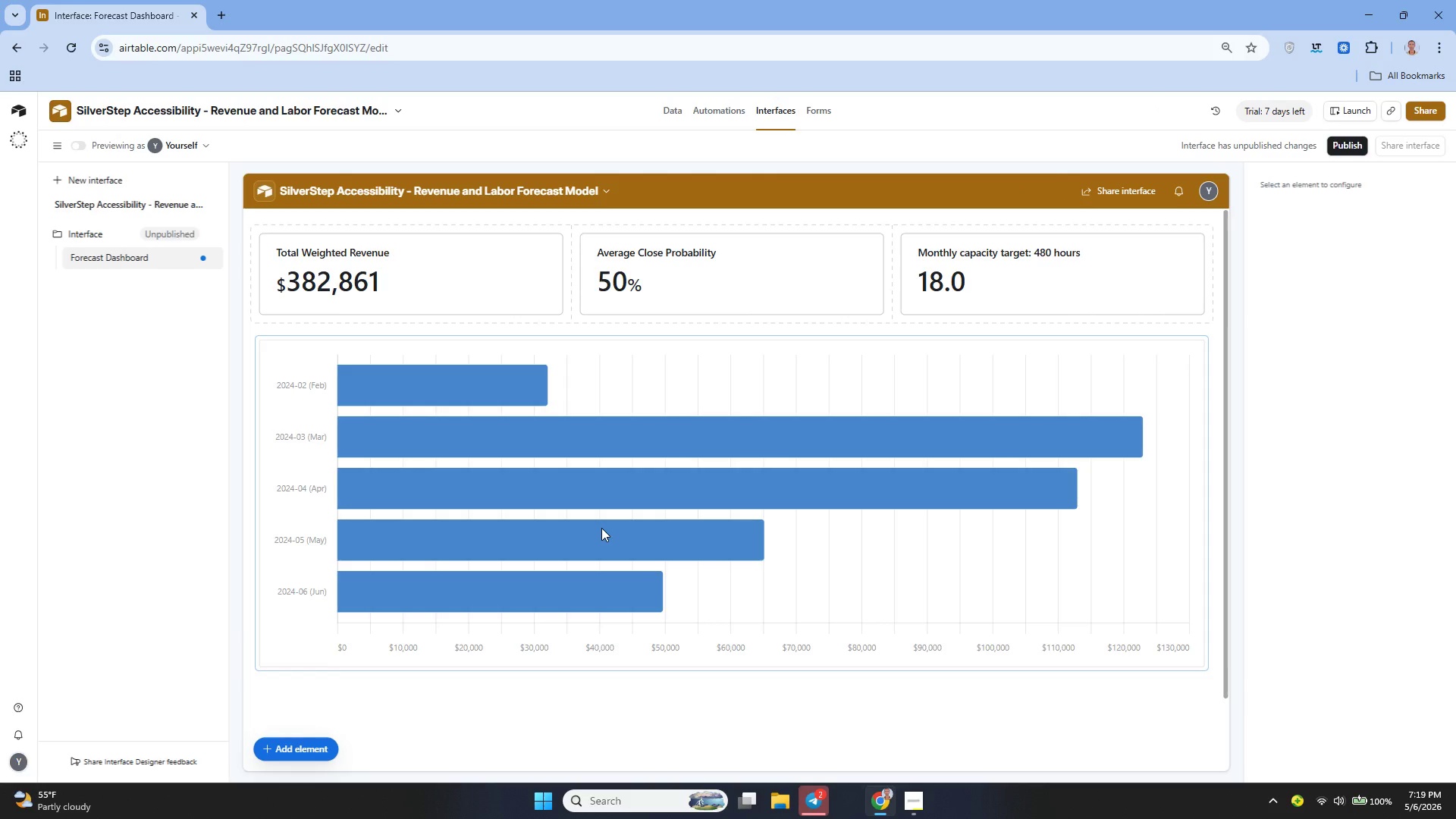 
left_click([306, 752])
 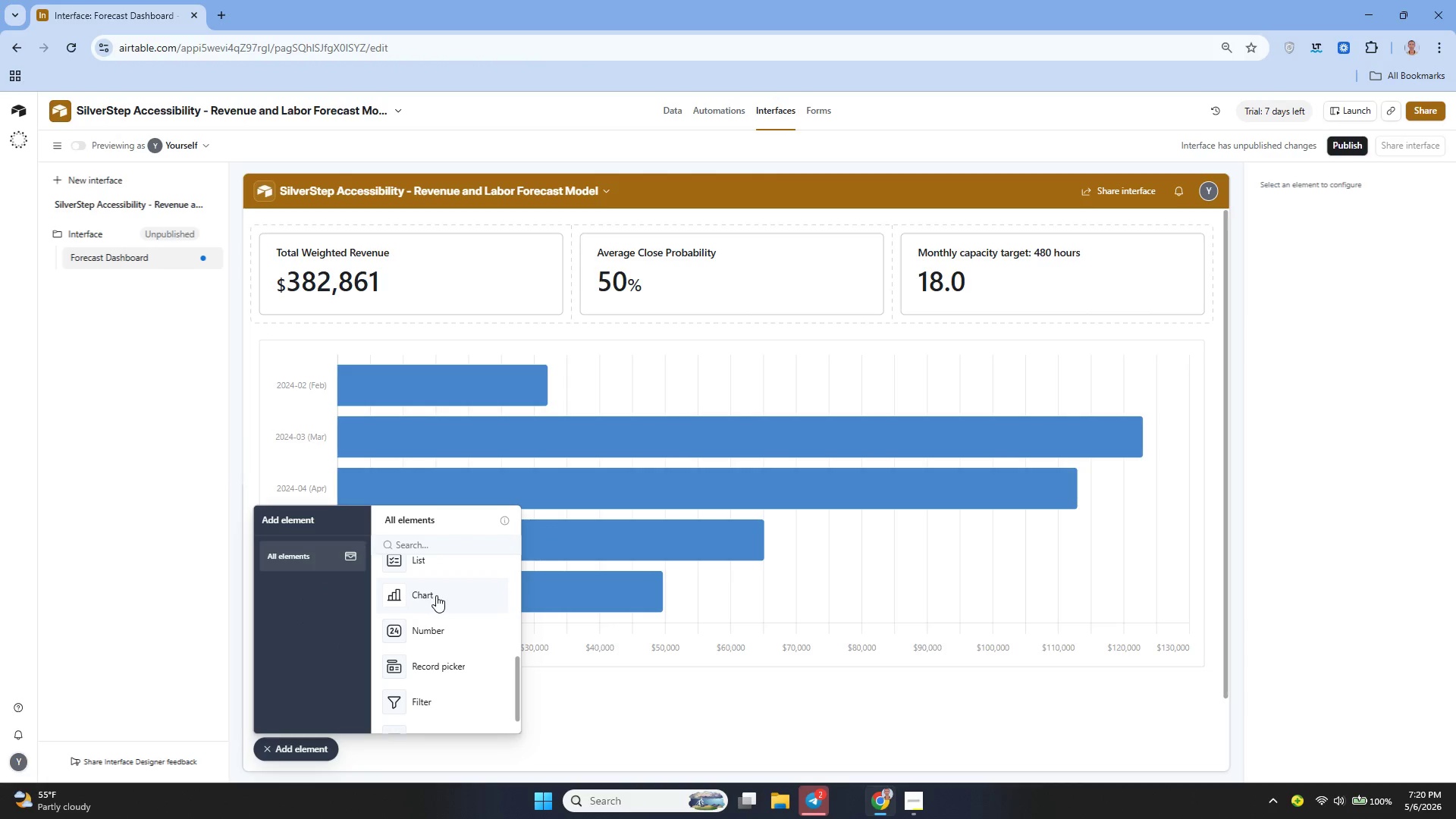 
left_click([436, 595])
 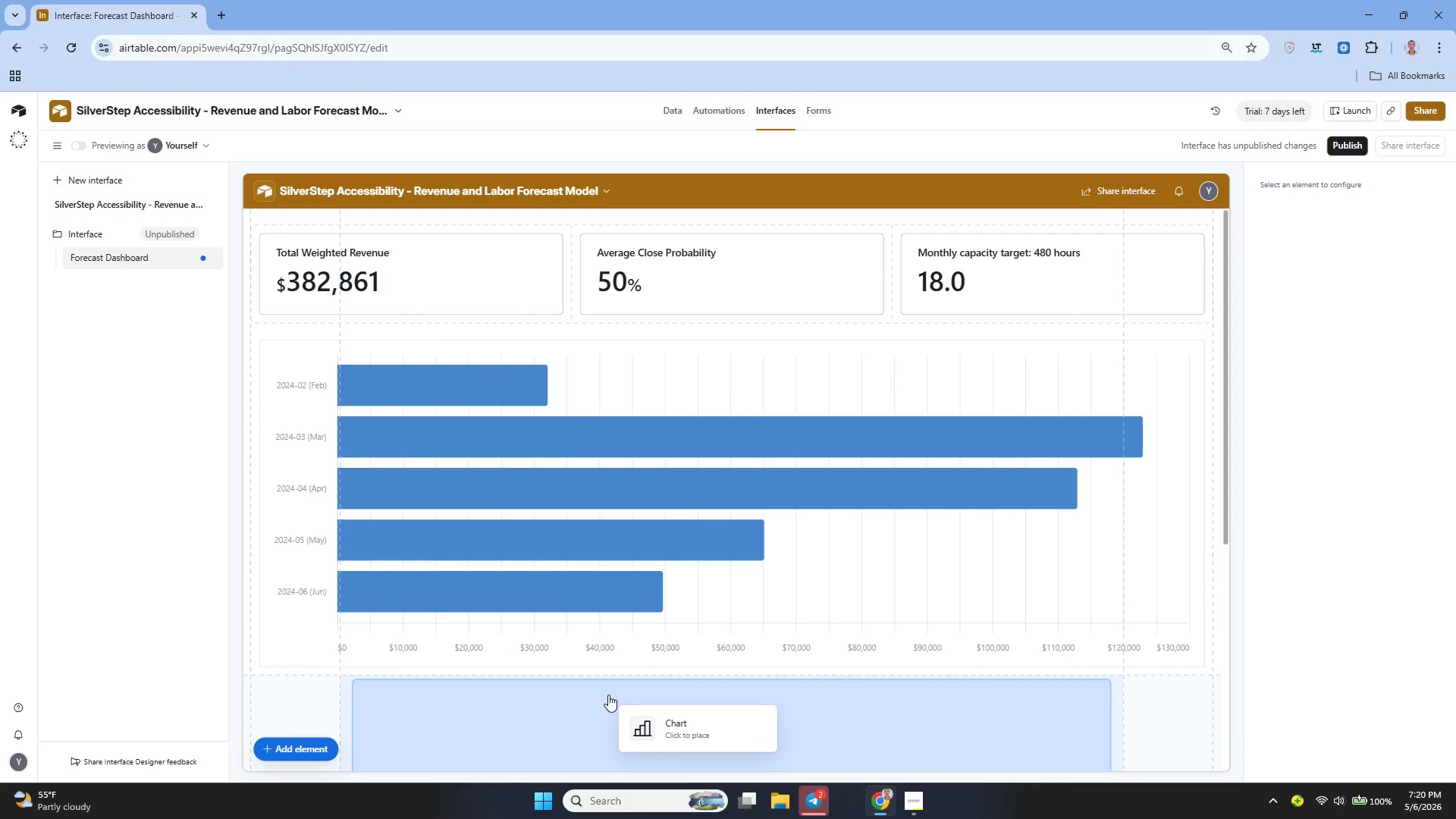 
left_click([608, 695])
 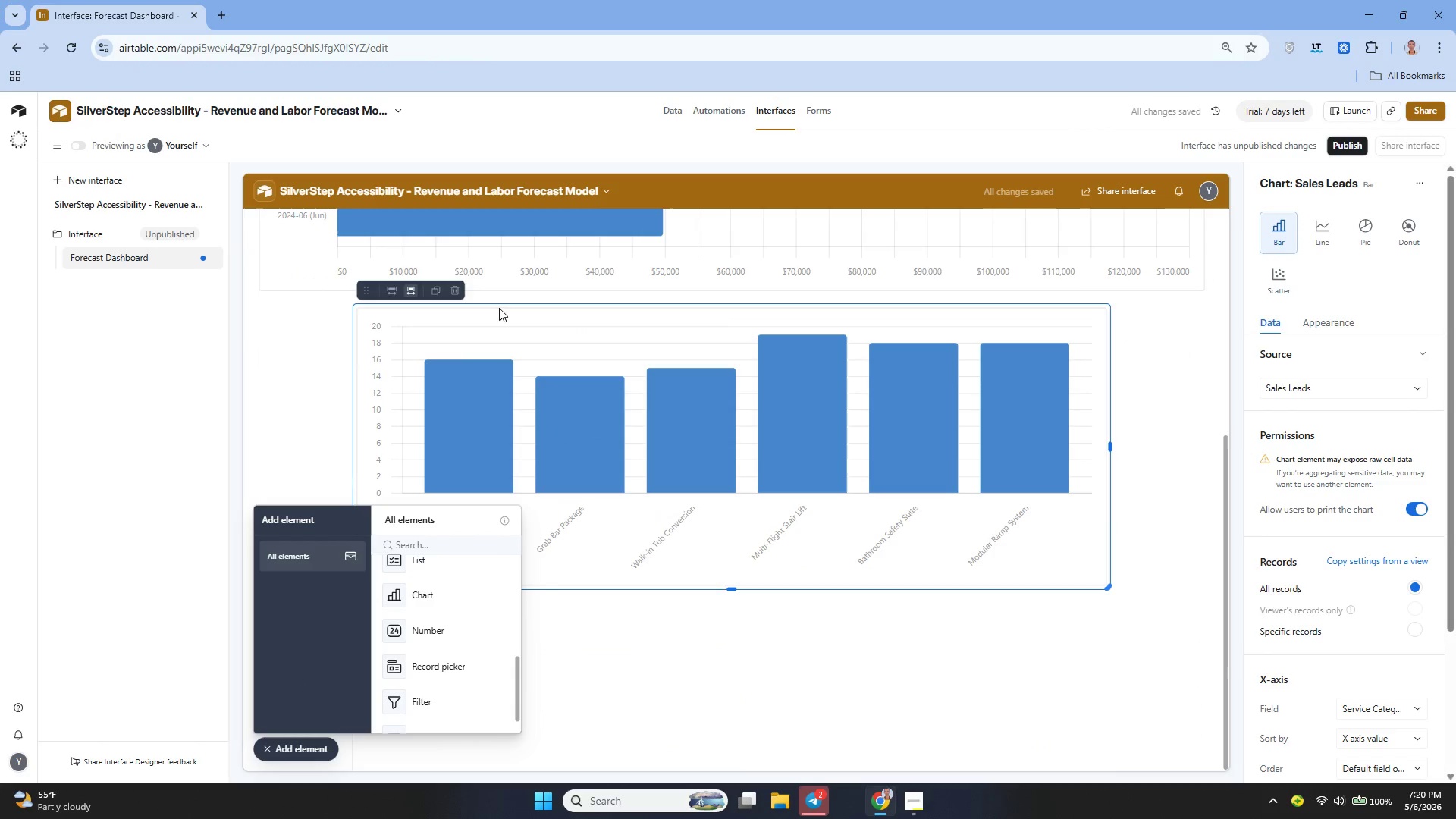 
wait(5.52)
 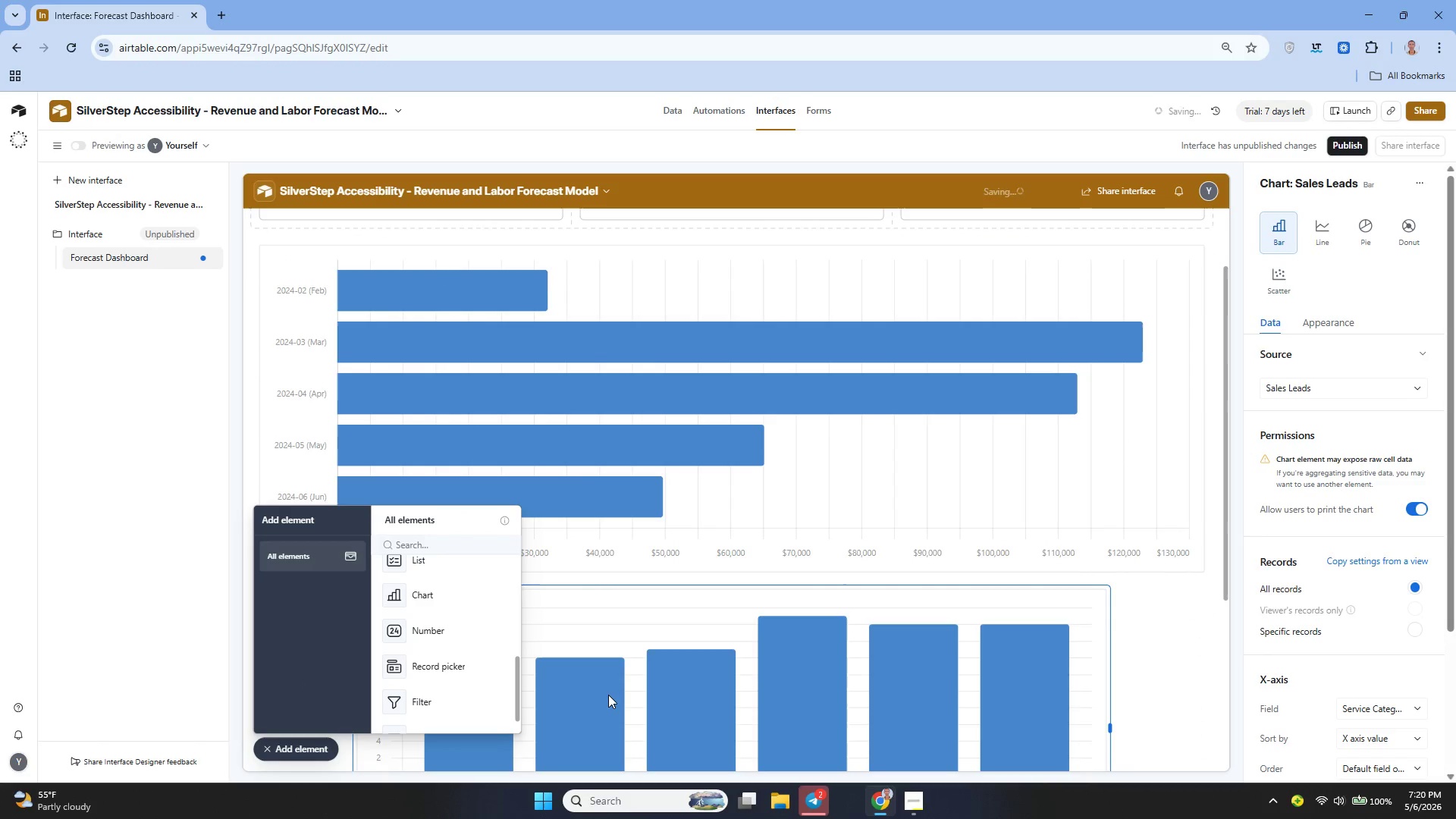 
left_click_drag(start_coordinate=[491, 304], to_coordinate=[295, 339])
 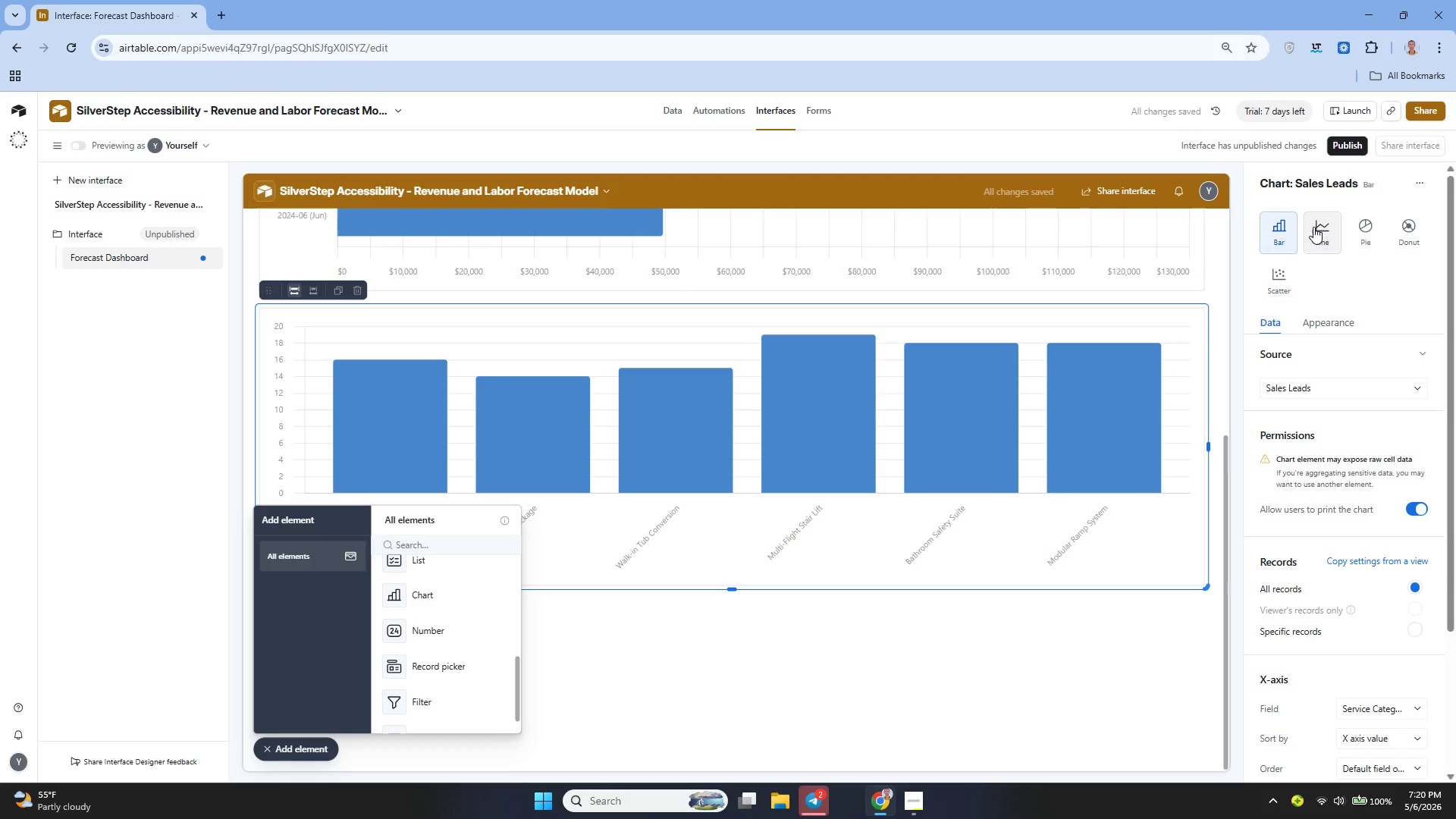 
wait(6.66)
 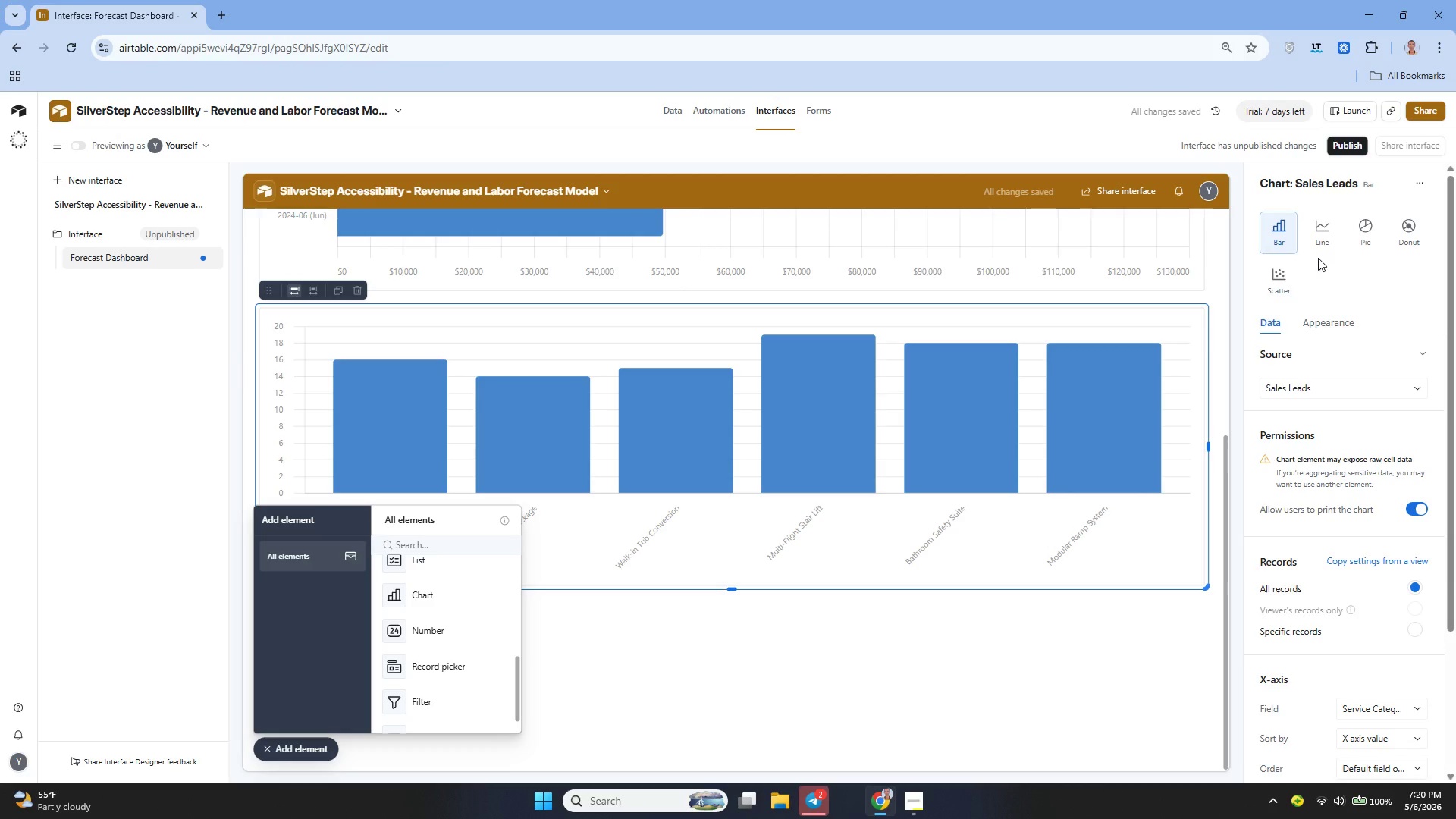 
left_click([1367, 228])
 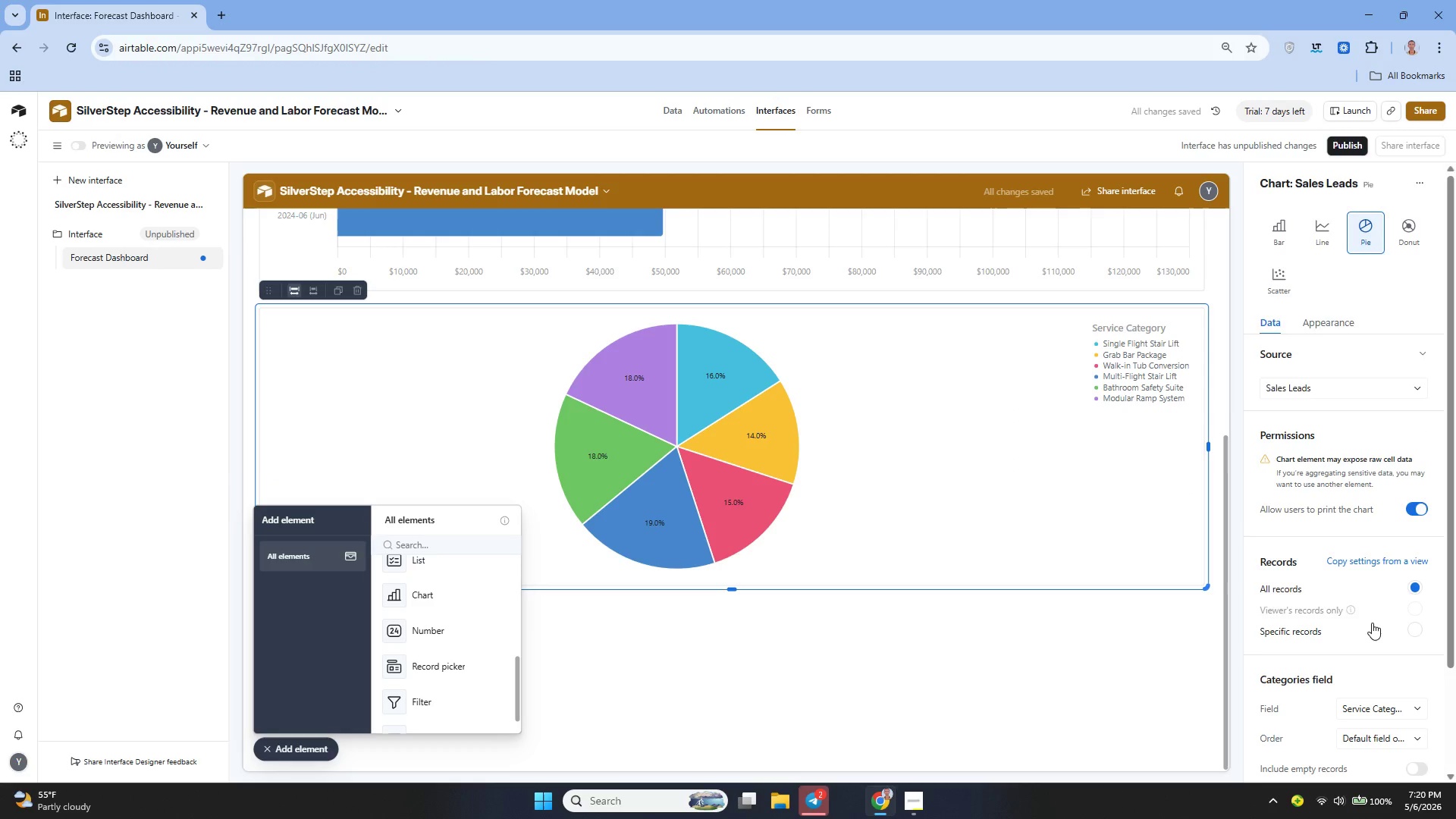 
left_click([1389, 595])
 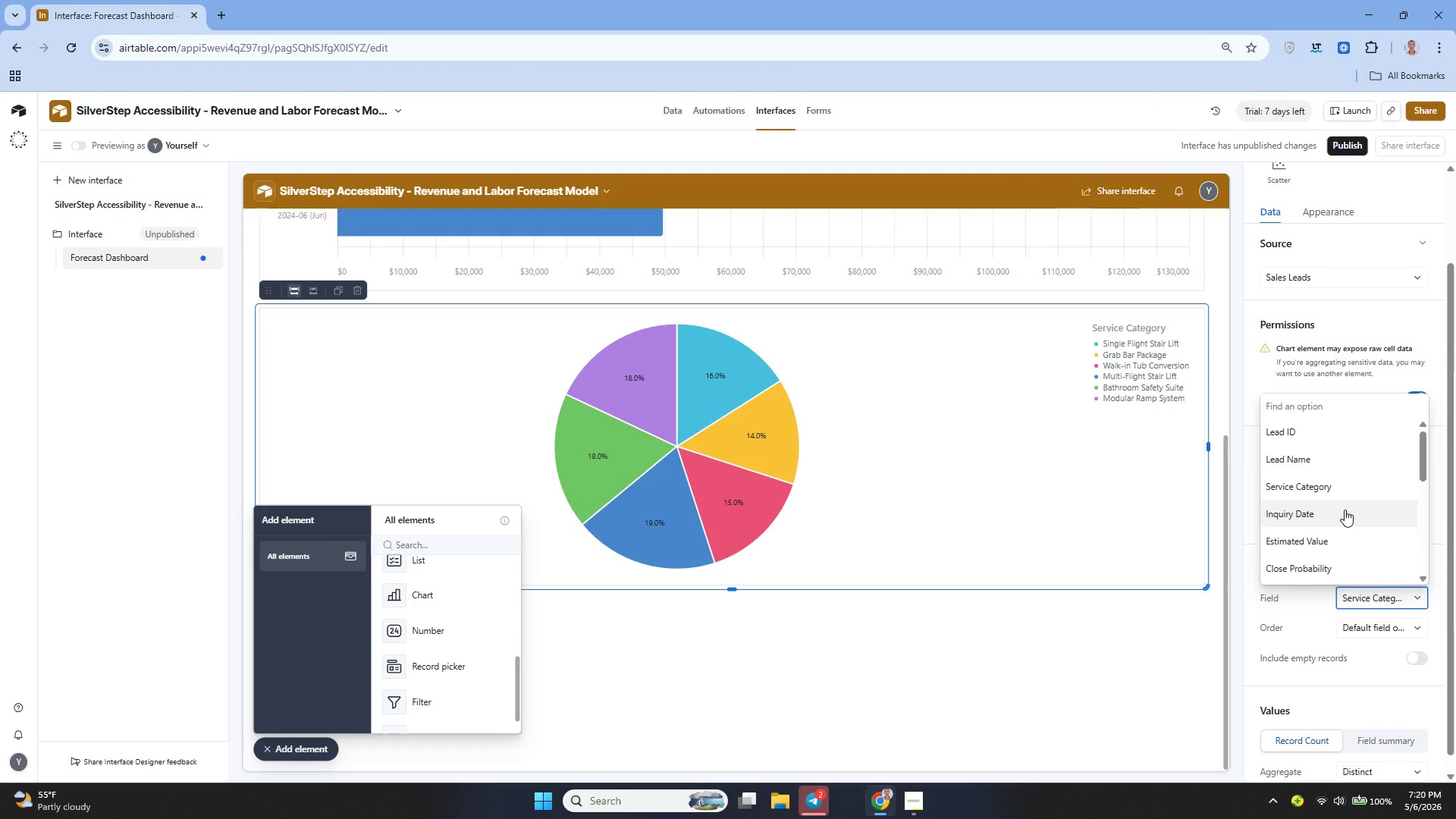 
wait(14.24)
 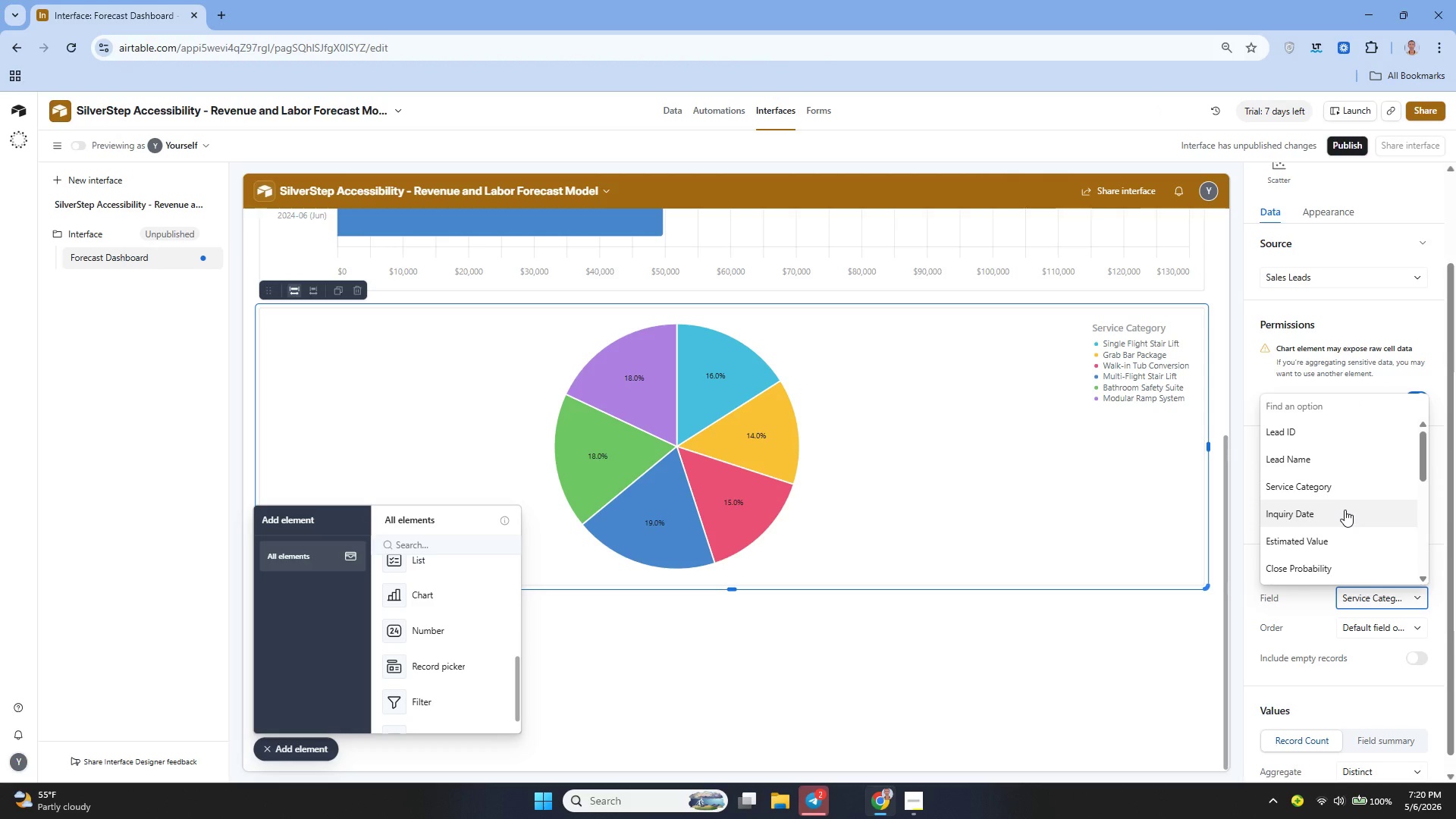 
left_click([1394, 177])
 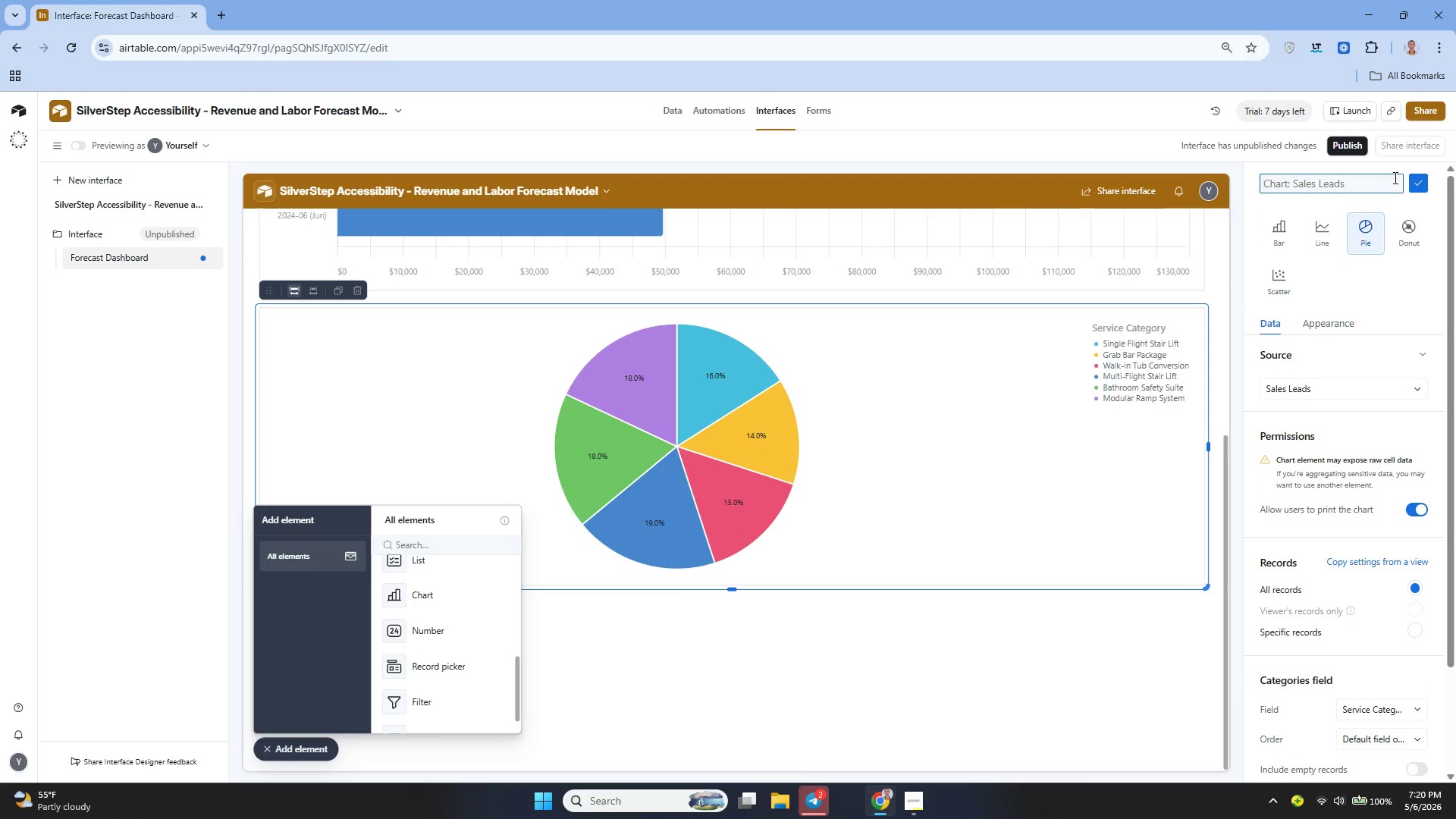 
type(Leads by Service Category)
 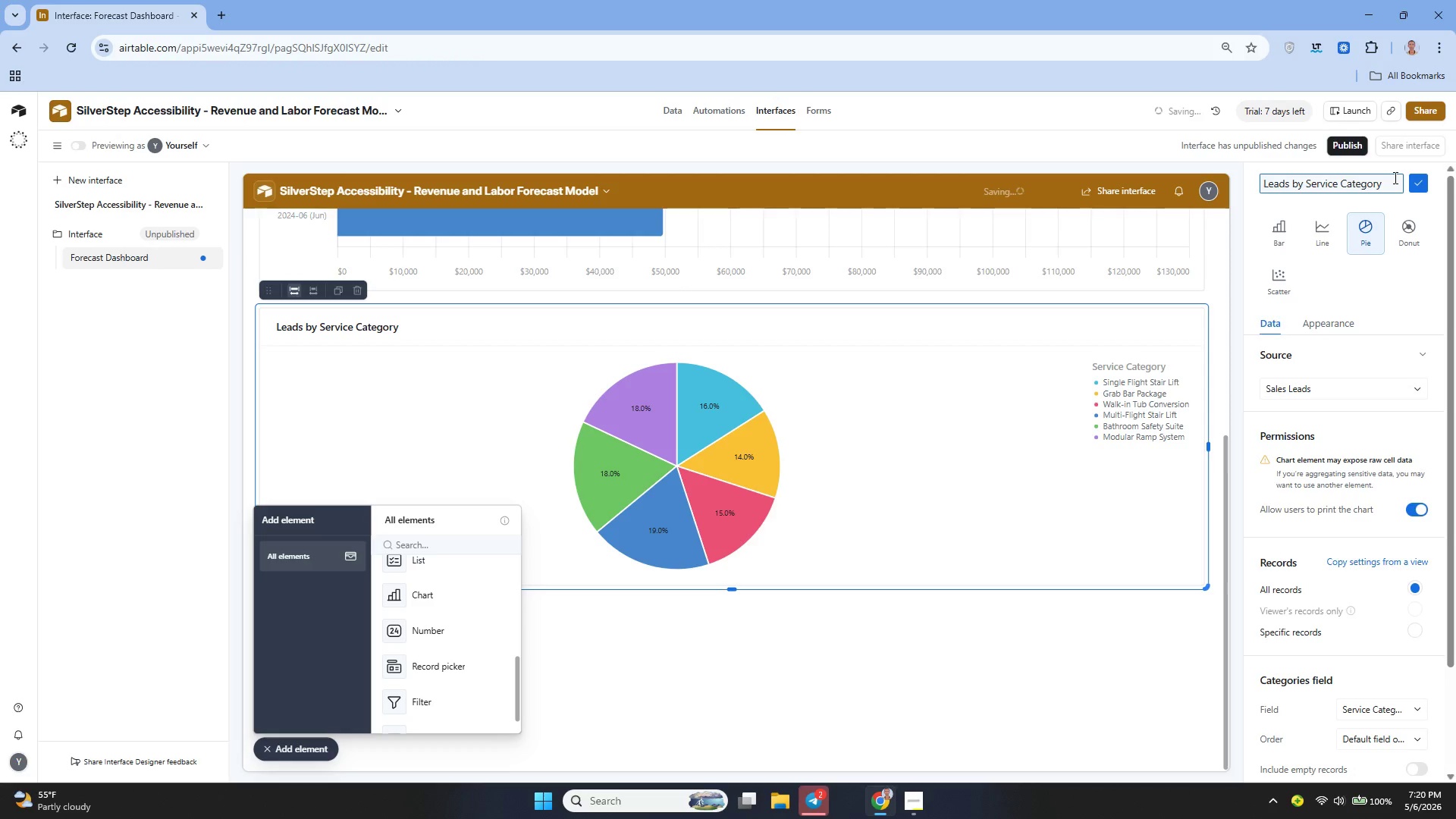 
left_click([1420, 187])
 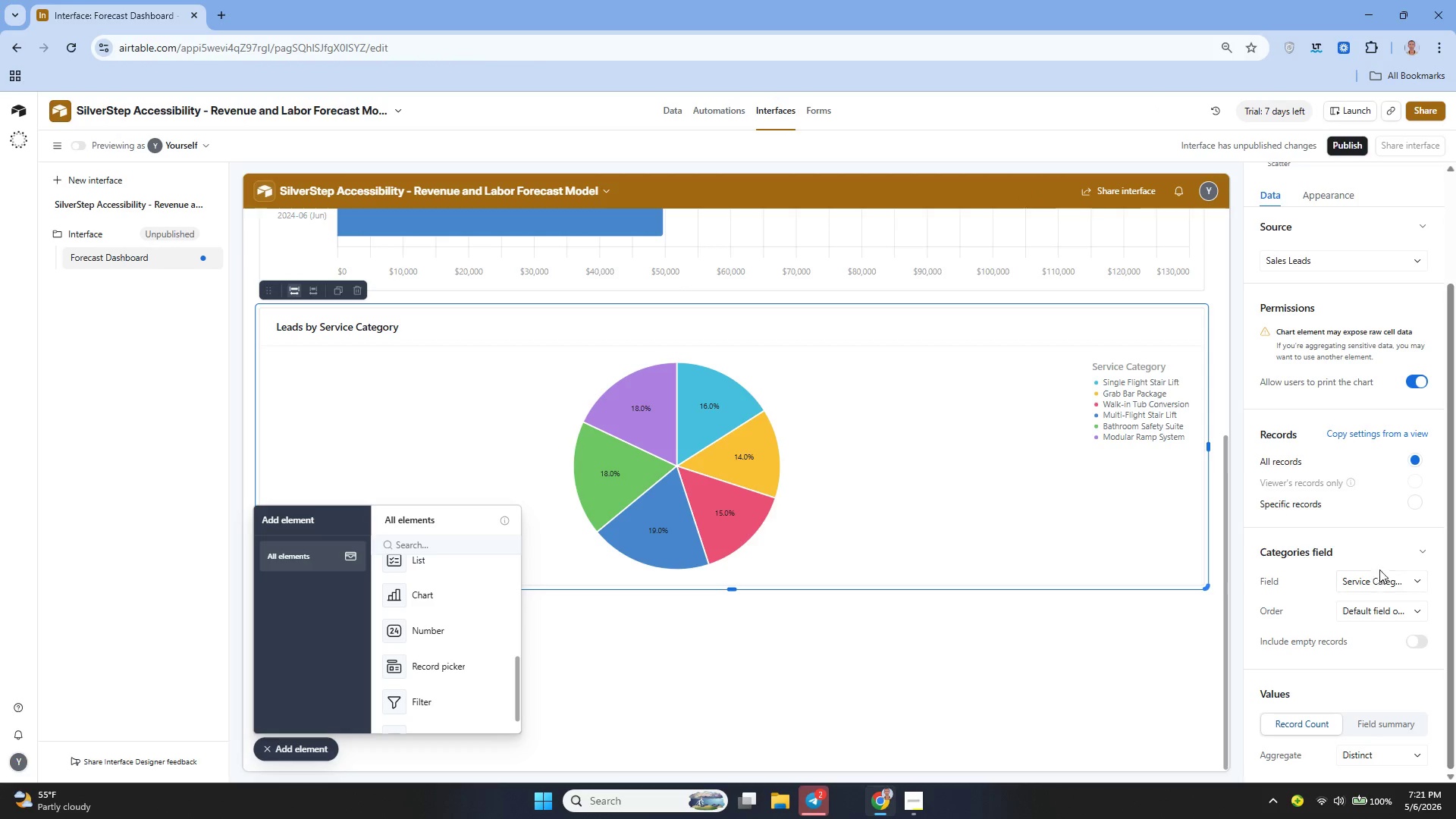 
wait(10.61)
 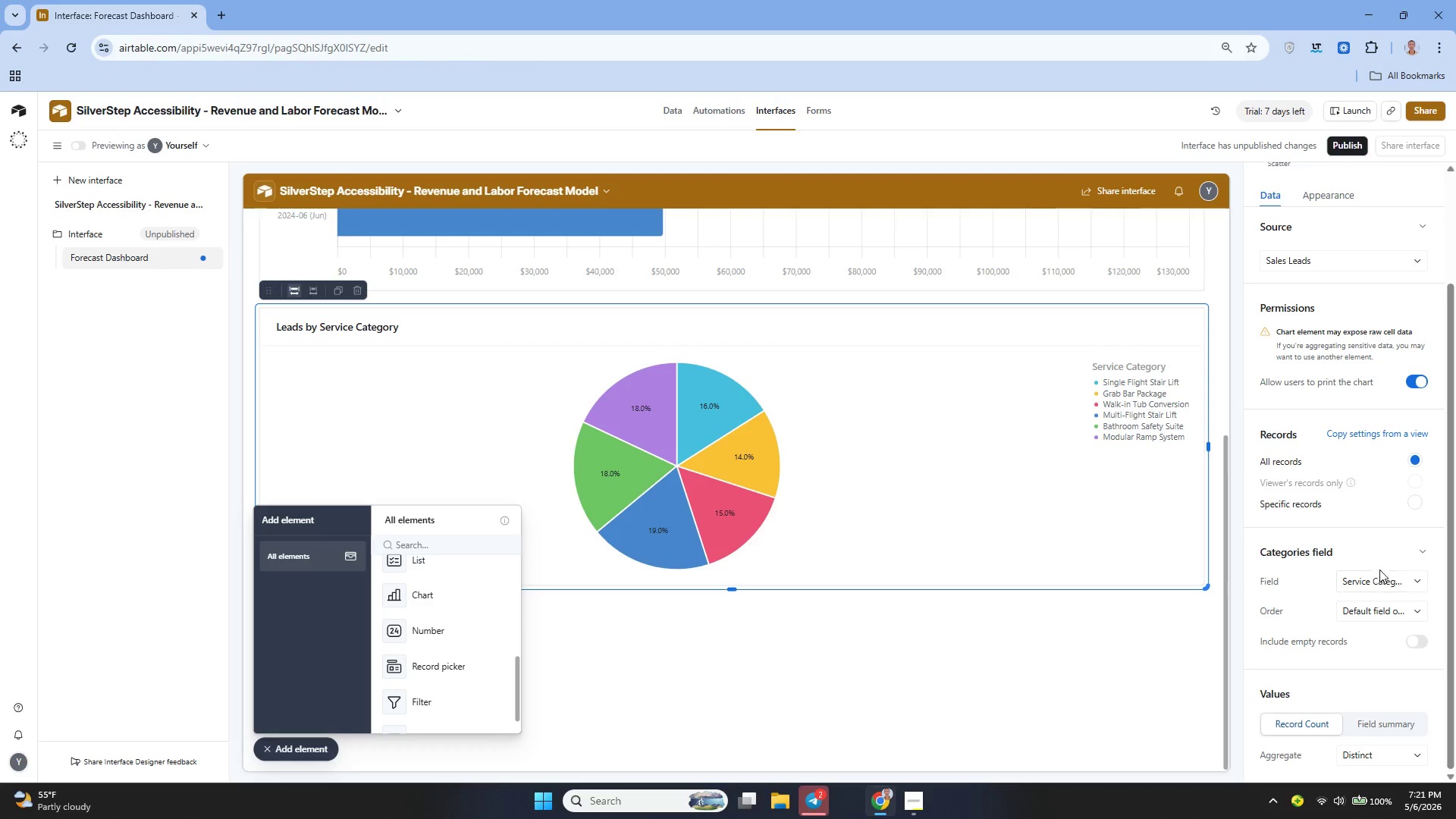 
left_click([1373, 758])
 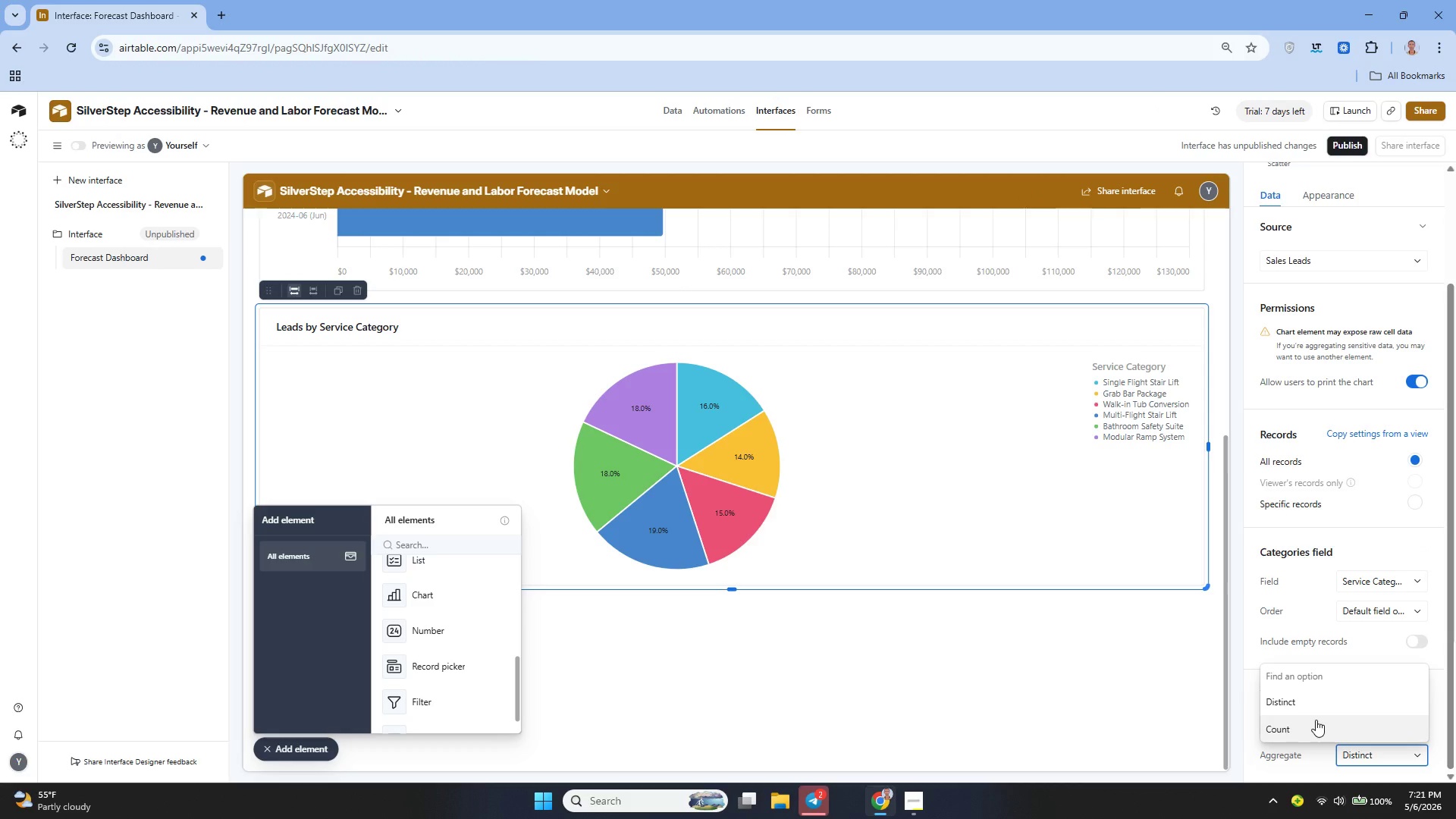 
left_click([1316, 720])
 